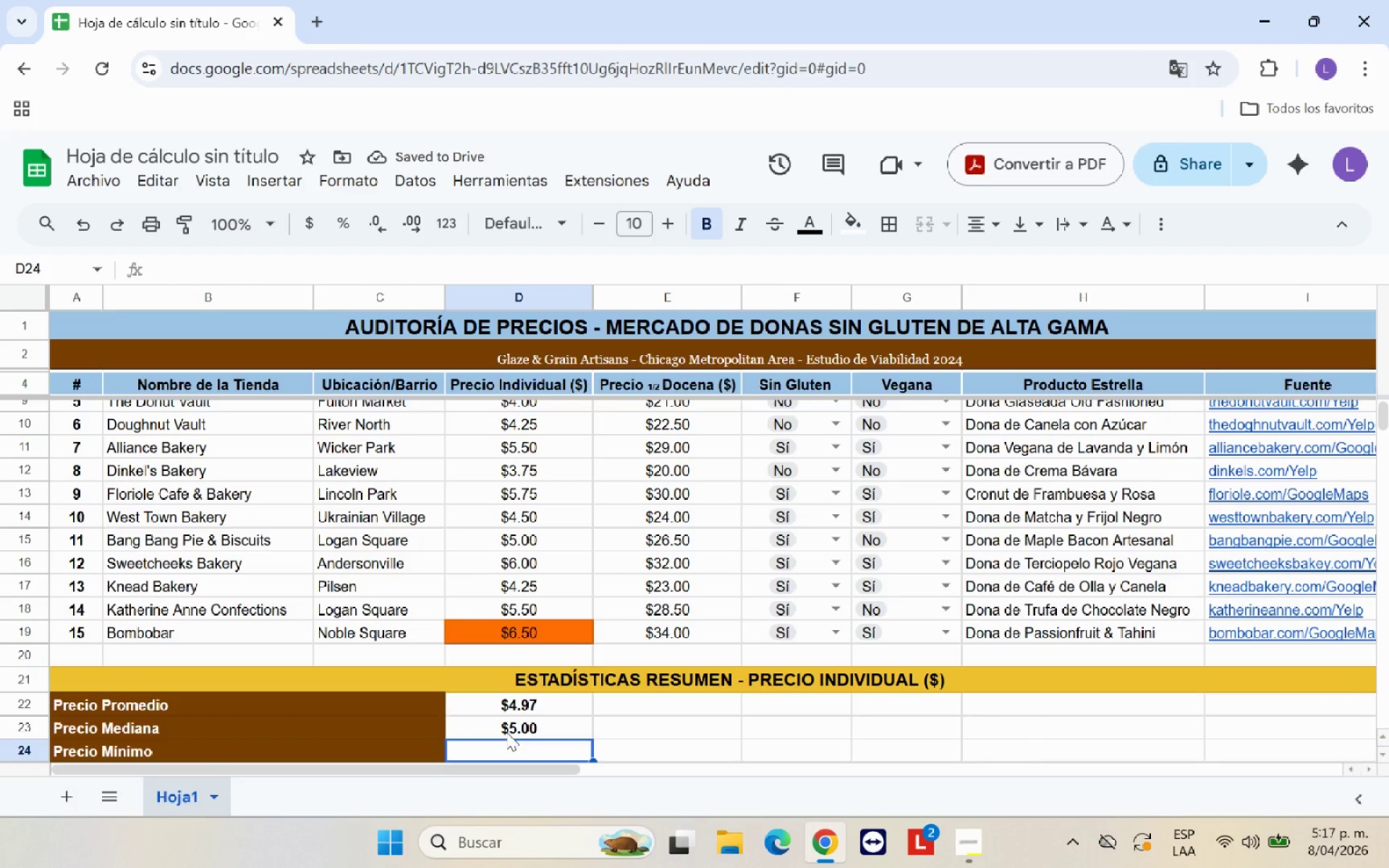 
wait(5.03)
 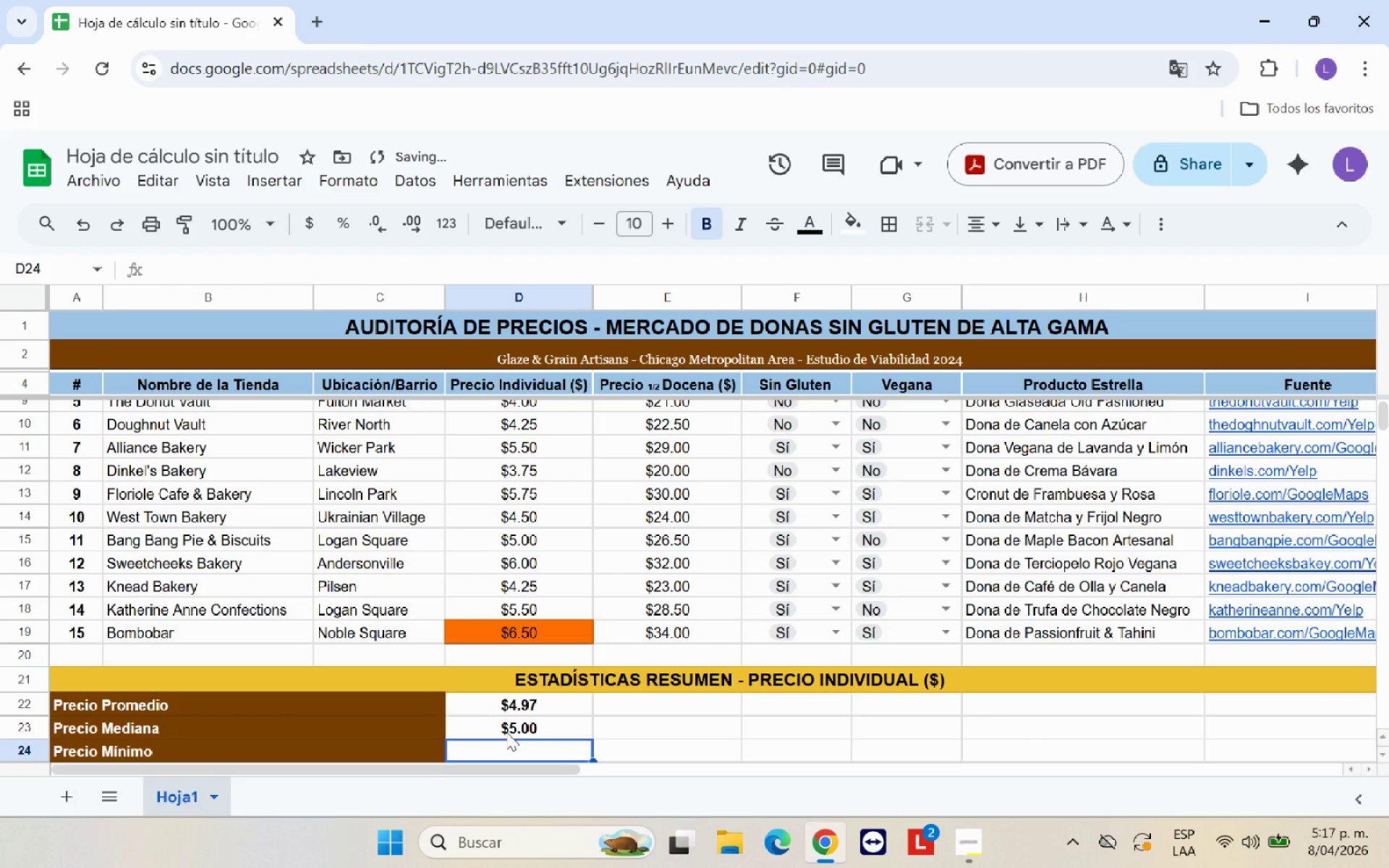 
type()MIN)
 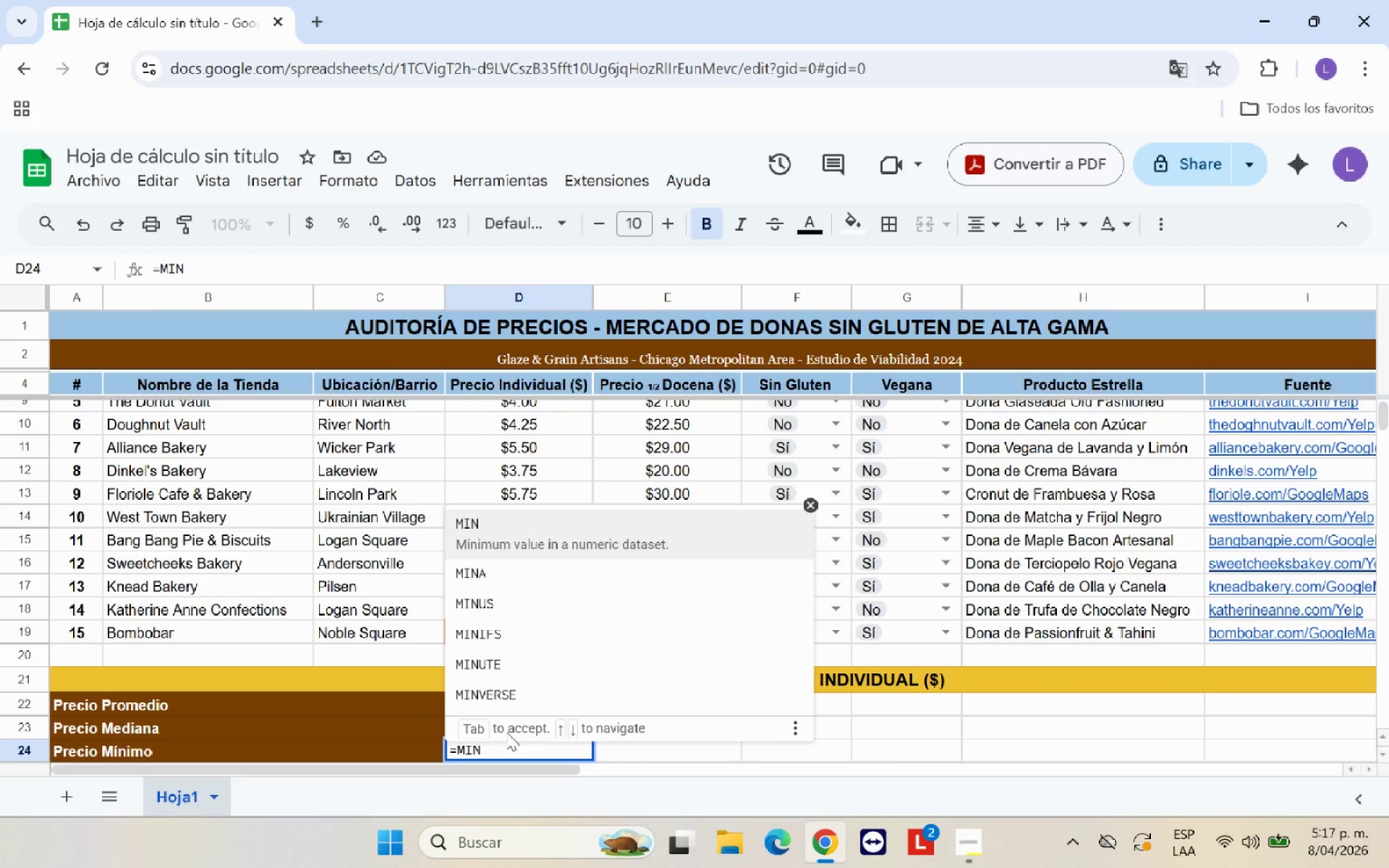 
key(Shift+8)
 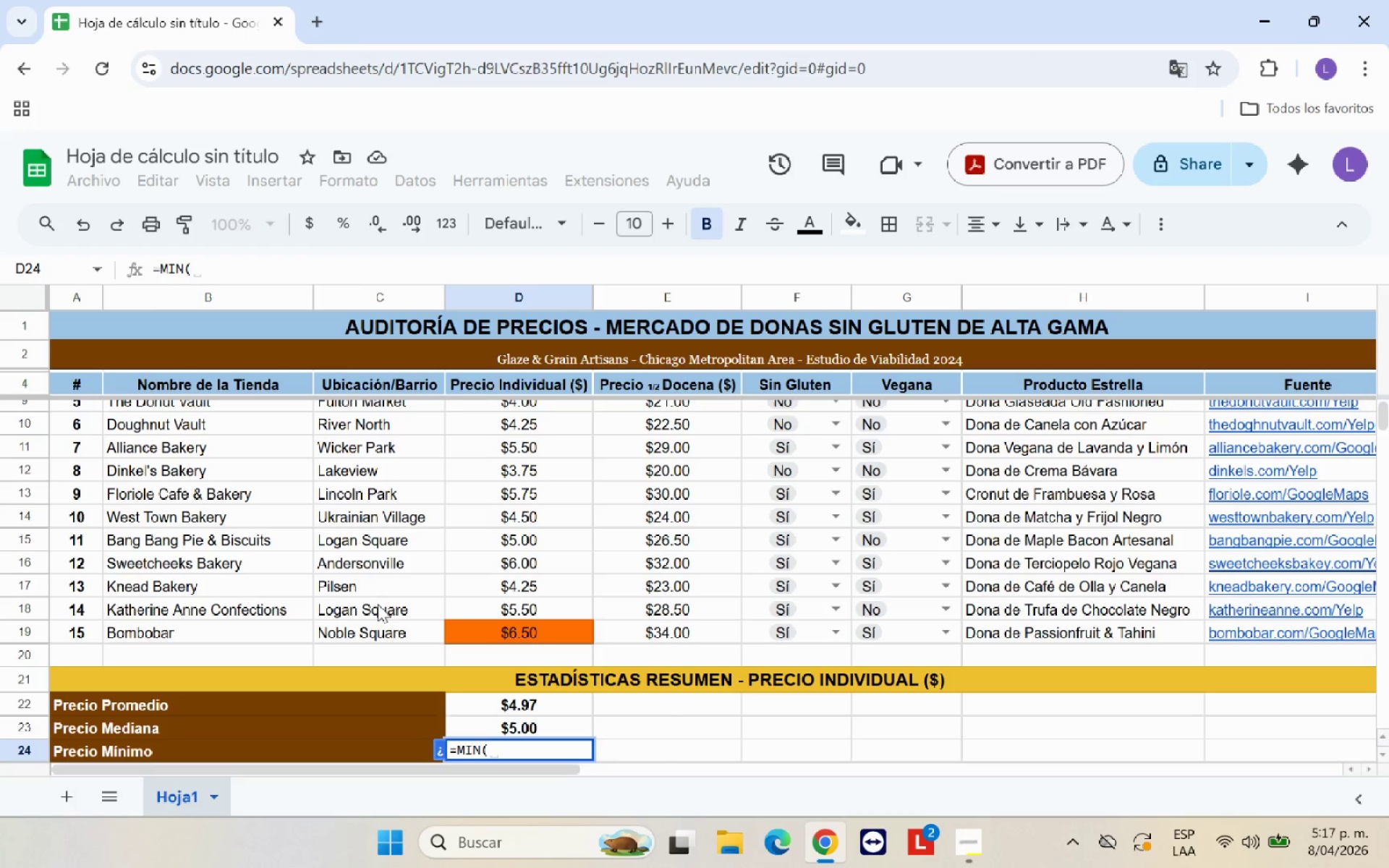 
scroll: coordinate [576, 524], scroll_direction: up, amount: 4.0
 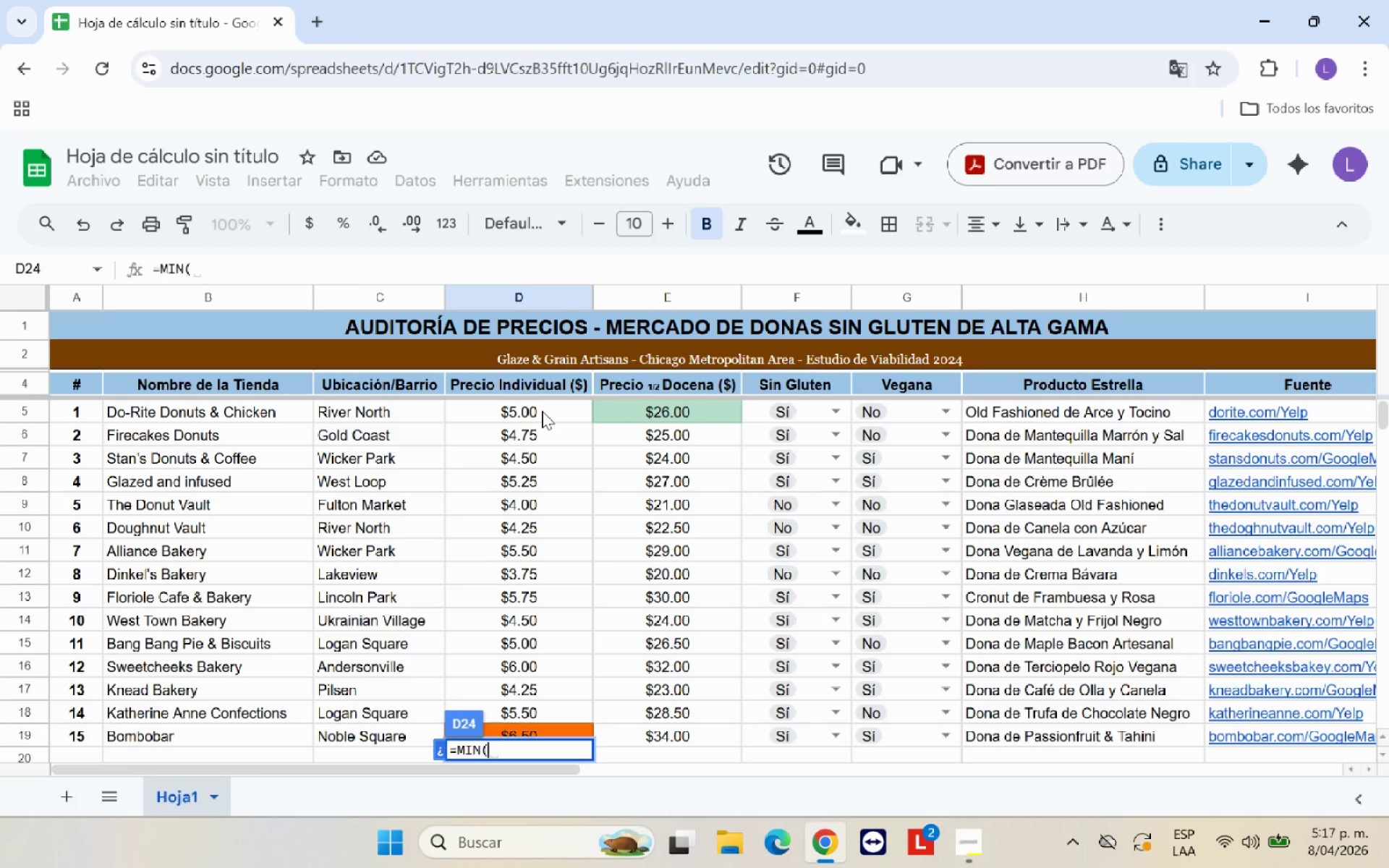 
left_click([542, 411])
 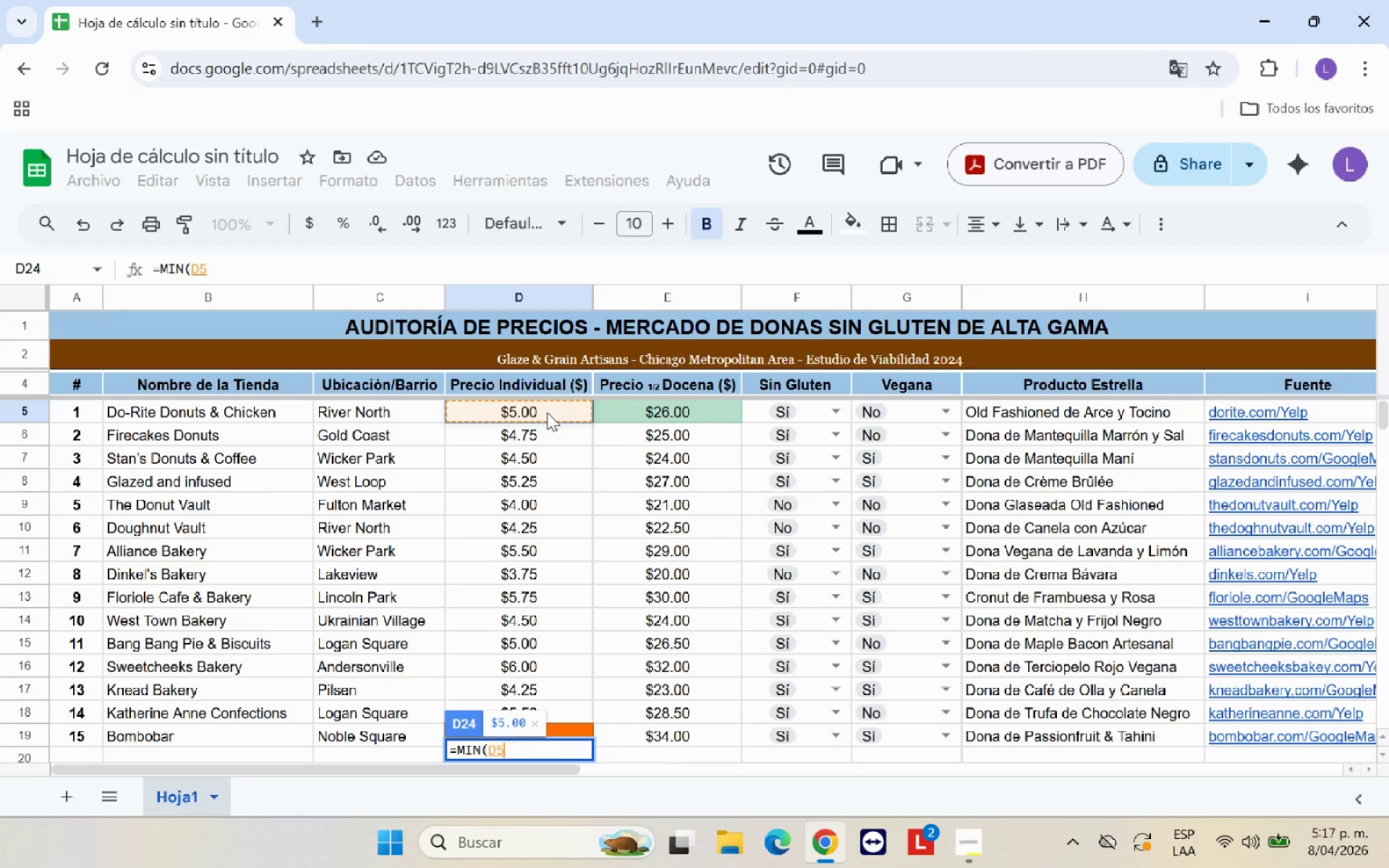 
left_click_drag(start_coordinate=[548, 412], to_coordinate=[557, 730])
 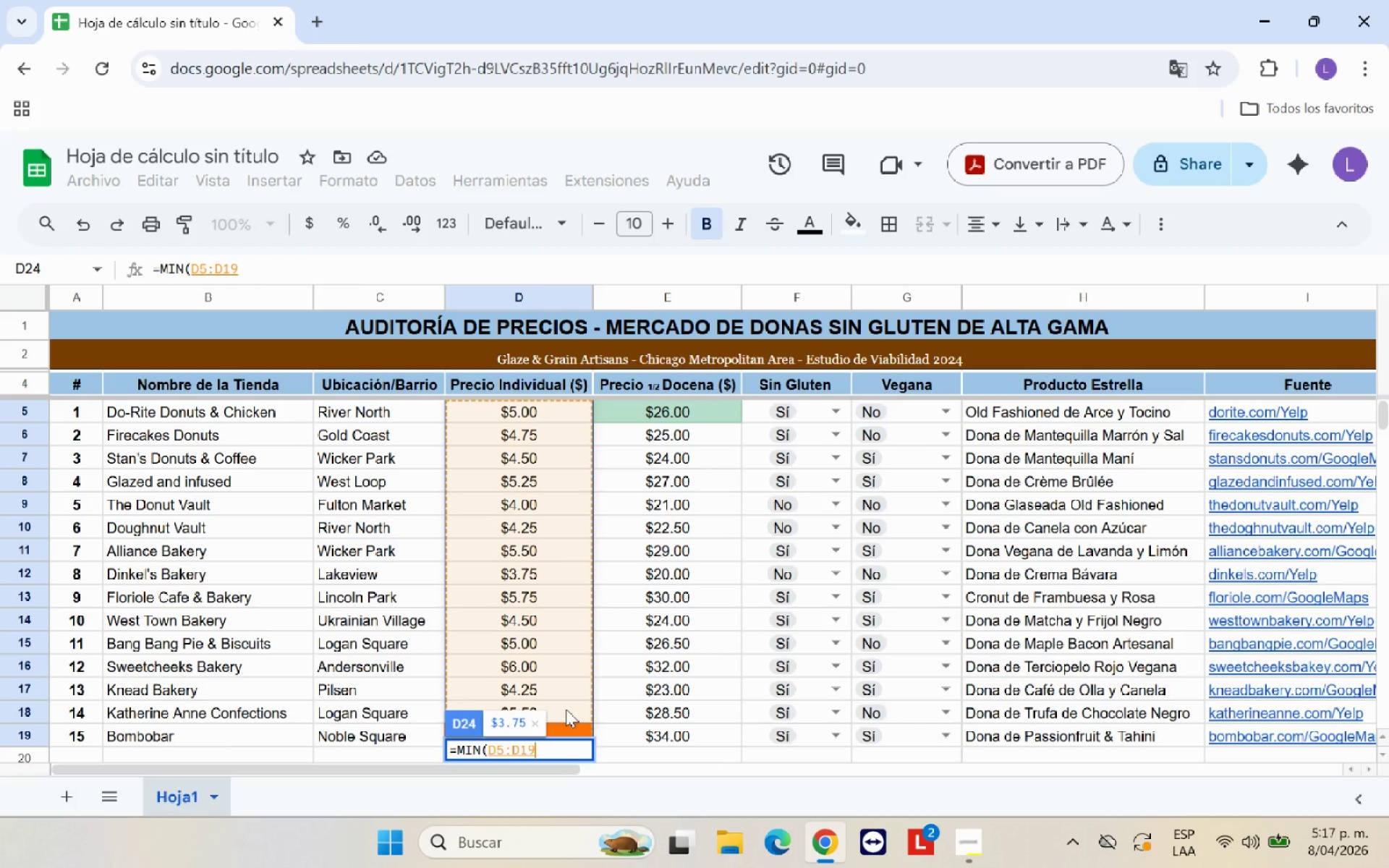 
key(Shift+9)
 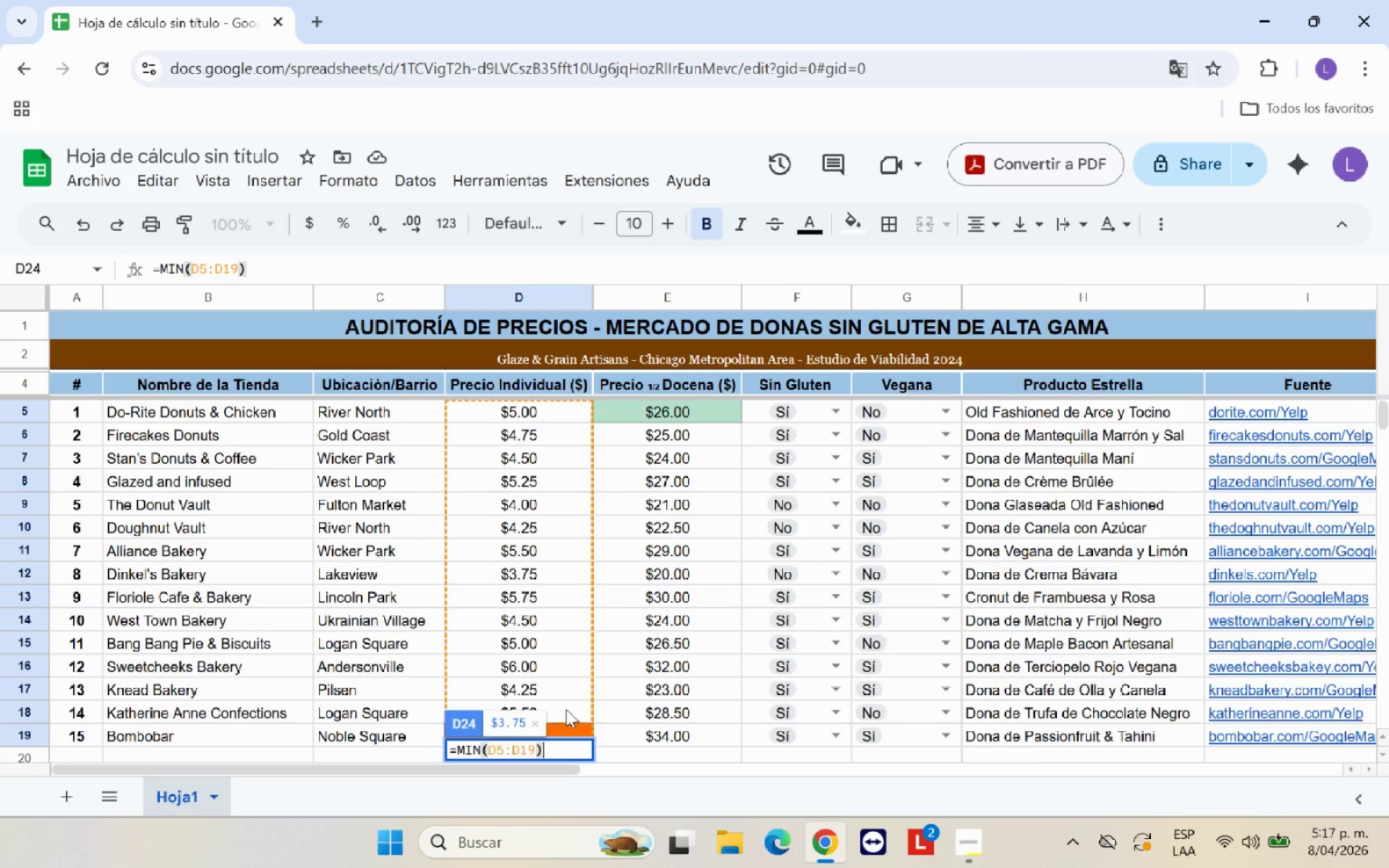 
key(Enter)
 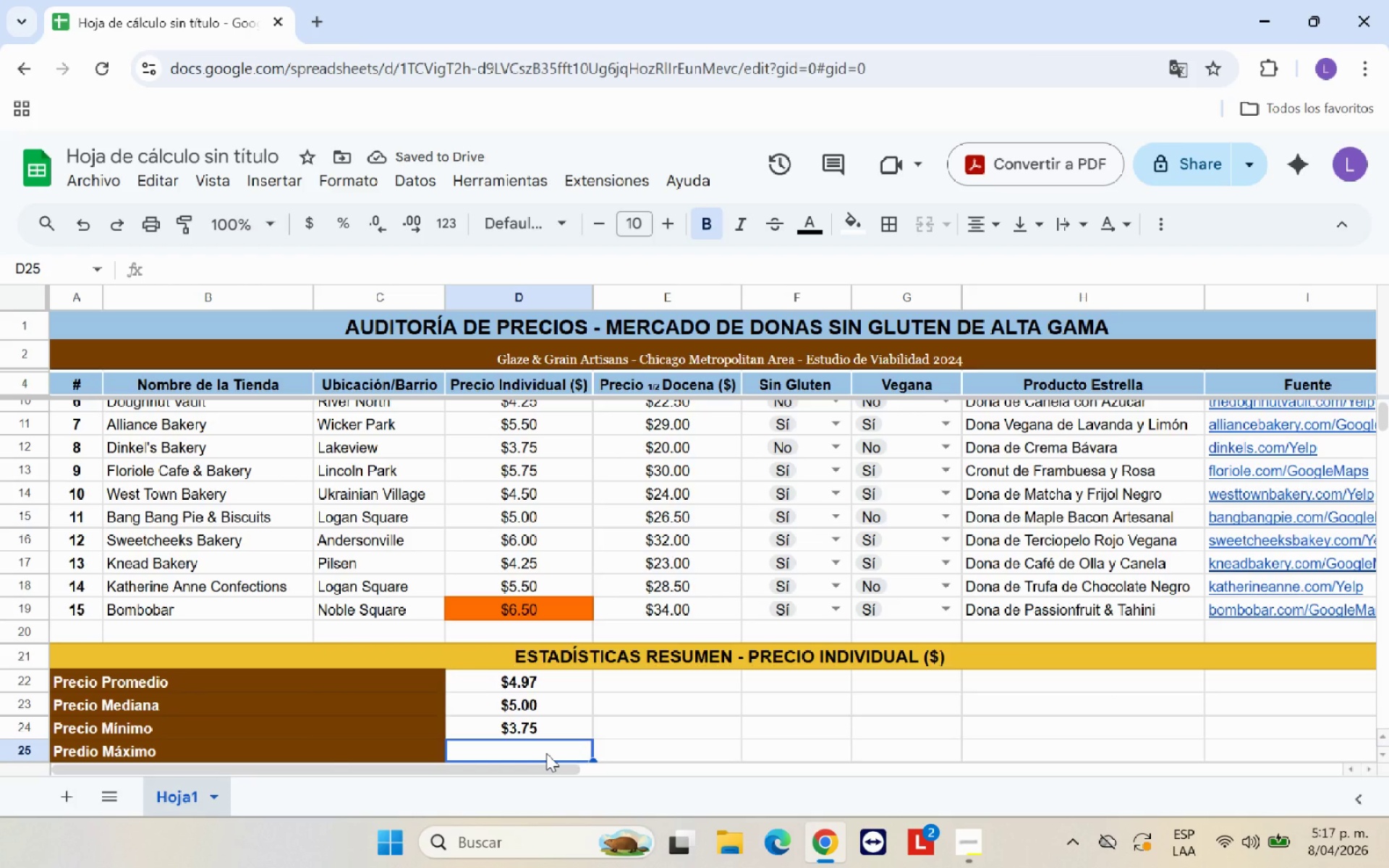 
wait(5.56)
 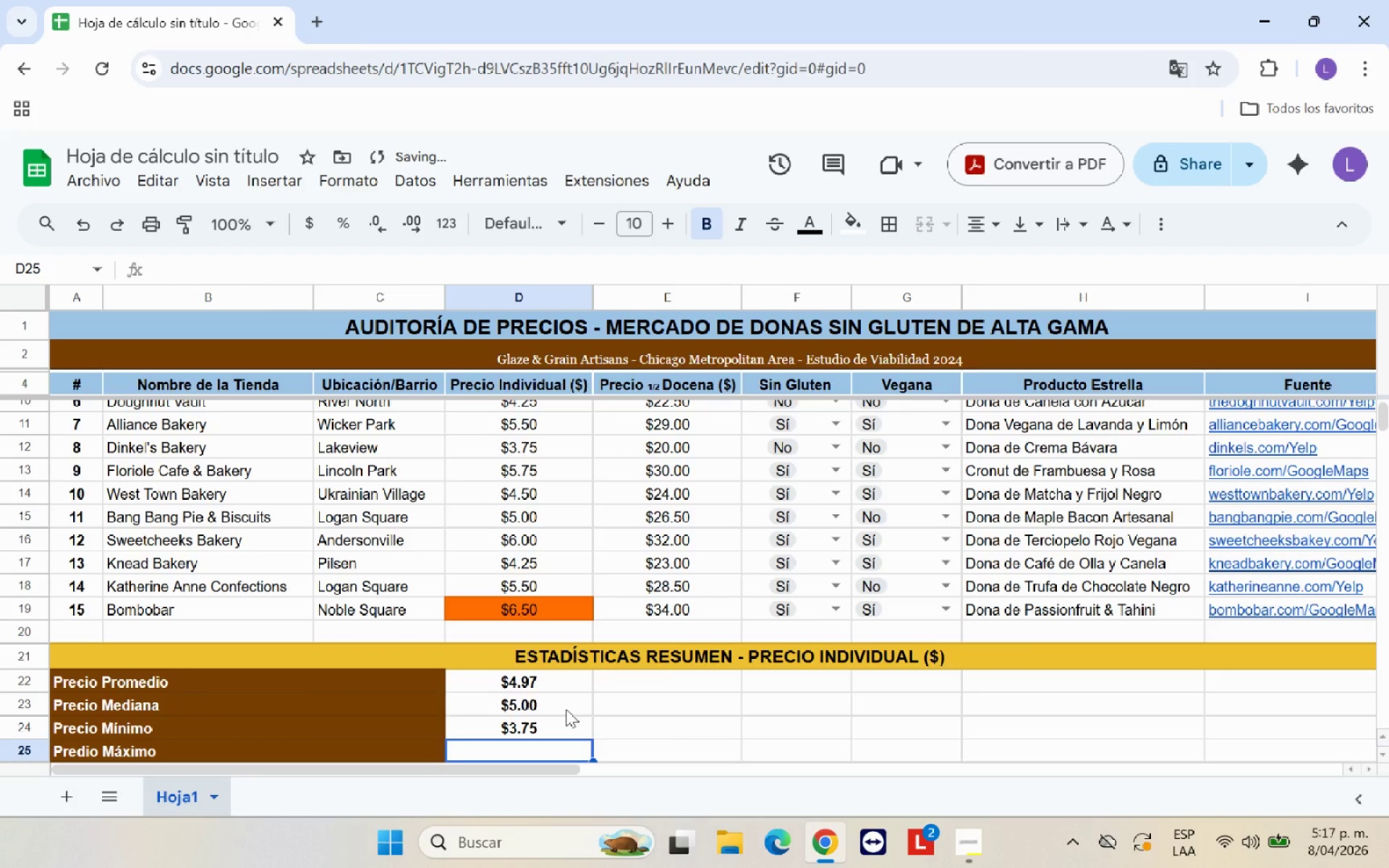 
type()MAX)
 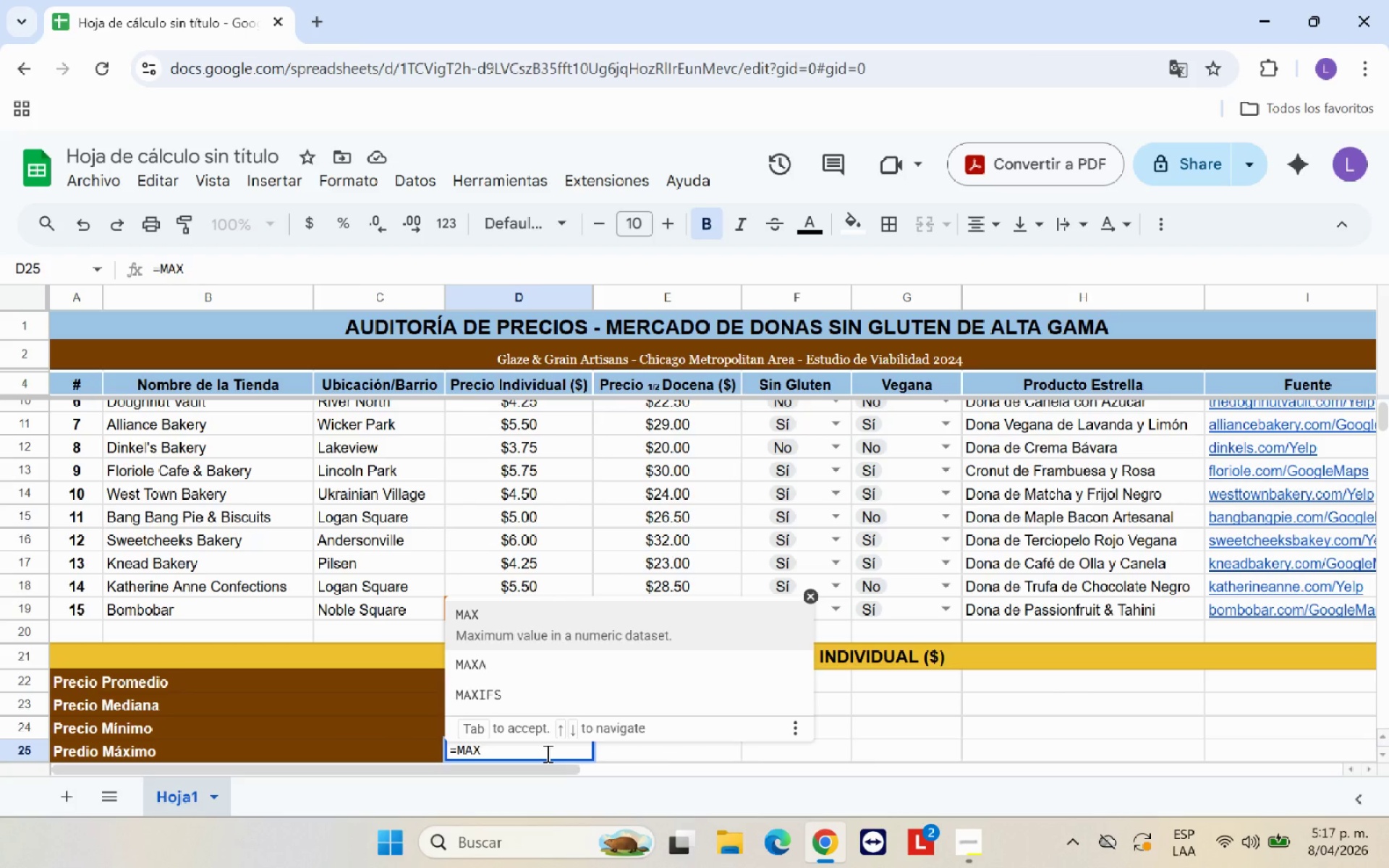 
key(Shift+8)
 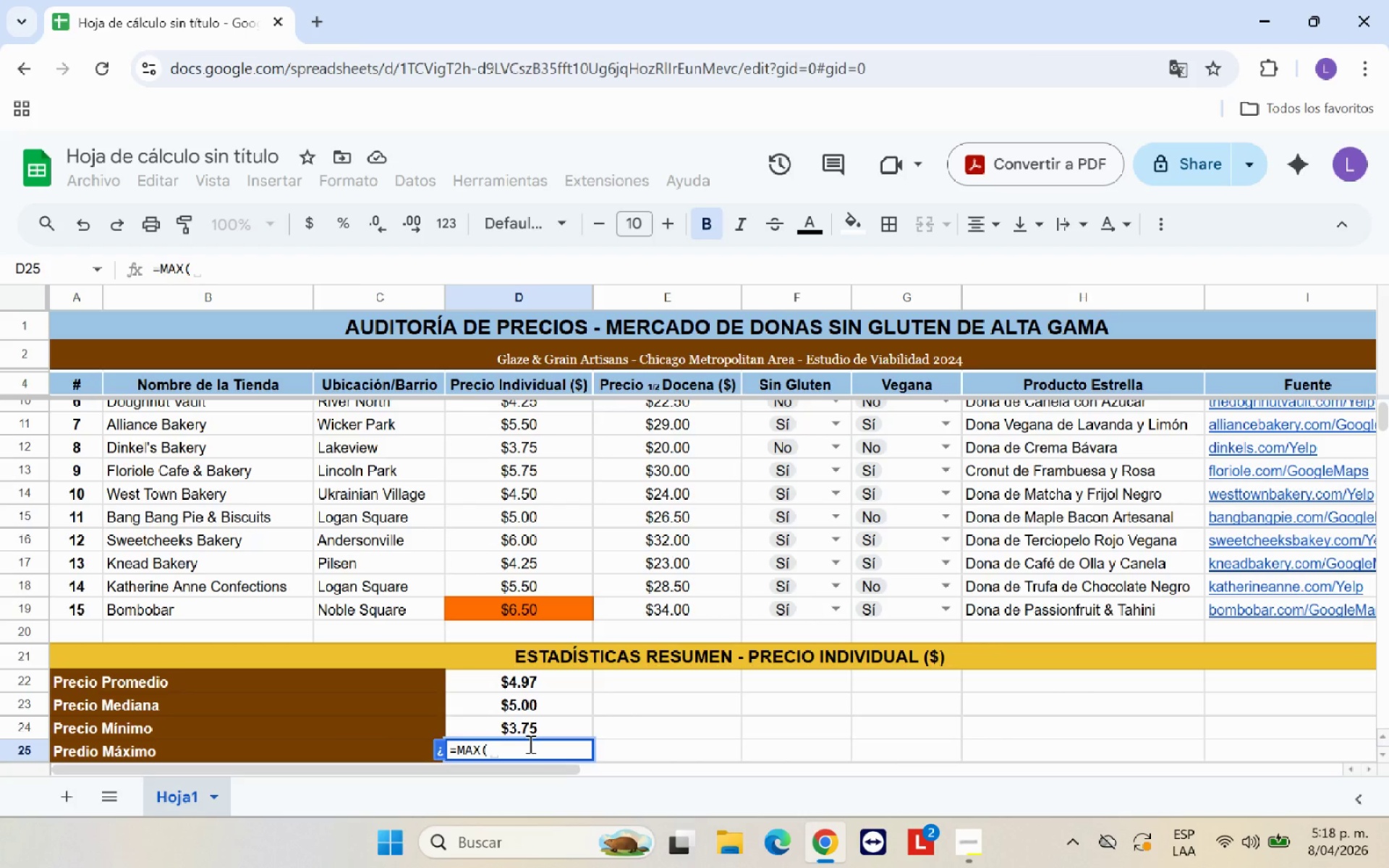 
scroll: coordinate [517, 509], scroll_direction: up, amount: 4.0
 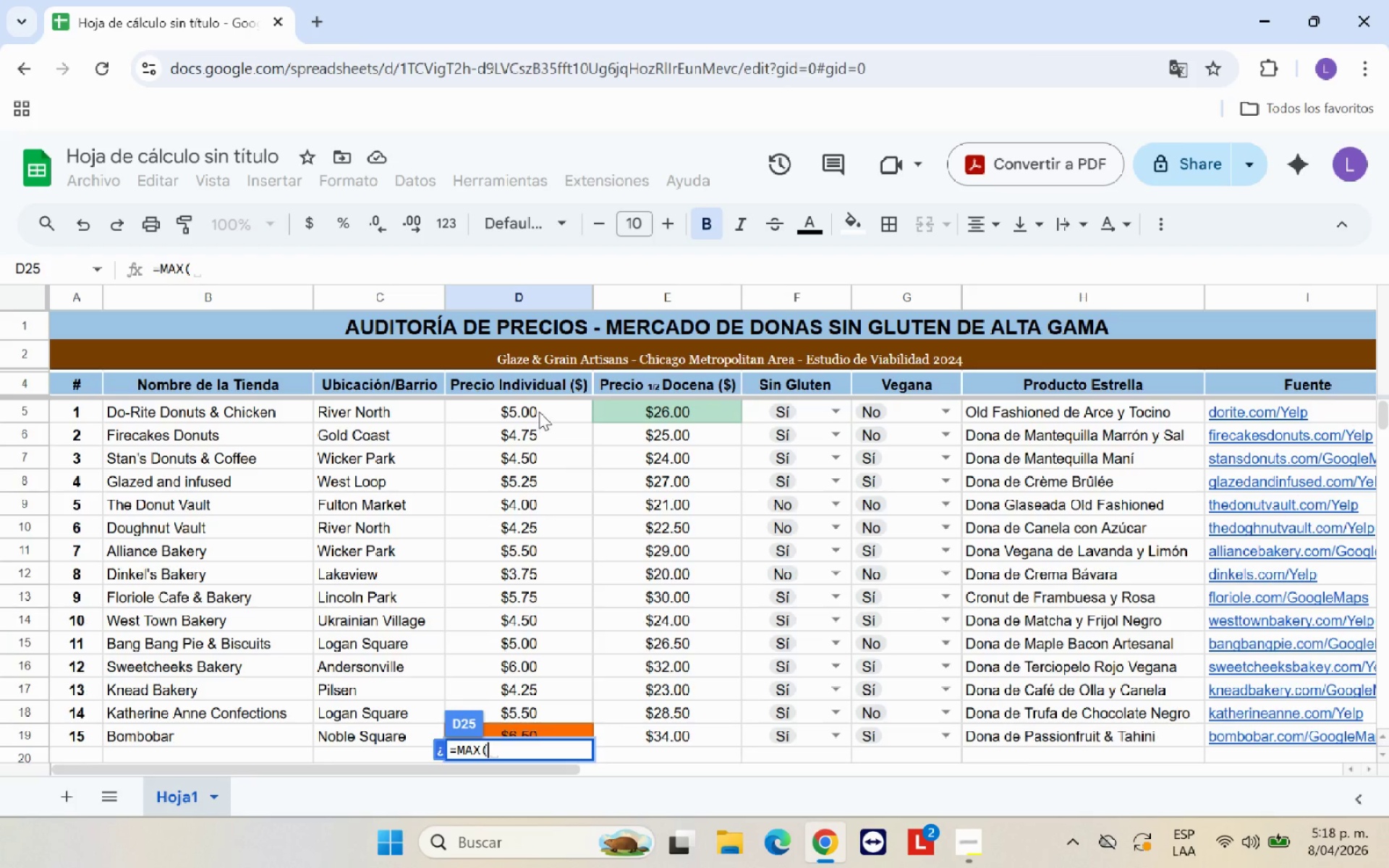 
left_click([538, 410])
 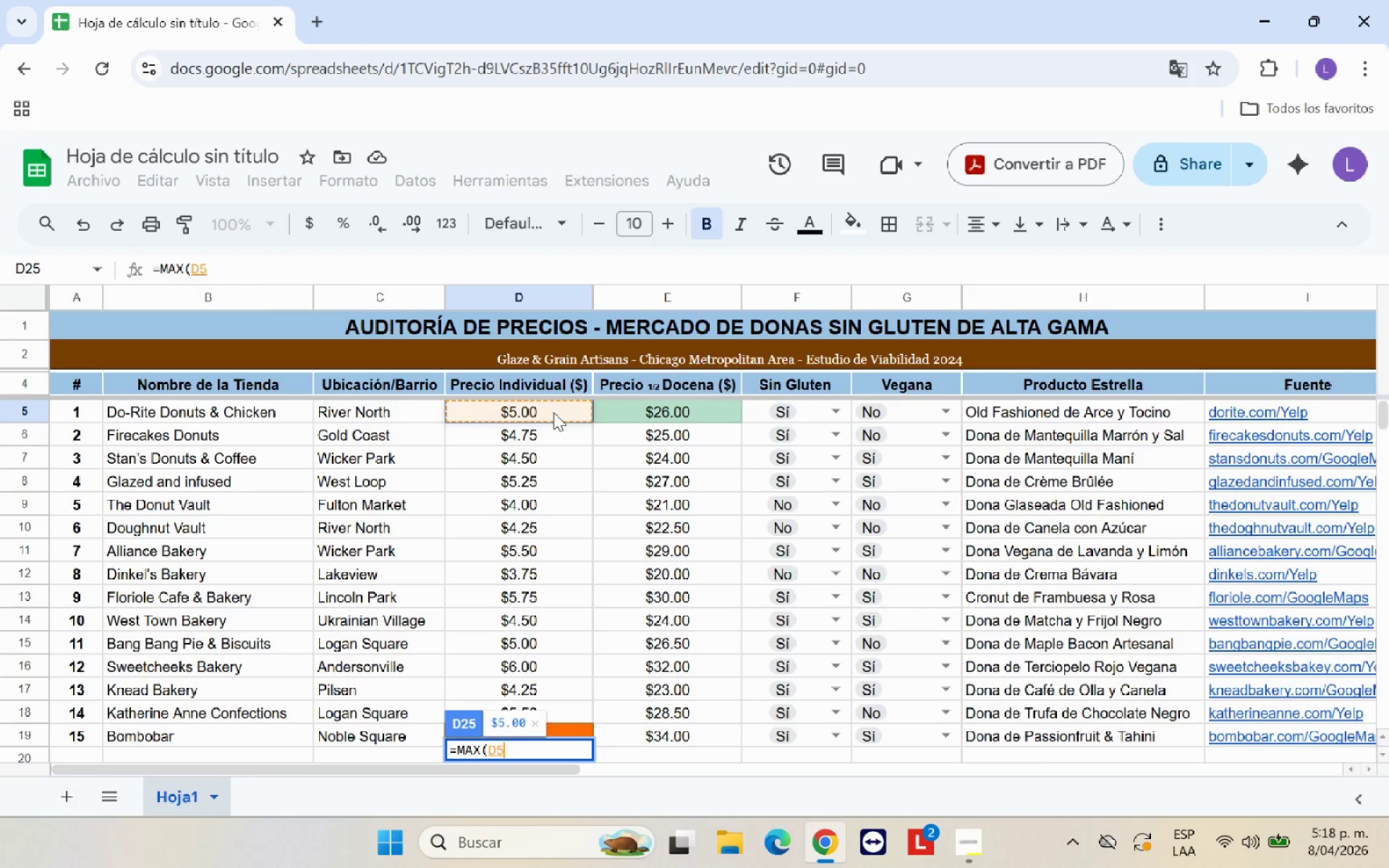 
left_click_drag(start_coordinate=[554, 412], to_coordinate=[575, 731])
 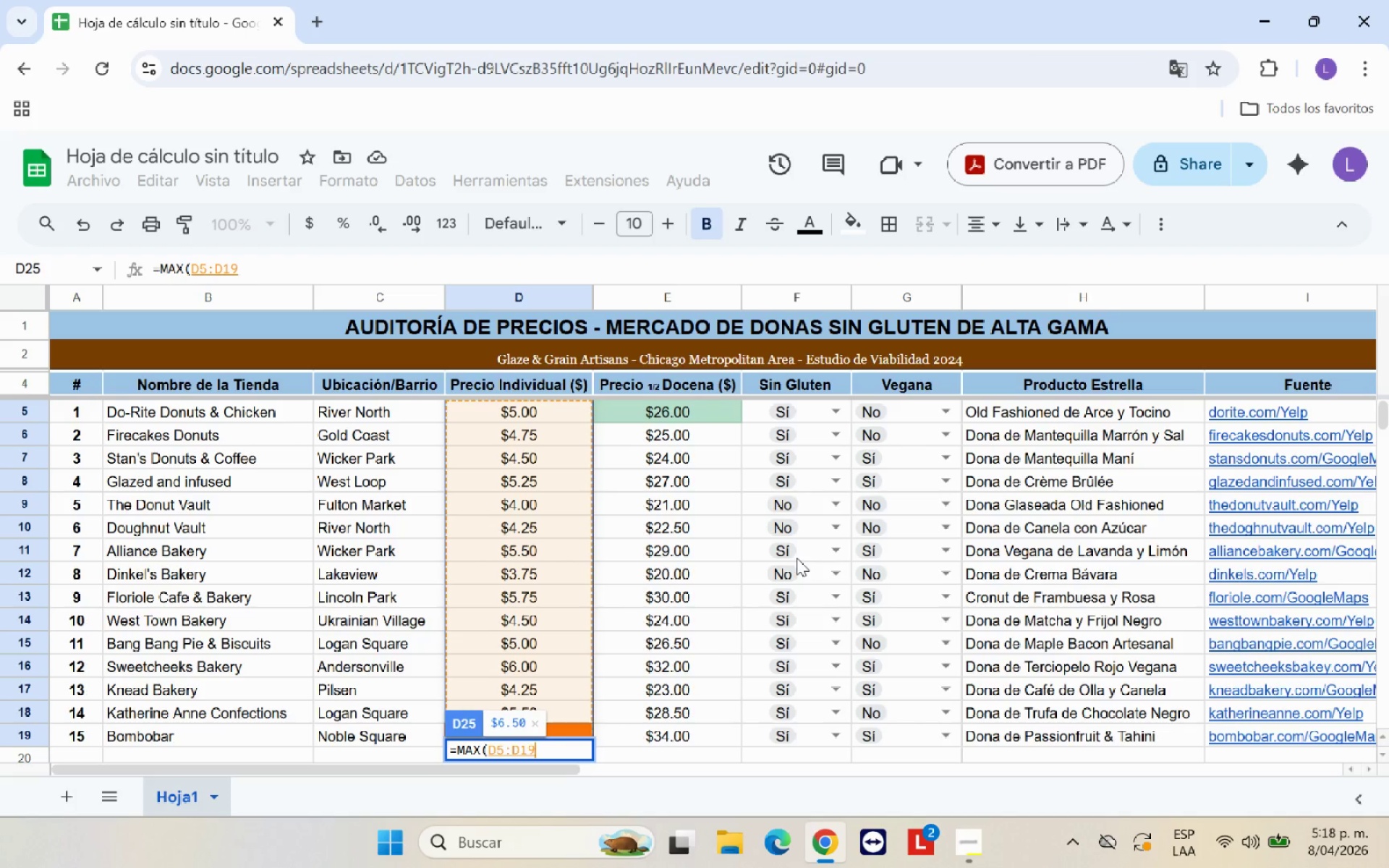 
key(Shift+9)
 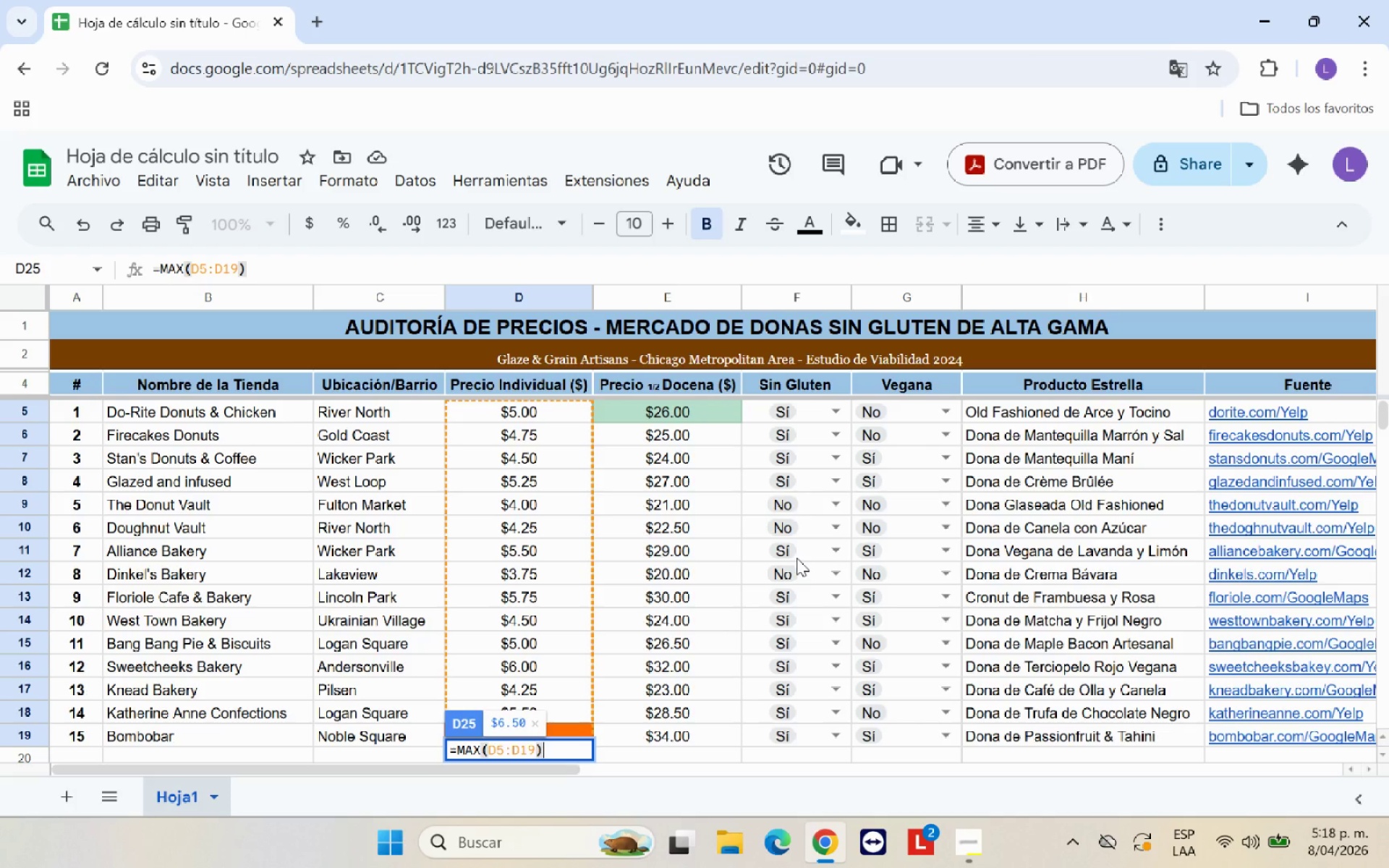 
key(Enter)
 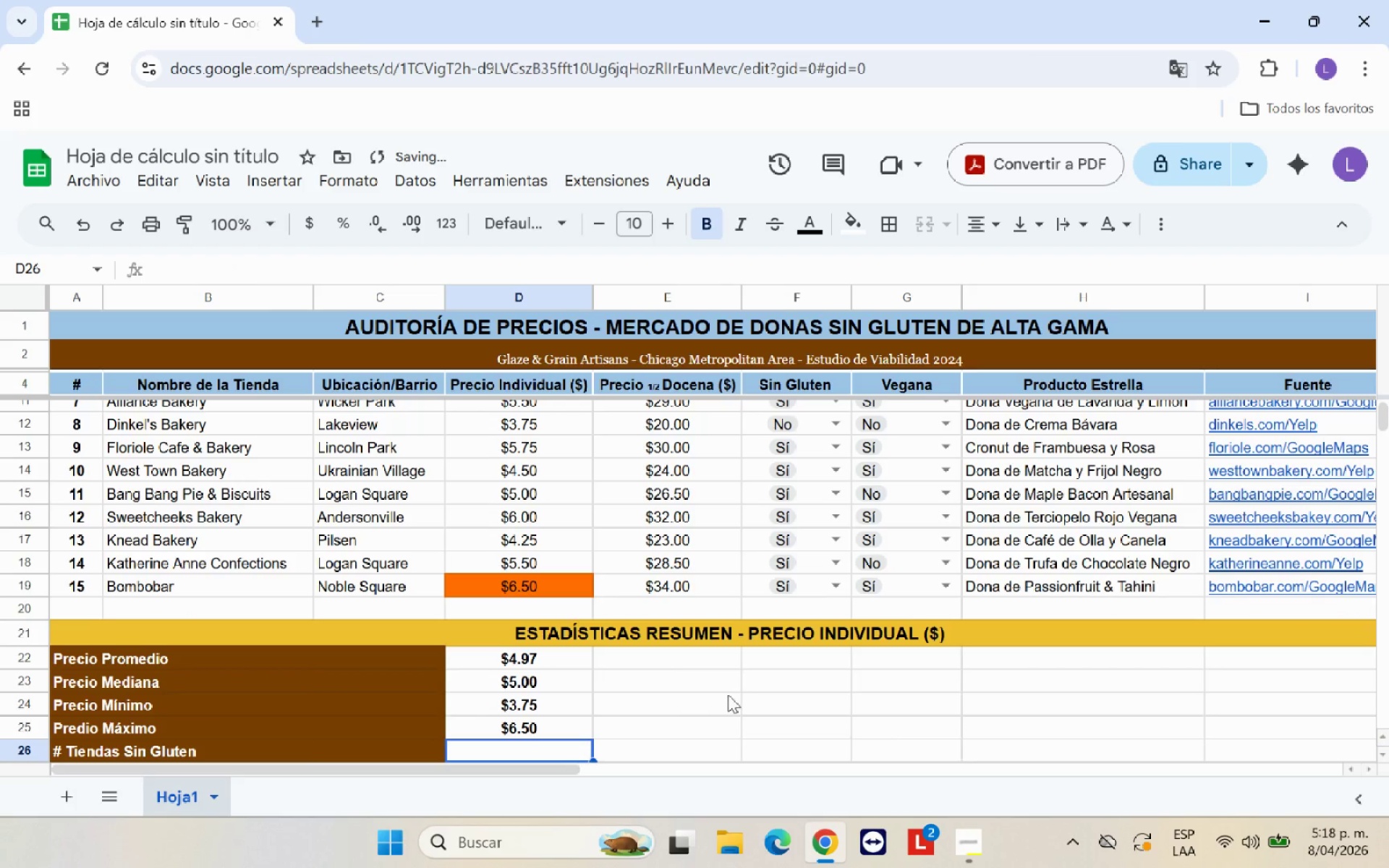 
scroll: coordinate [729, 697], scroll_direction: down, amount: 1.0
 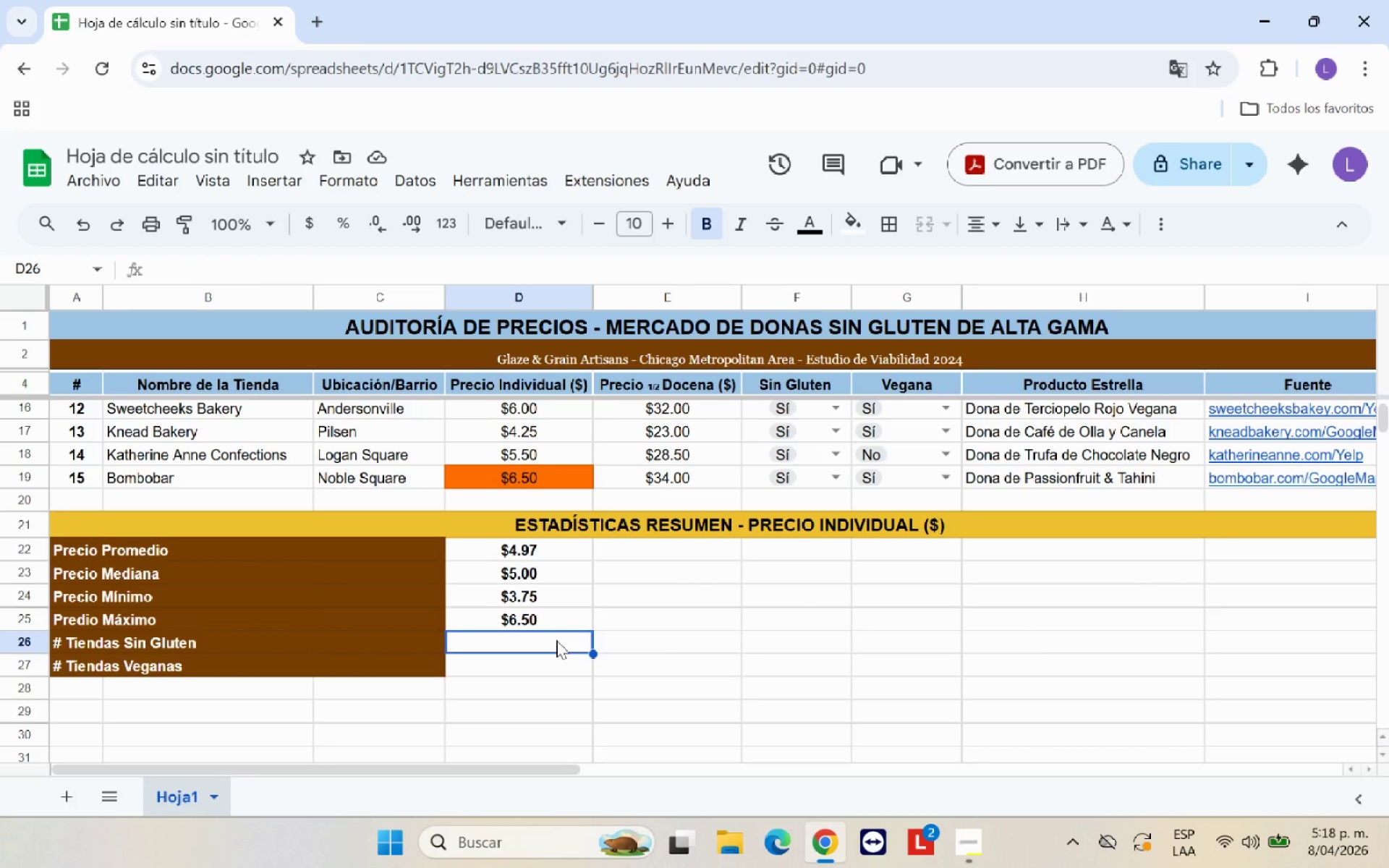 
wait(7.69)
 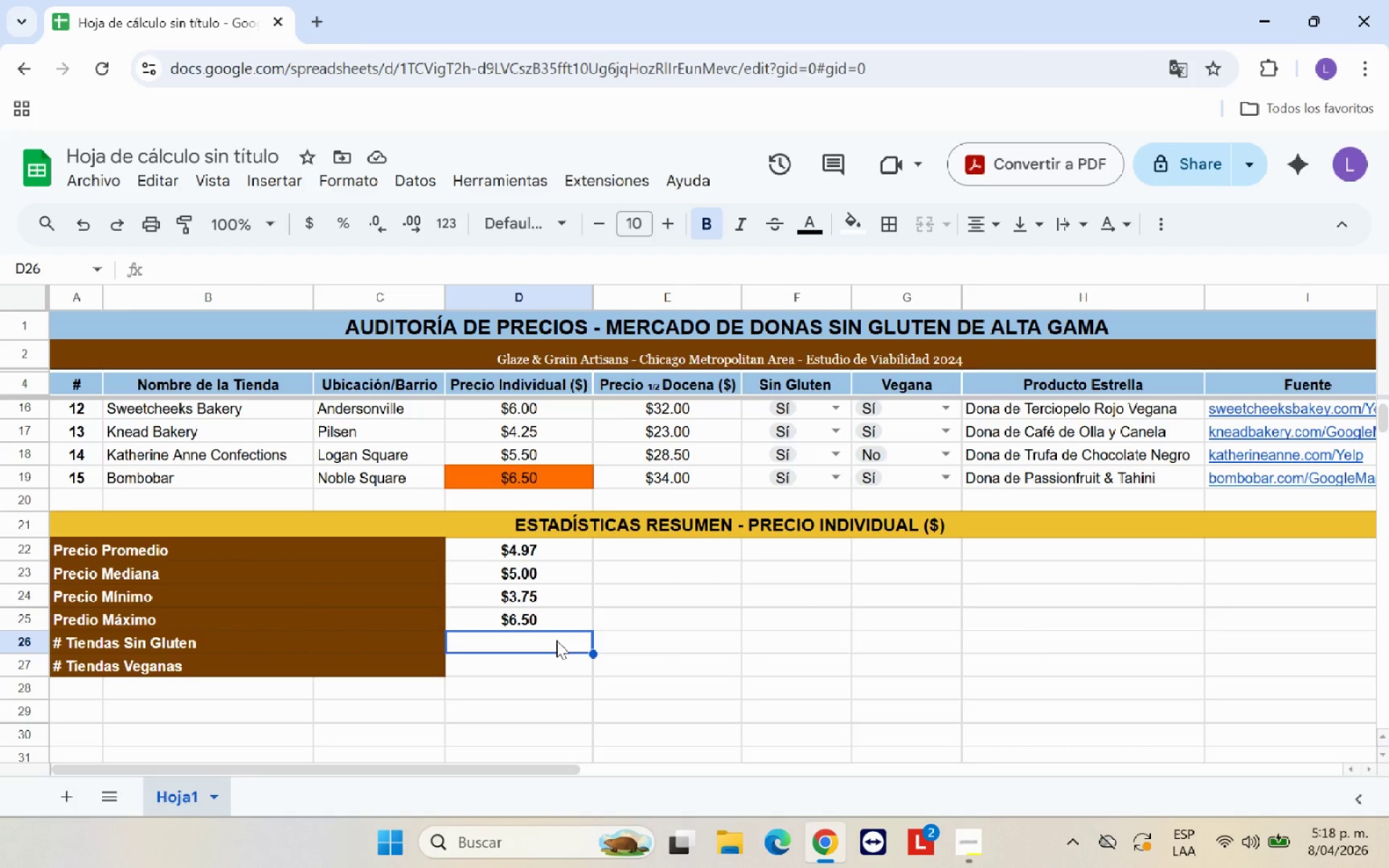 
type(*)
key(Backspace)
type()CONTAR.SI*)
 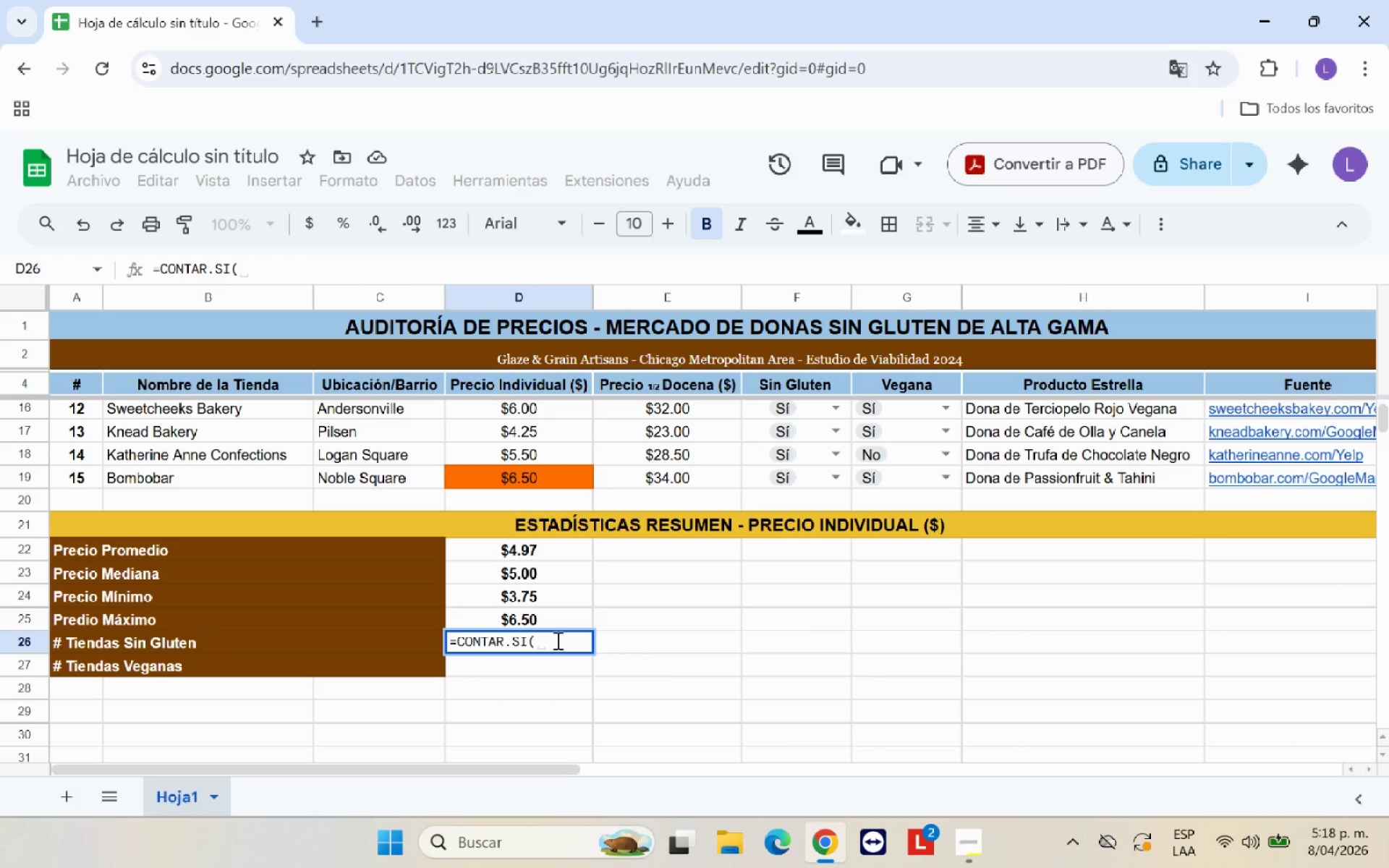 
scroll: coordinate [817, 454], scroll_direction: up, amount: 6.0
 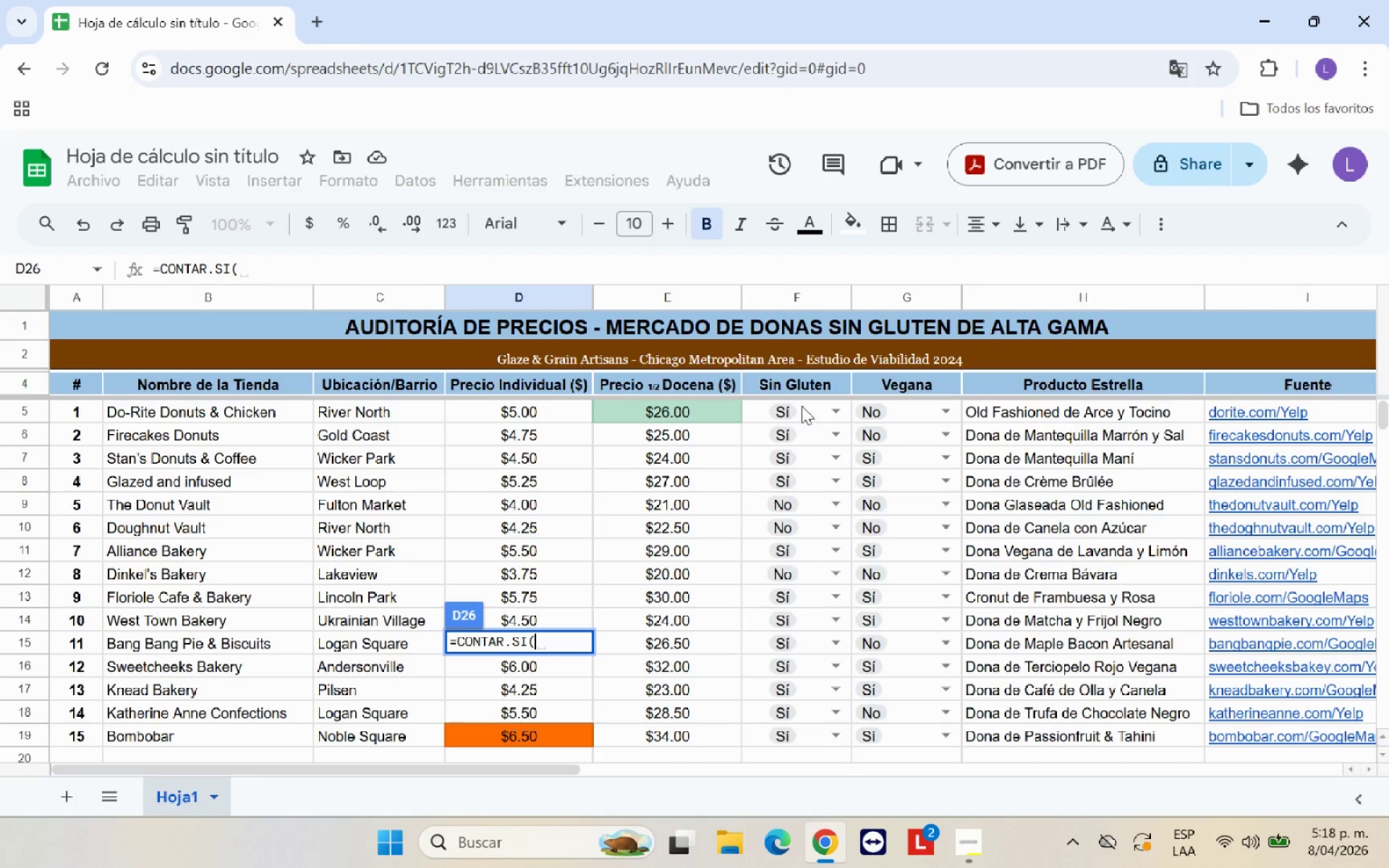 
left_click([802, 406])
 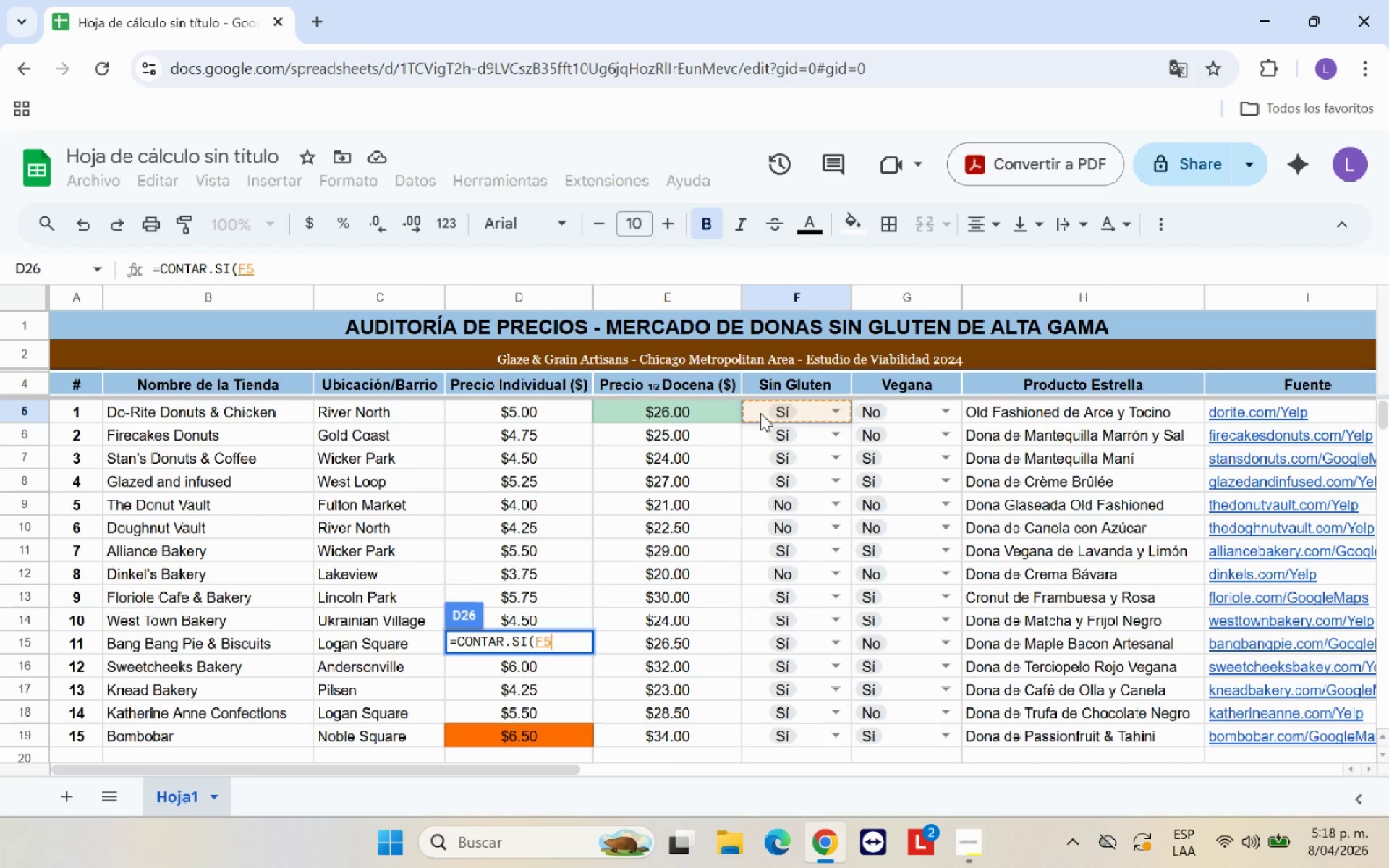 
left_click_drag(start_coordinate=[759, 414], to_coordinate=[783, 736])
 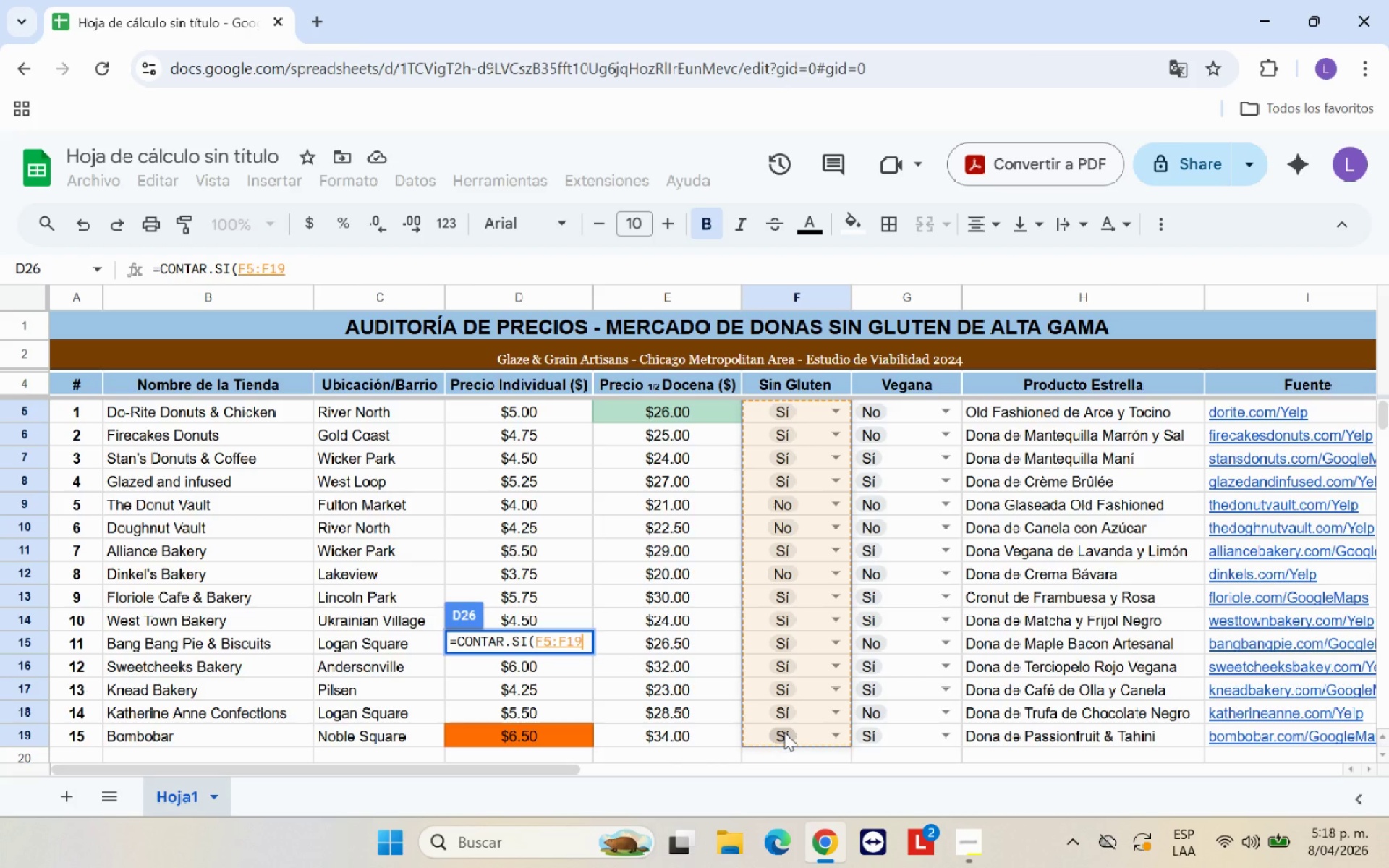 
type(,@SI;)
key(Backspace)
type(;i@()
 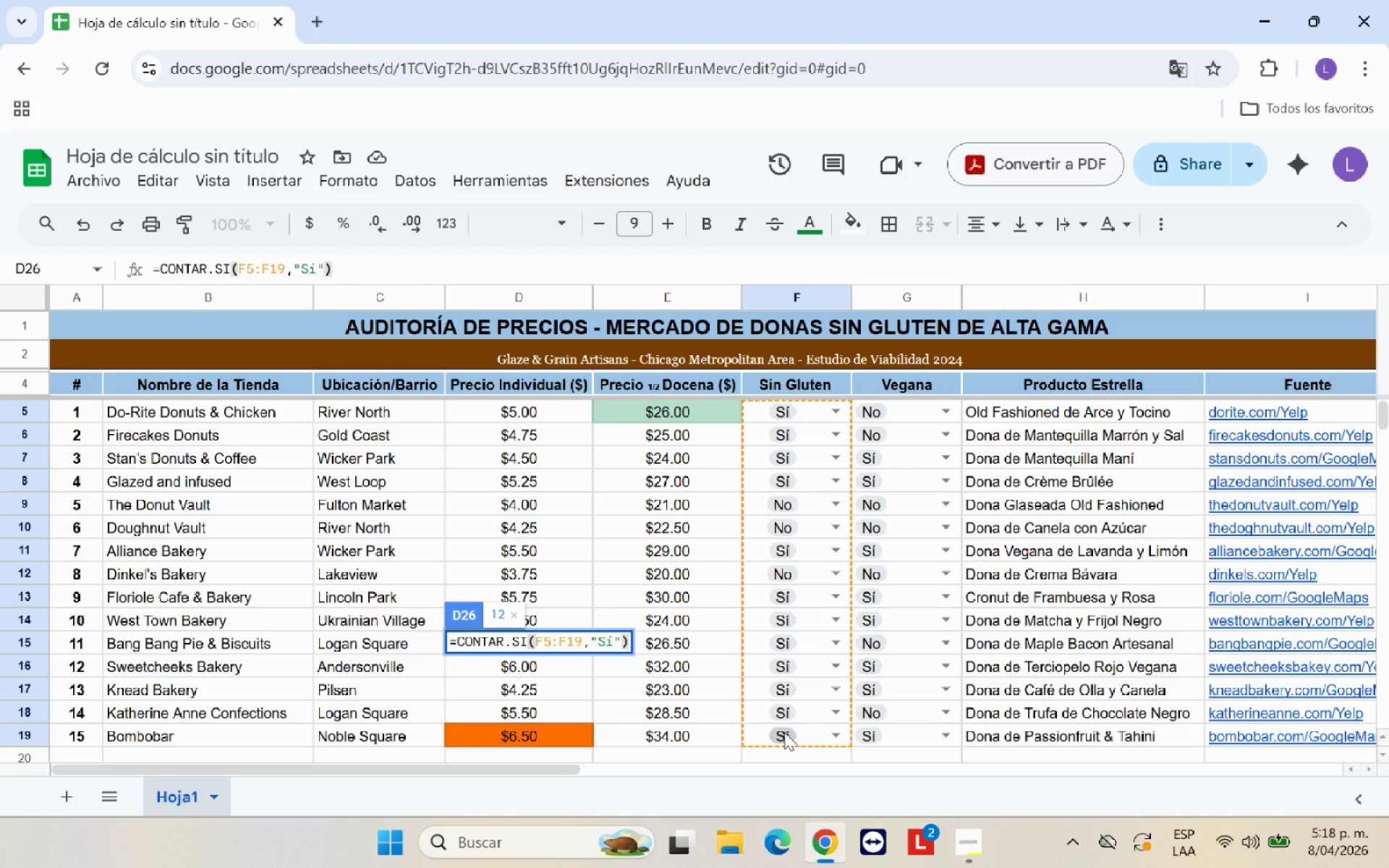 
key(Enter)
 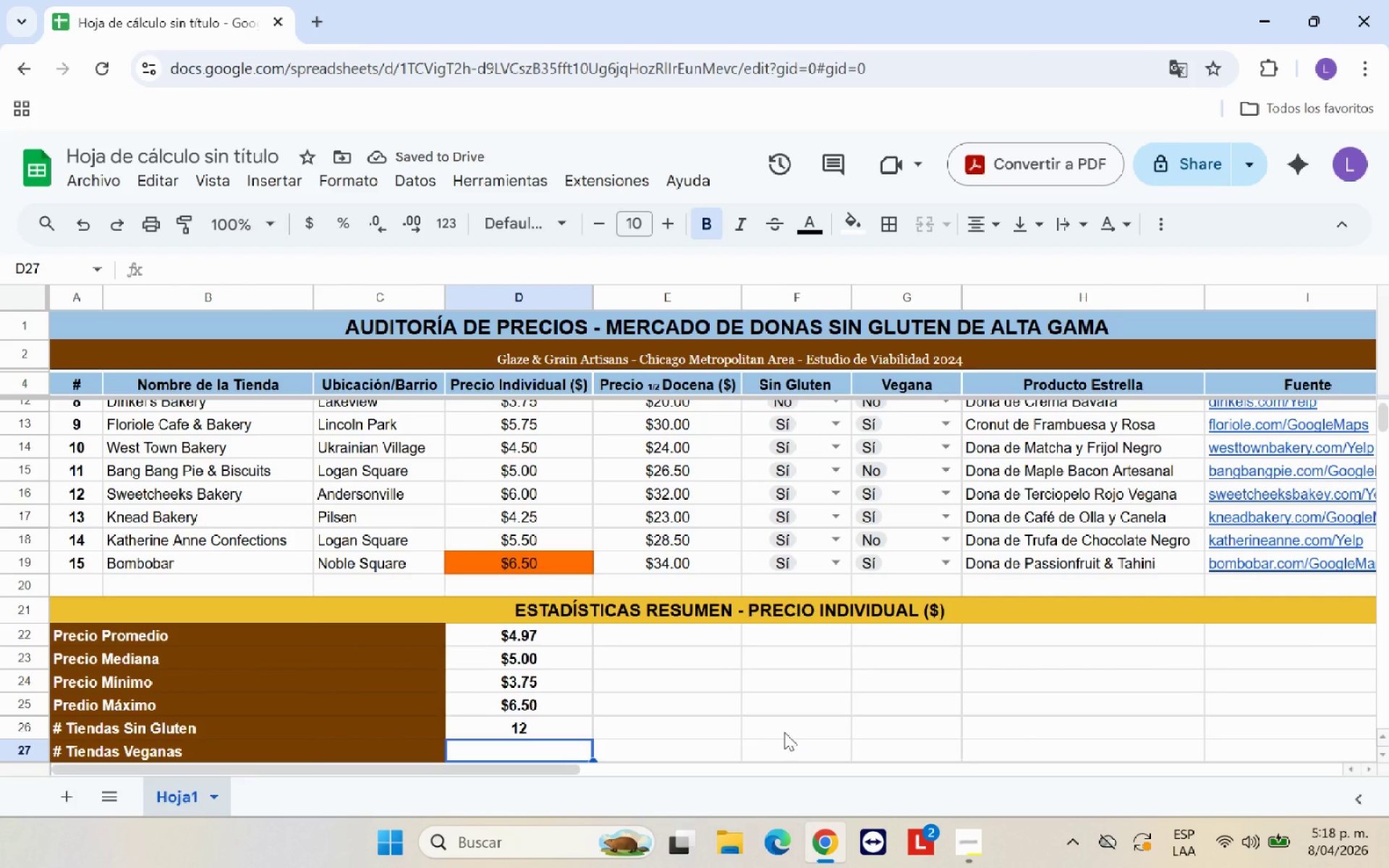 
wait(6.38)
 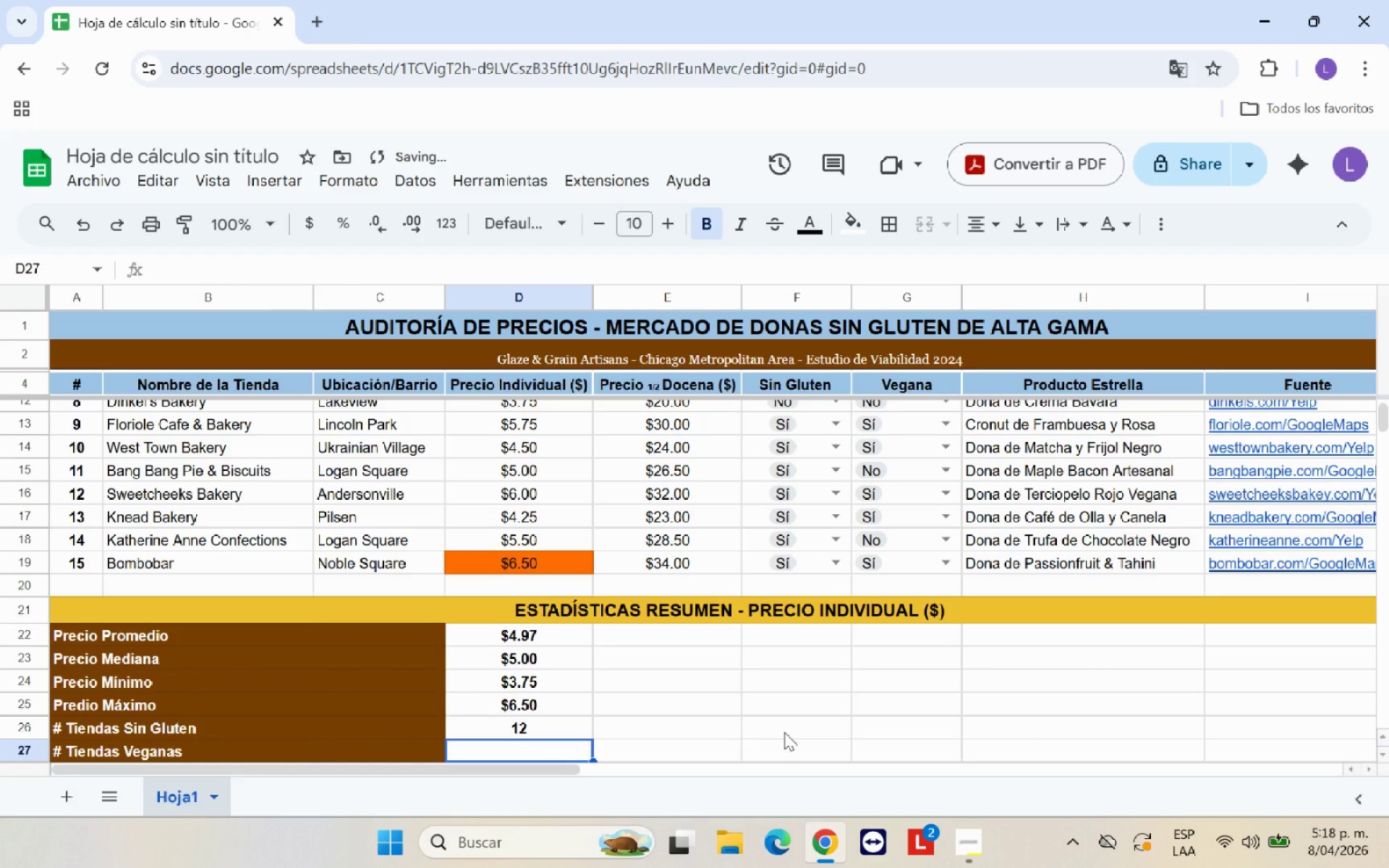 
type()co)
key(Backspace)
key(Backspace)
type(CONTAR.SI*)
 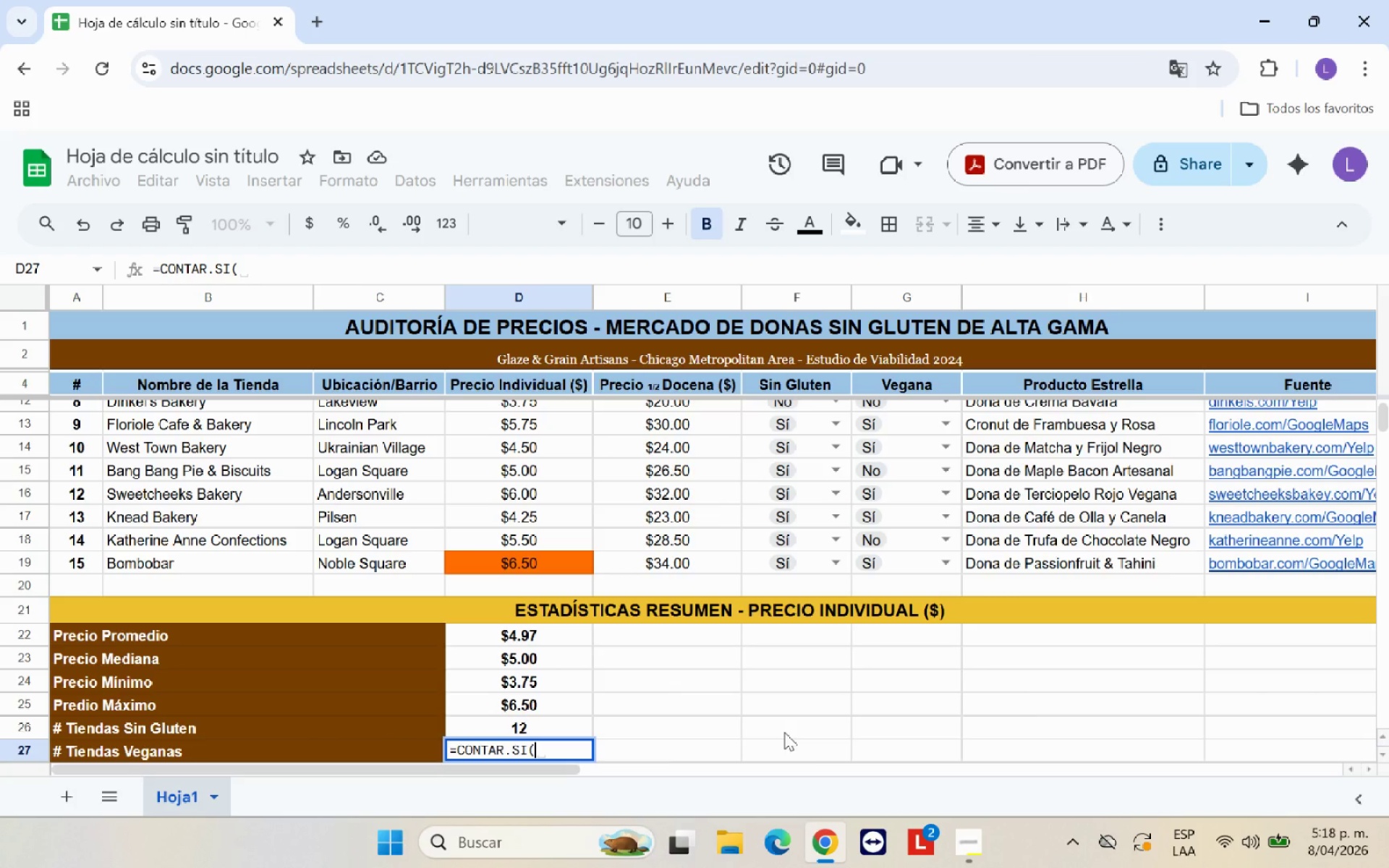 
scroll: coordinate [940, 488], scroll_direction: up, amount: 6.0
 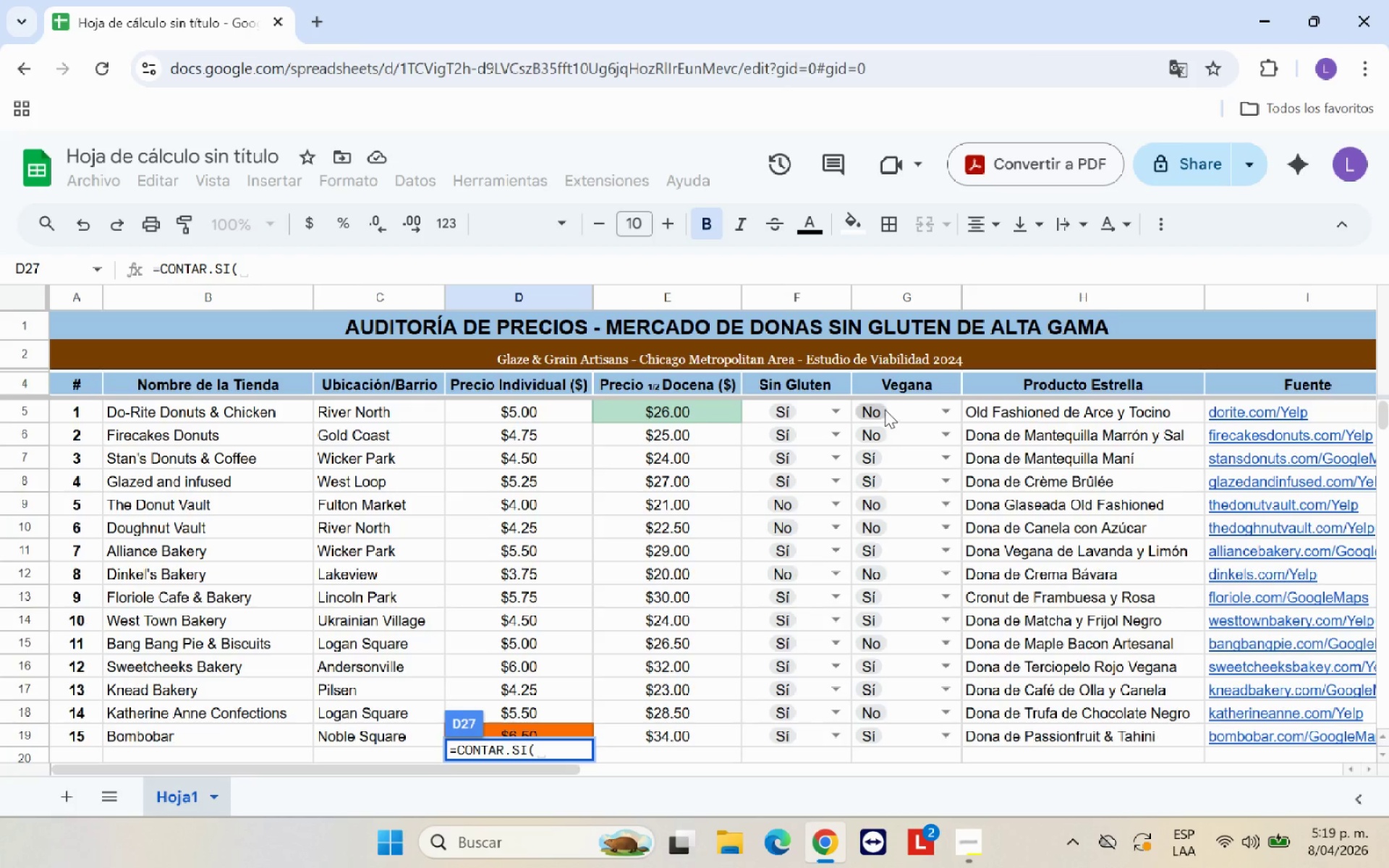 
left_click([885, 408])
 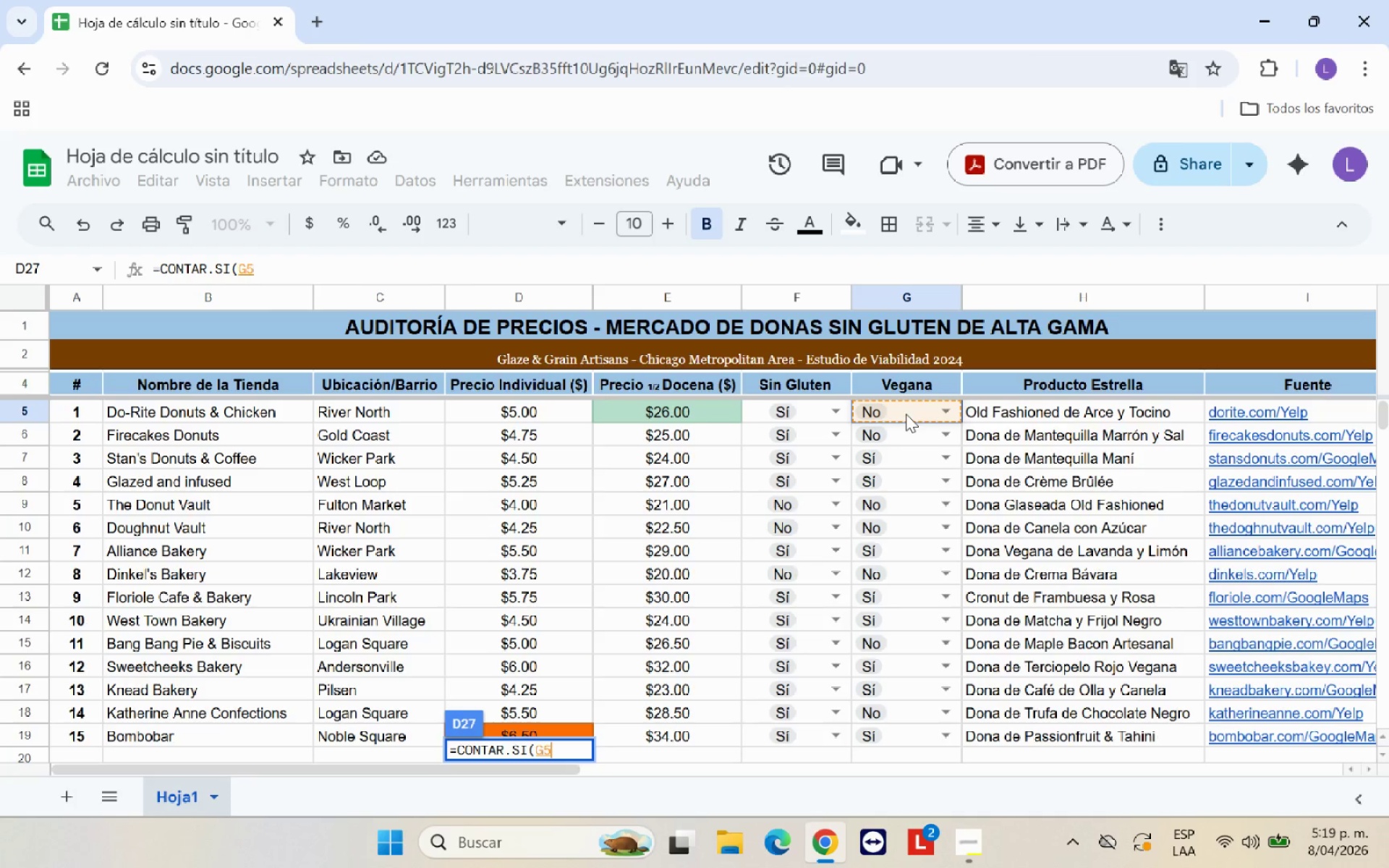 
left_click_drag(start_coordinate=[909, 414], to_coordinate=[920, 734])
 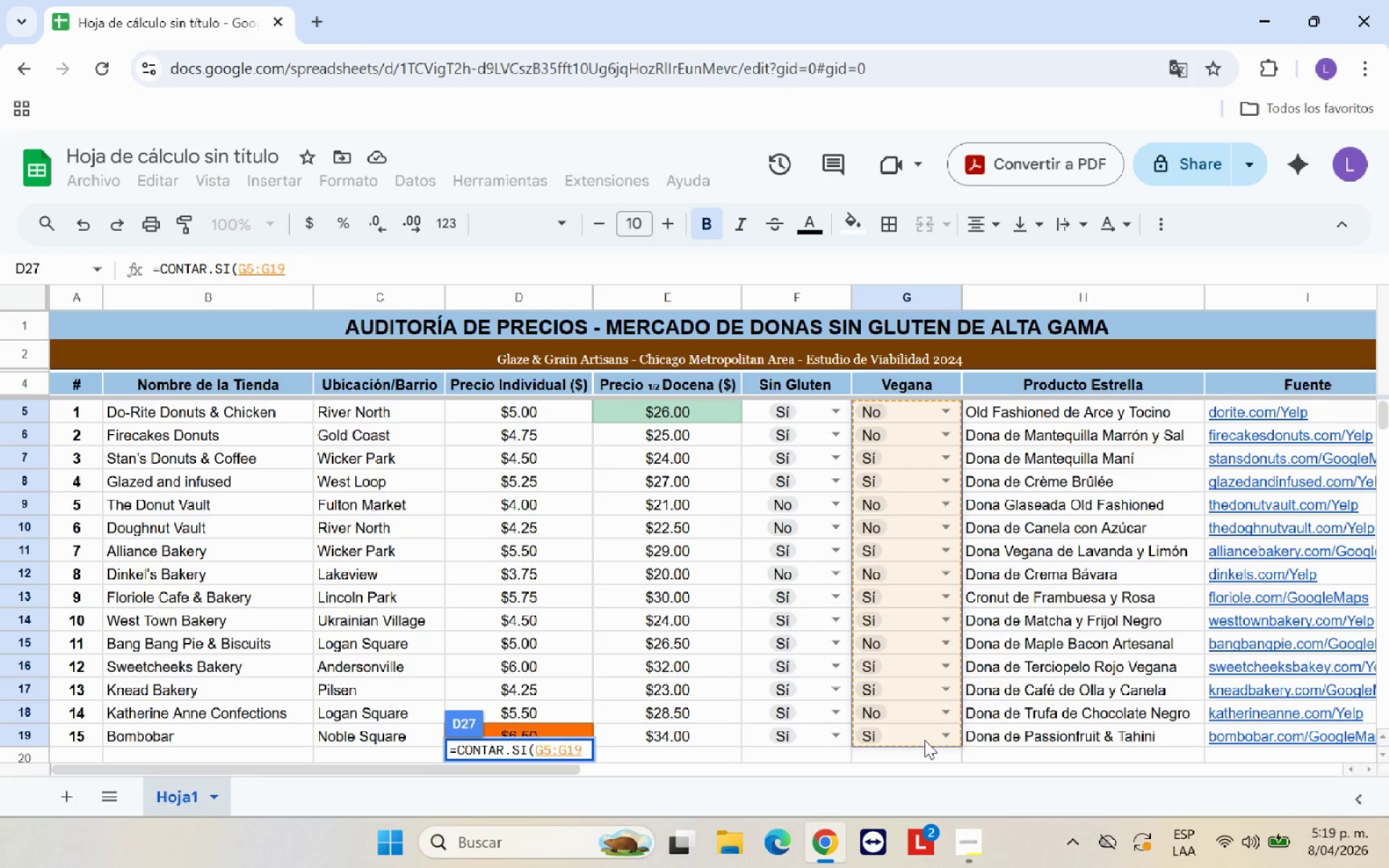 
type(,@S@()
 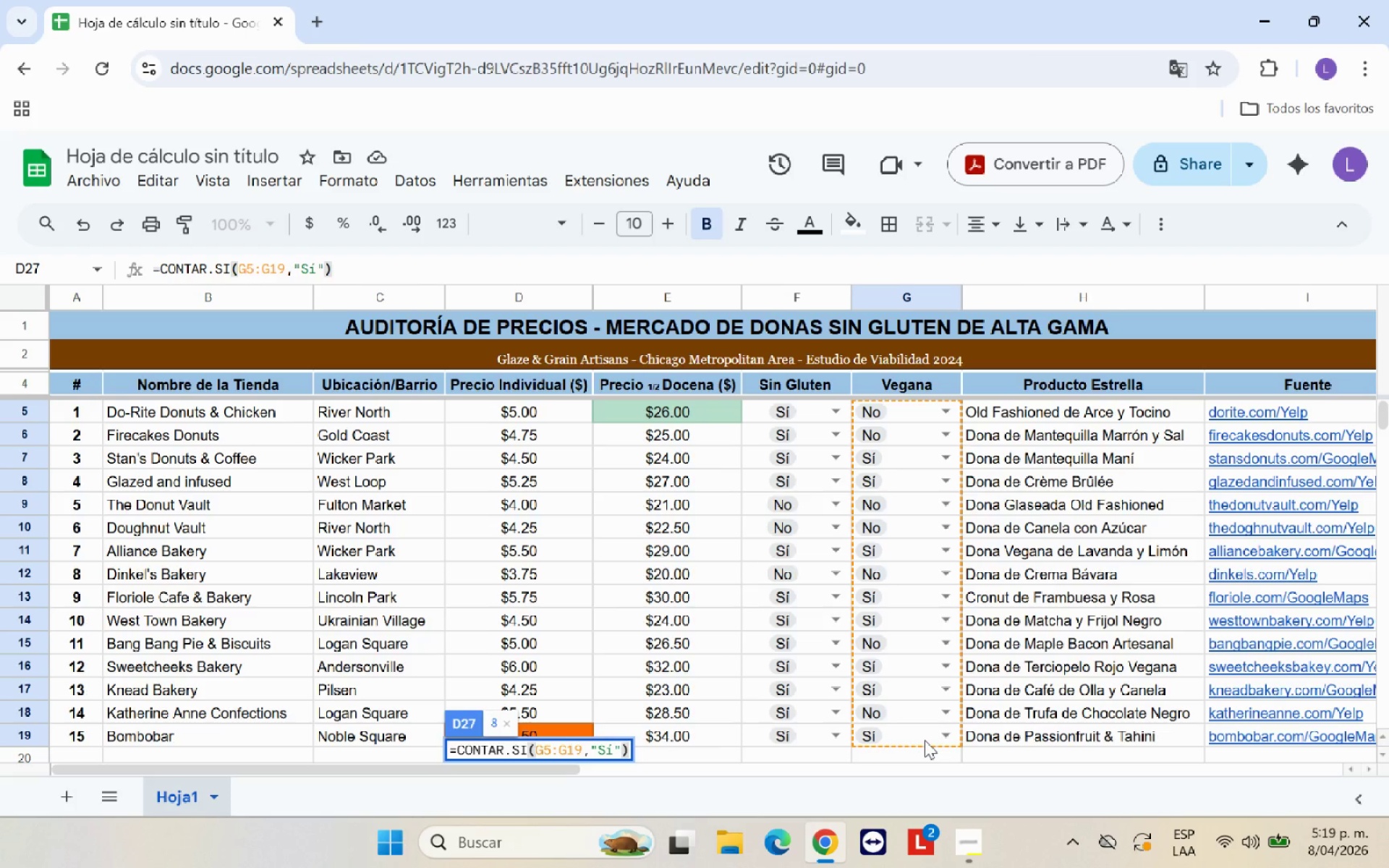 
 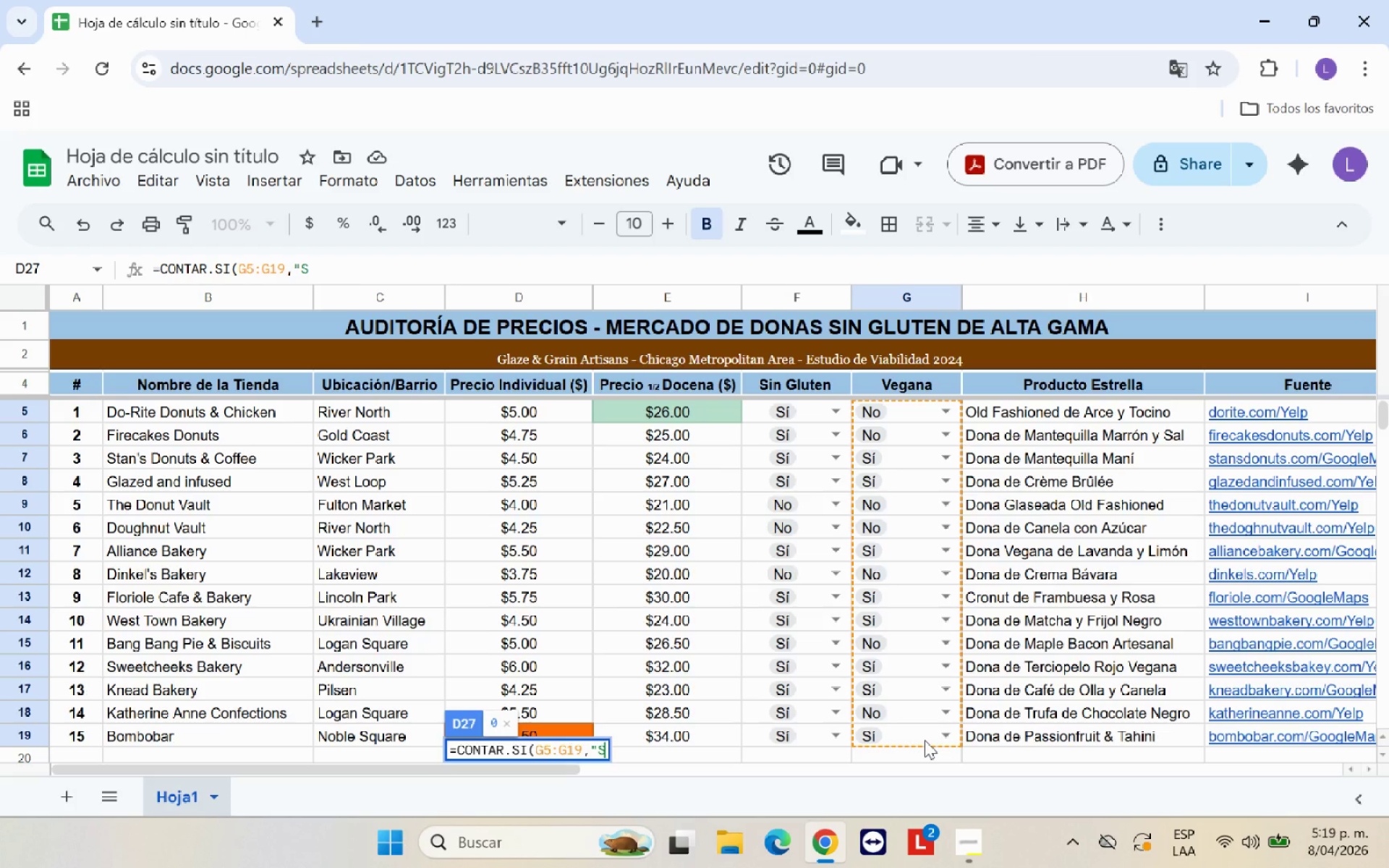 
hold_key(key=I, duration=0.31)
 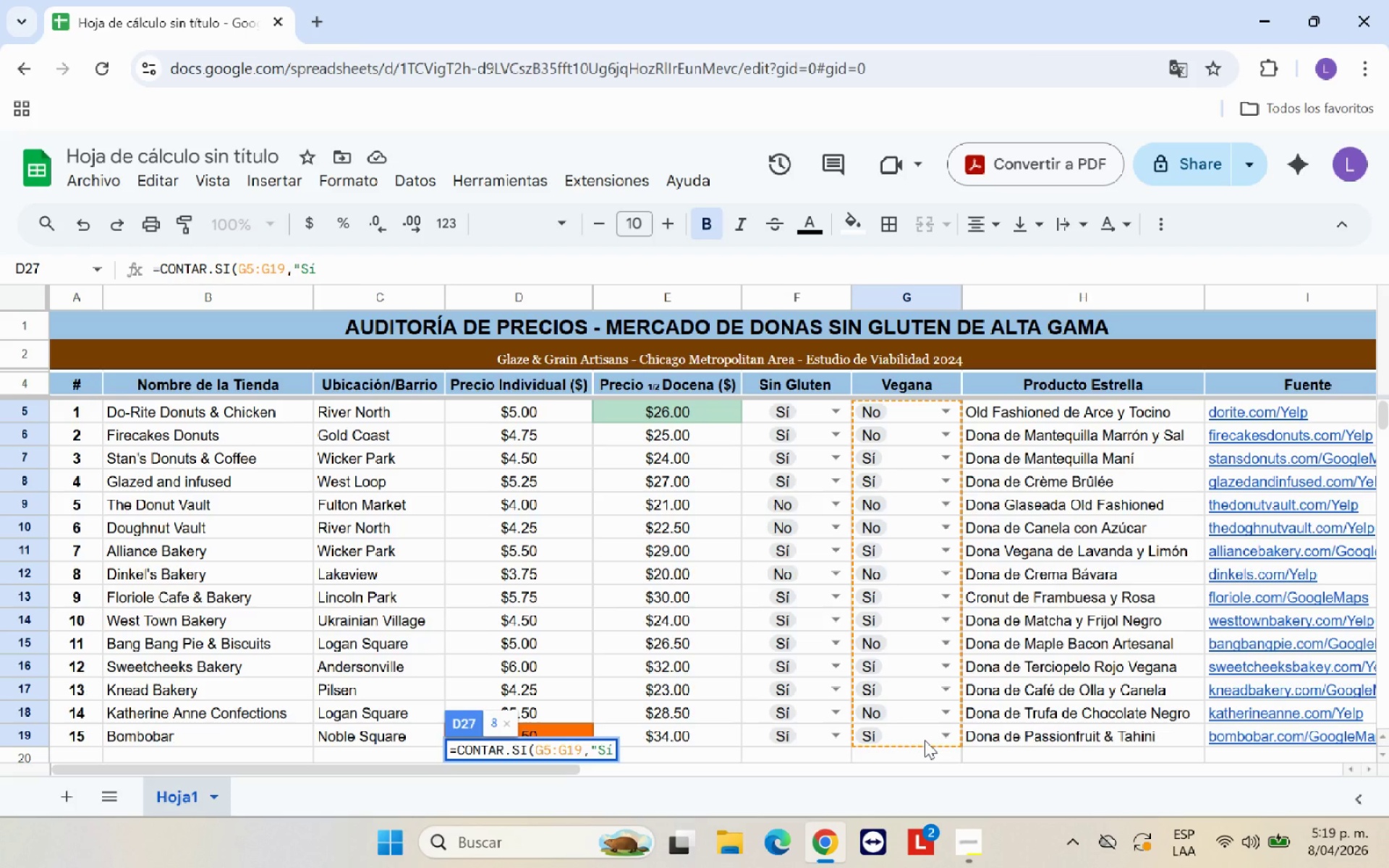 
hold_key(key=Semicolon, duration=0.31)
 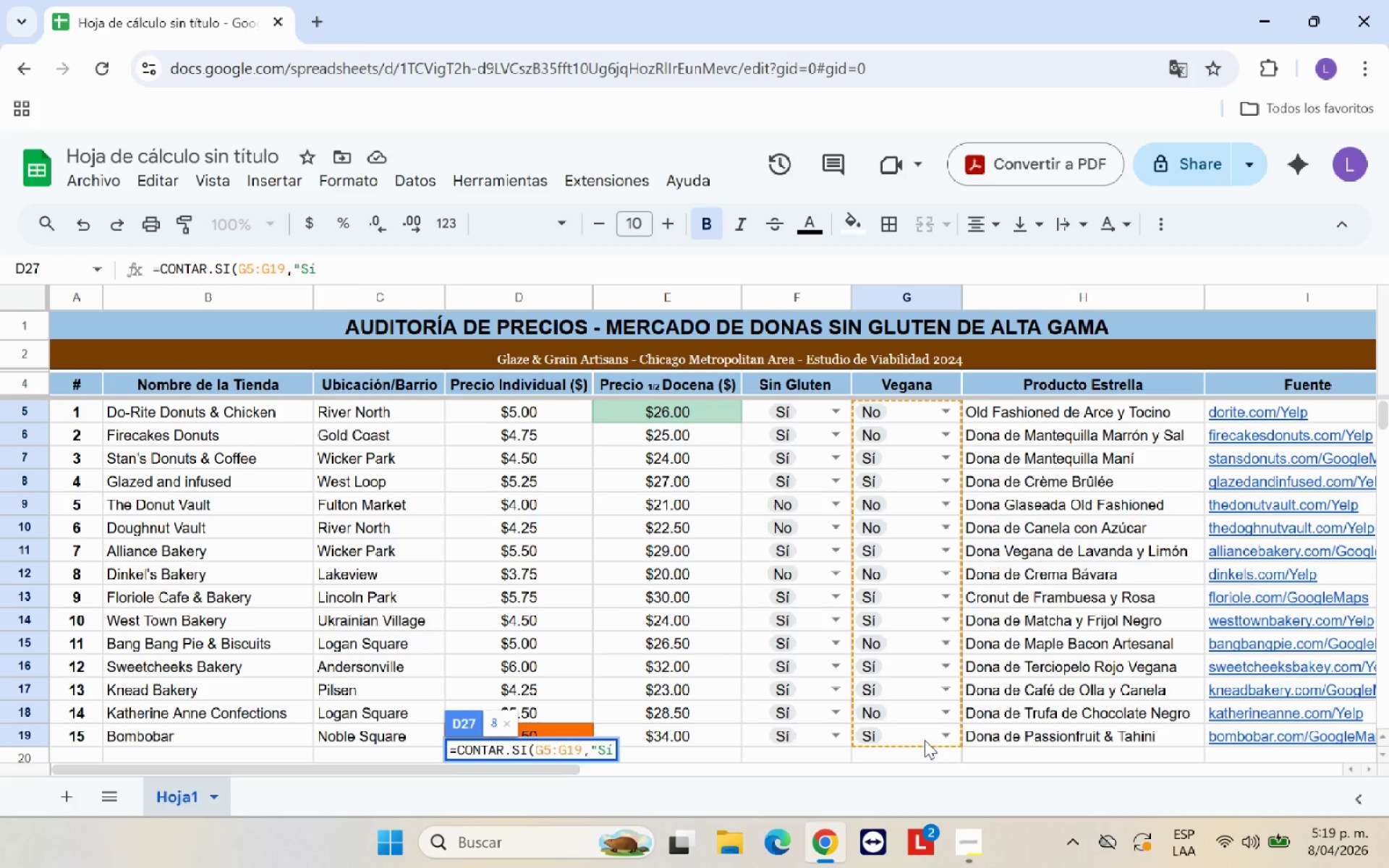 
key(Enter)
 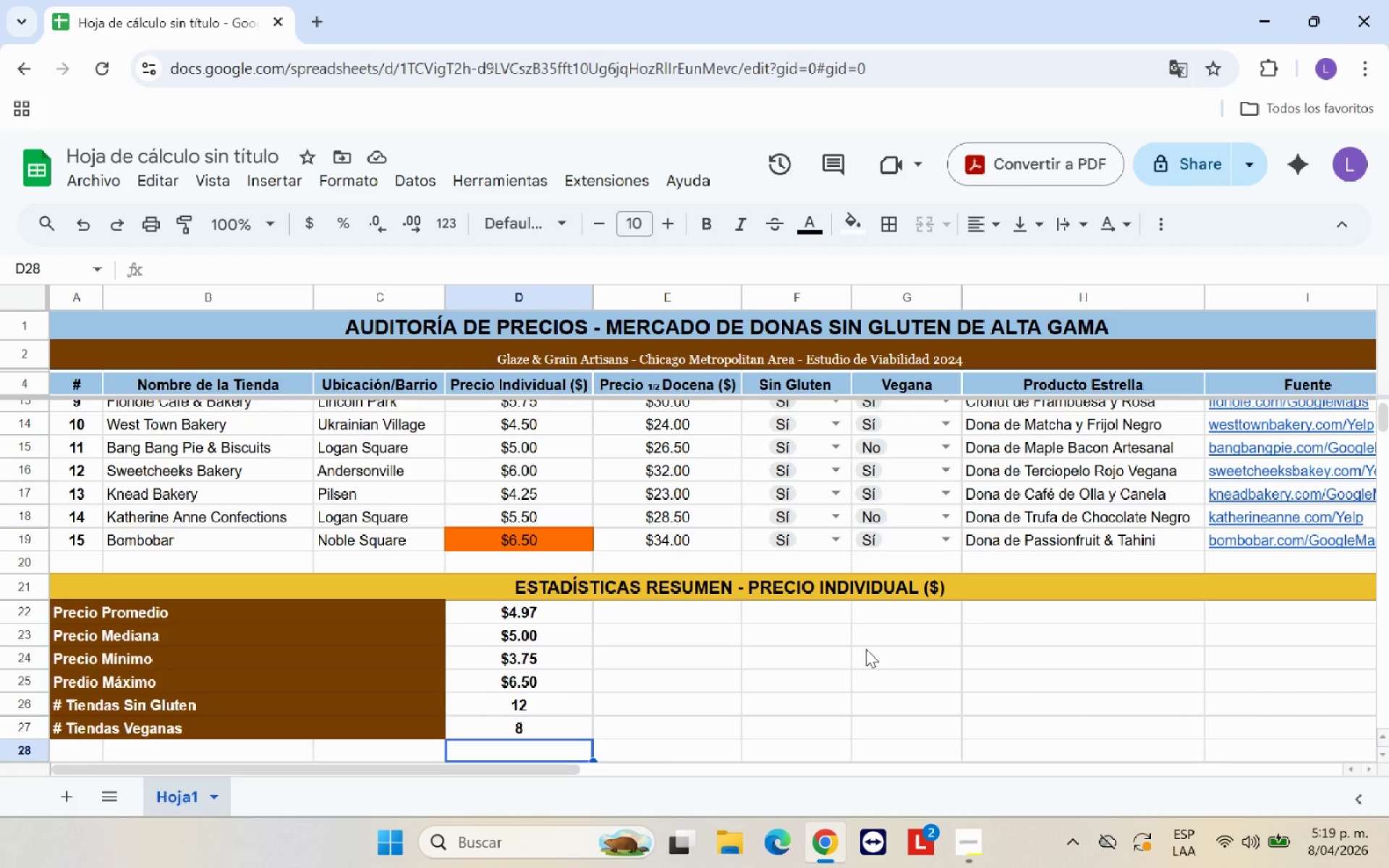 
wait(10.34)
 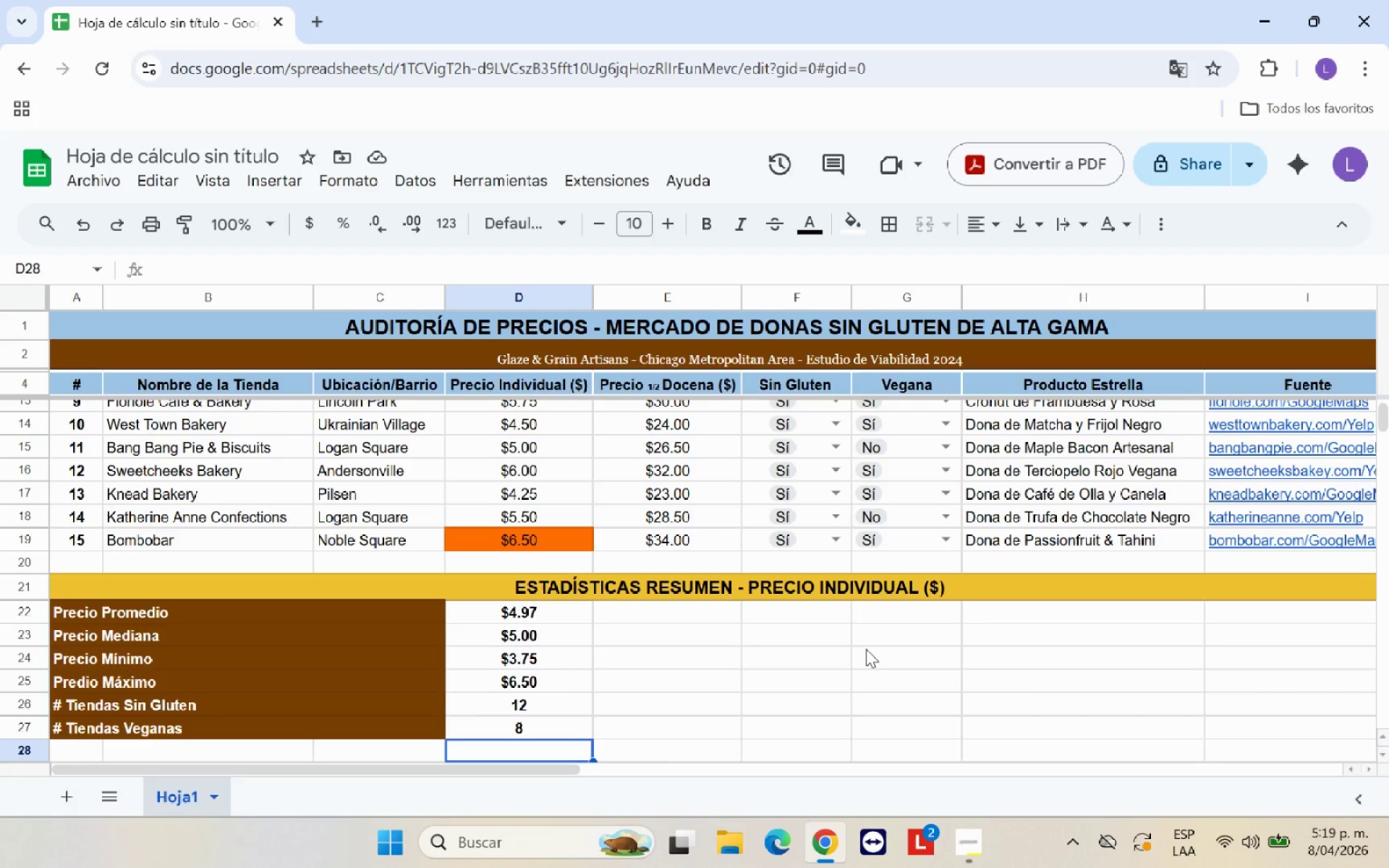 
scroll: coordinate [895, 644], scroll_direction: down, amount: 1.0
 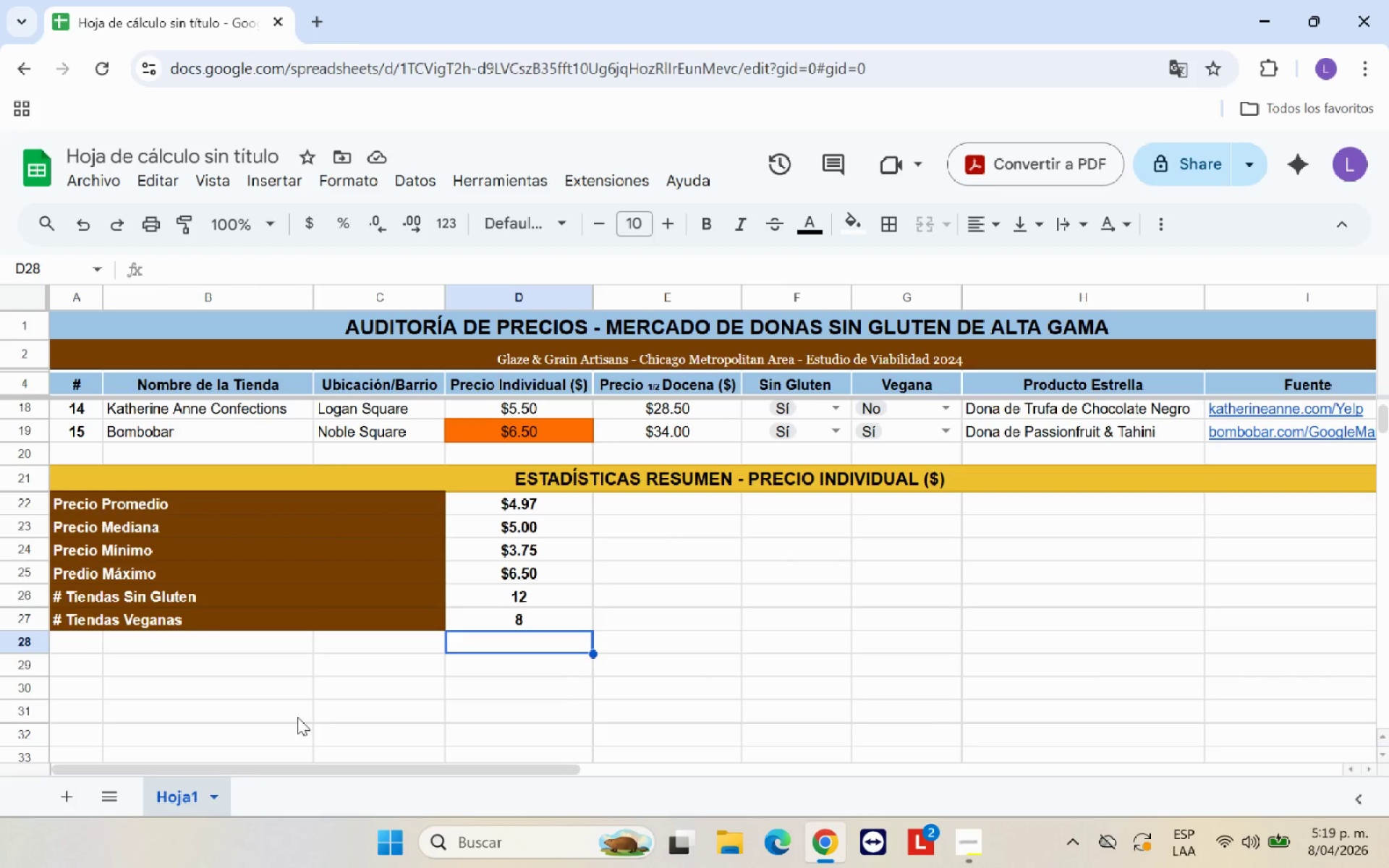 
left_click([285, 717])
 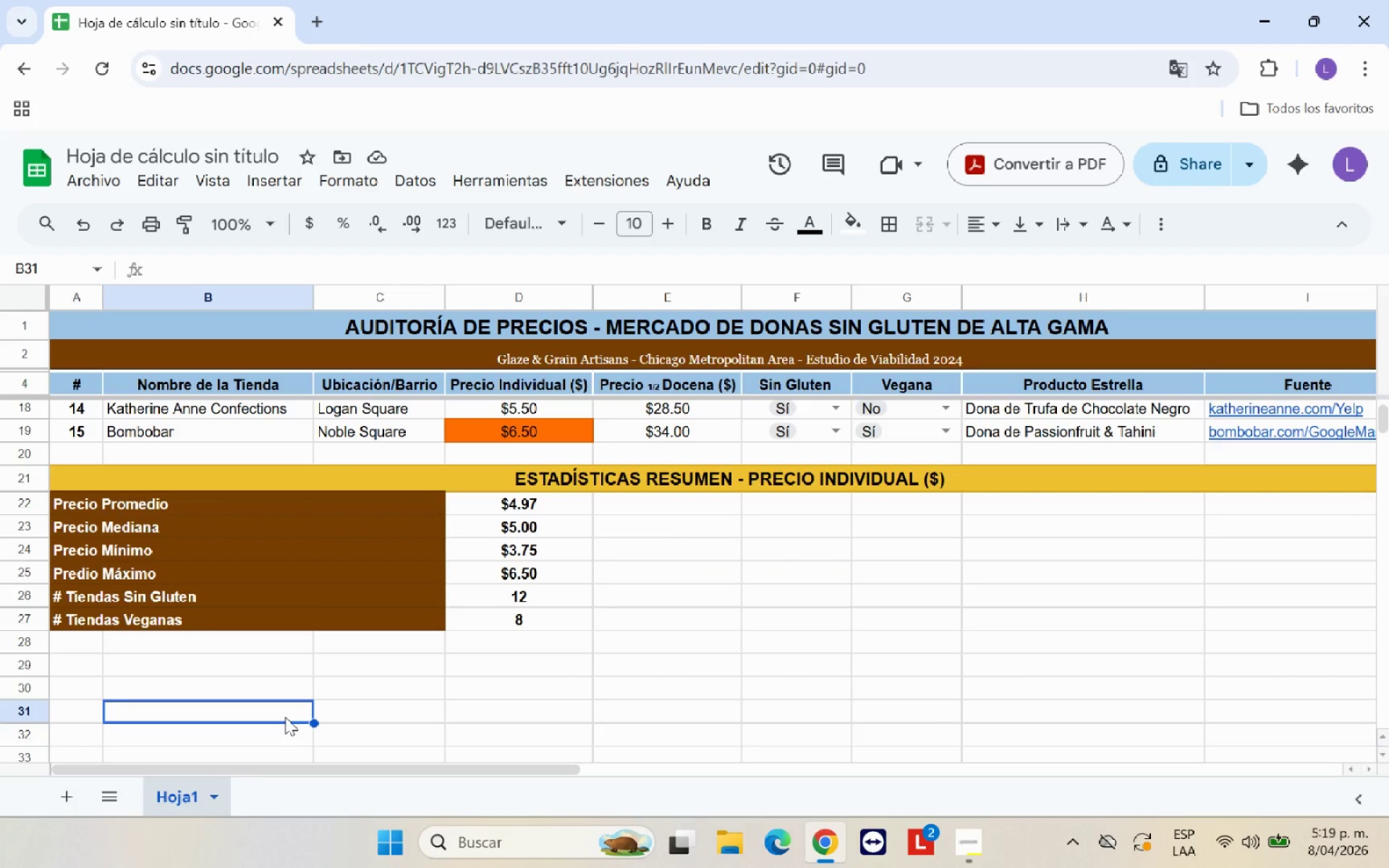 
wait(7.44)
 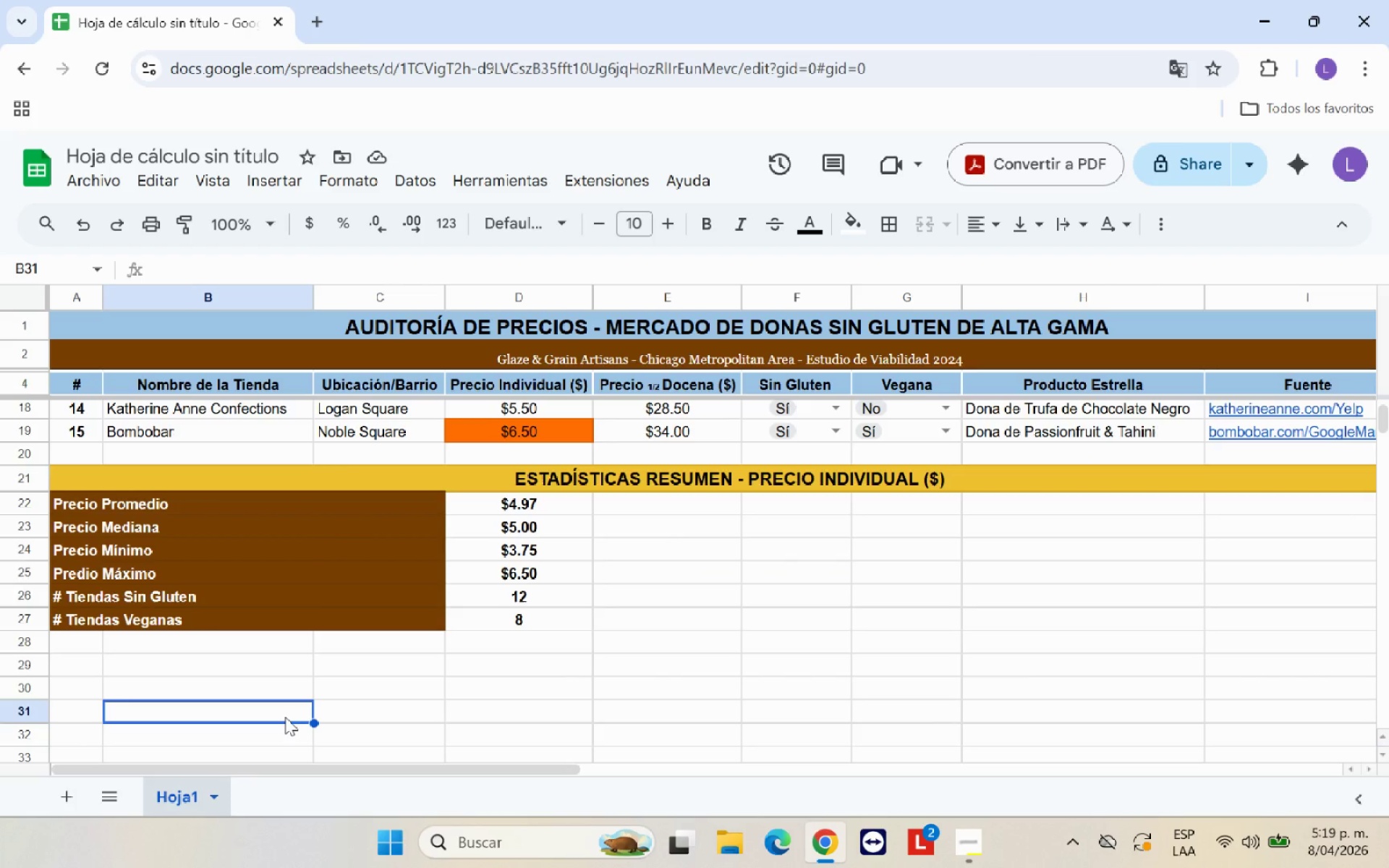 
left_click([140, 639])
 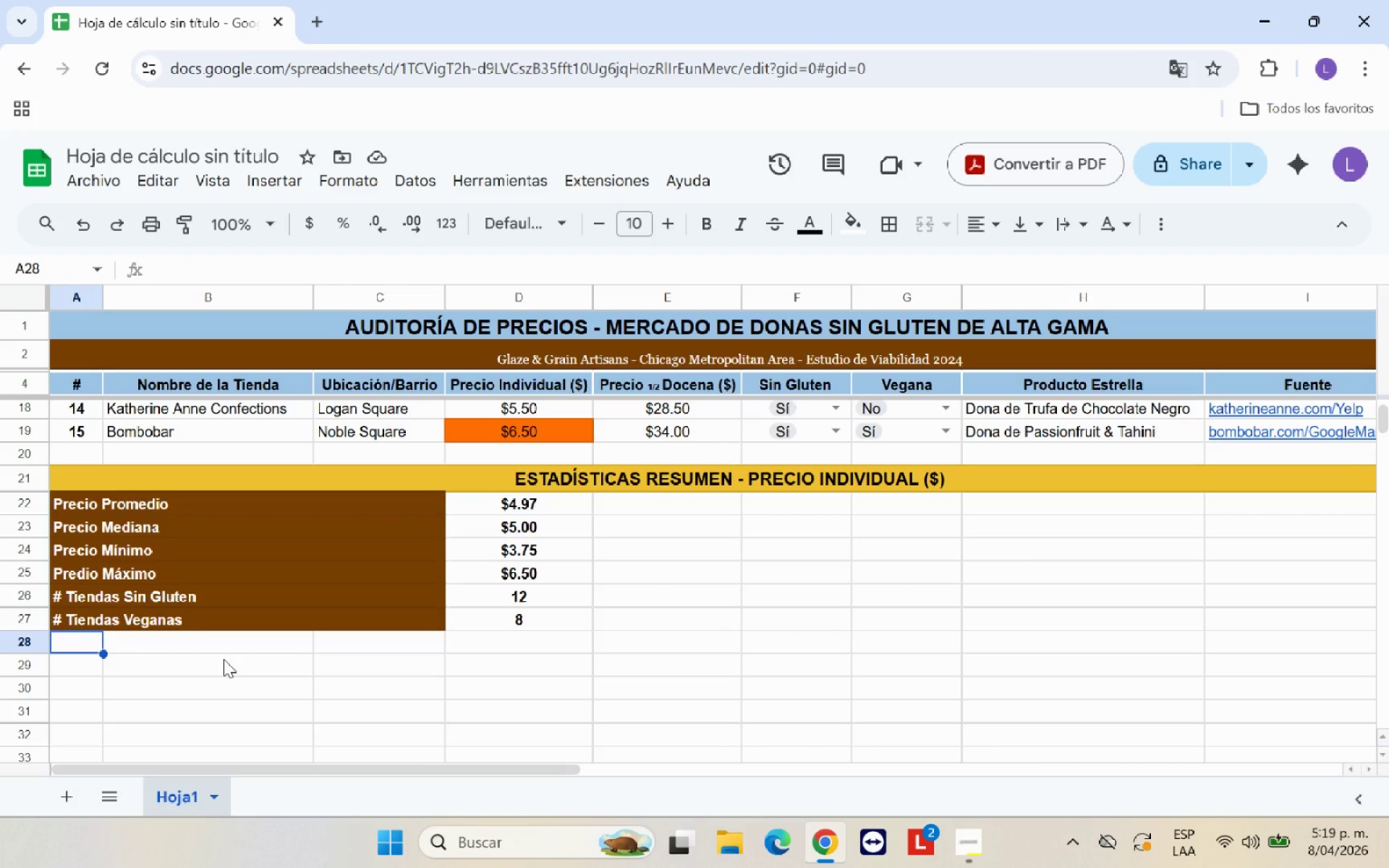 
type(Los precios individuales resaltados )
 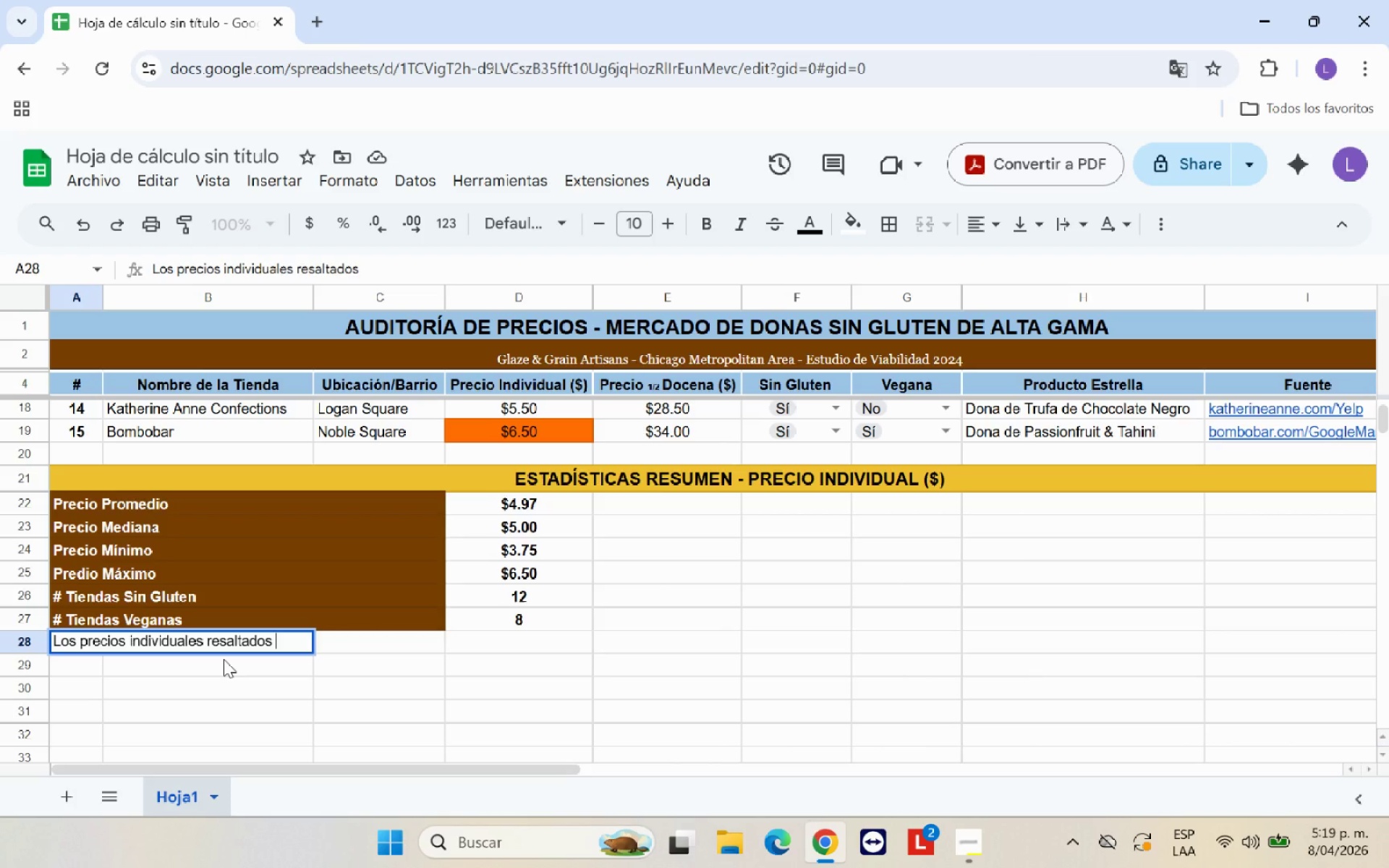 
type(en naranja )
 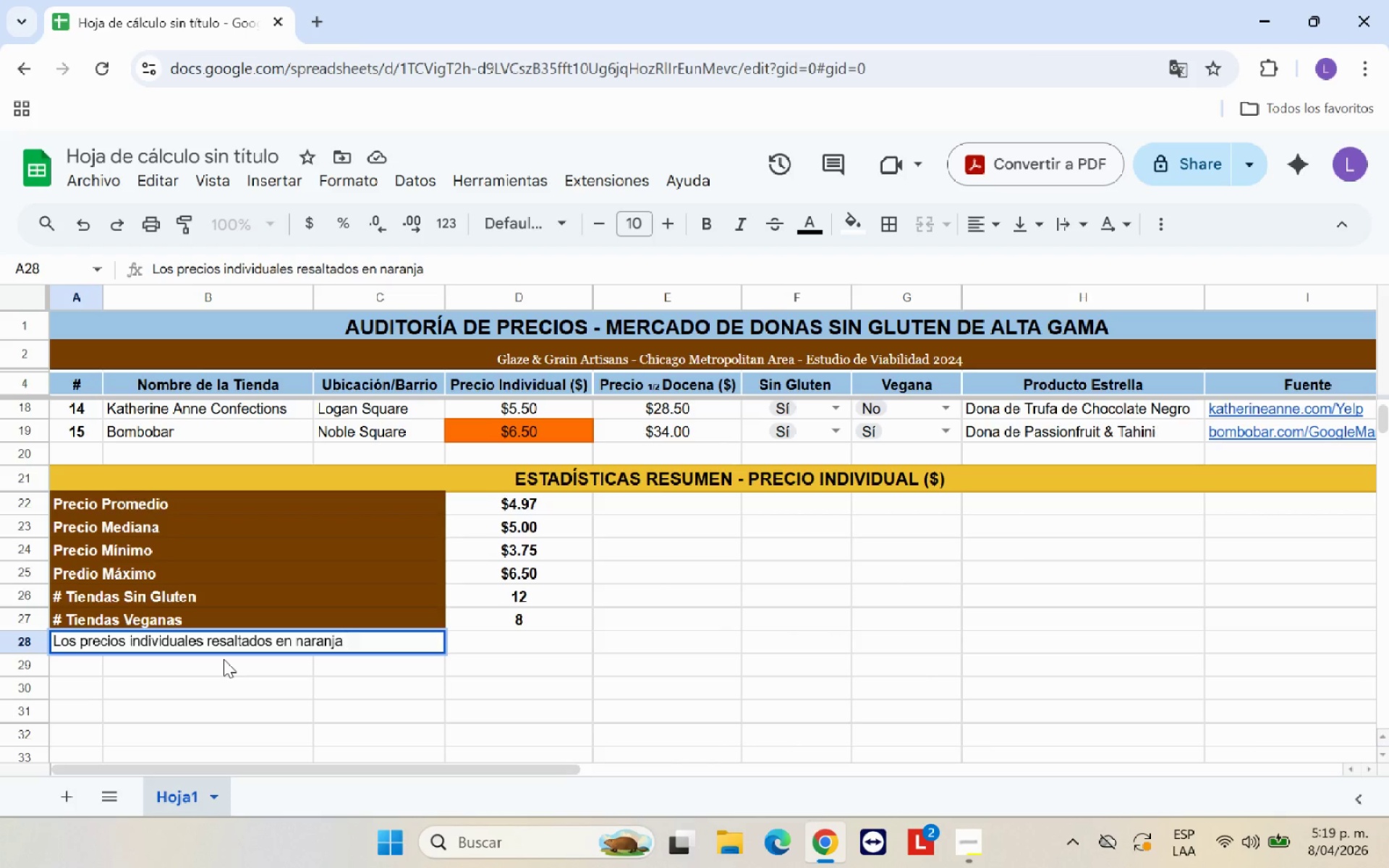 
type(superan el 120)
 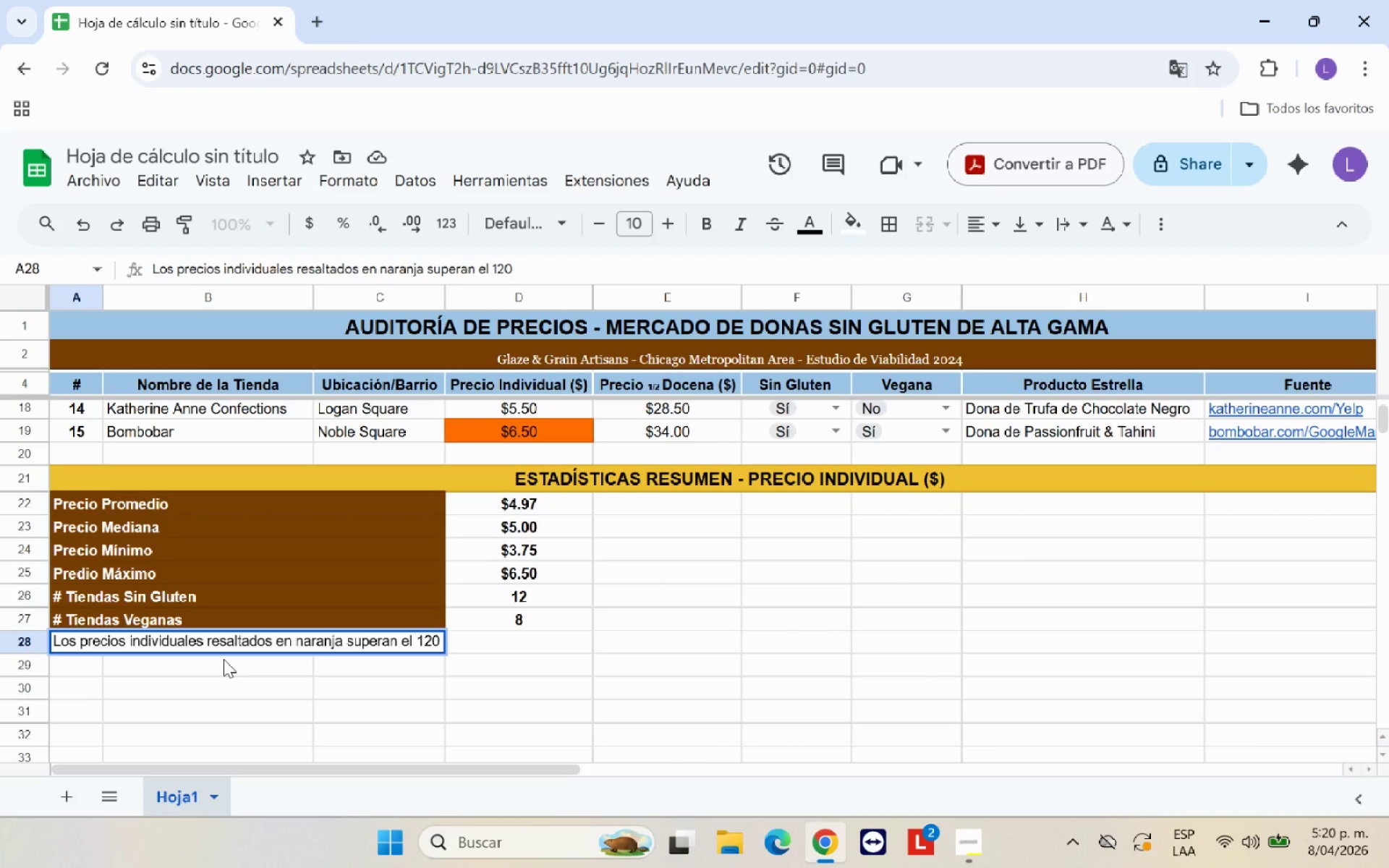 
type(% del precio promedio )
key(Backspace)
type(. Las columnas @ Sin Gluten@ y @Vegam)
key(Backspace)
type(na@ )
 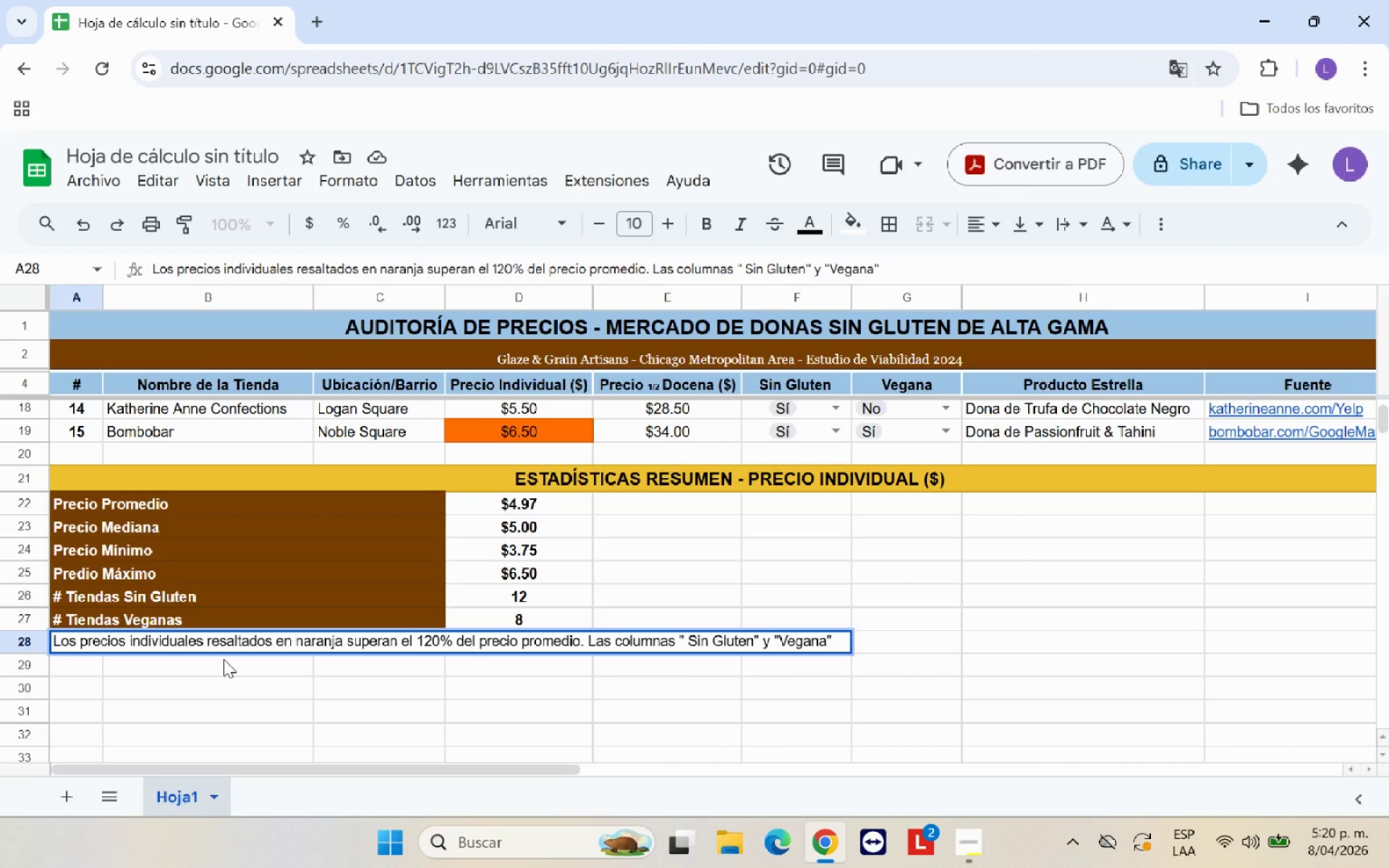 
wait(6.77)
 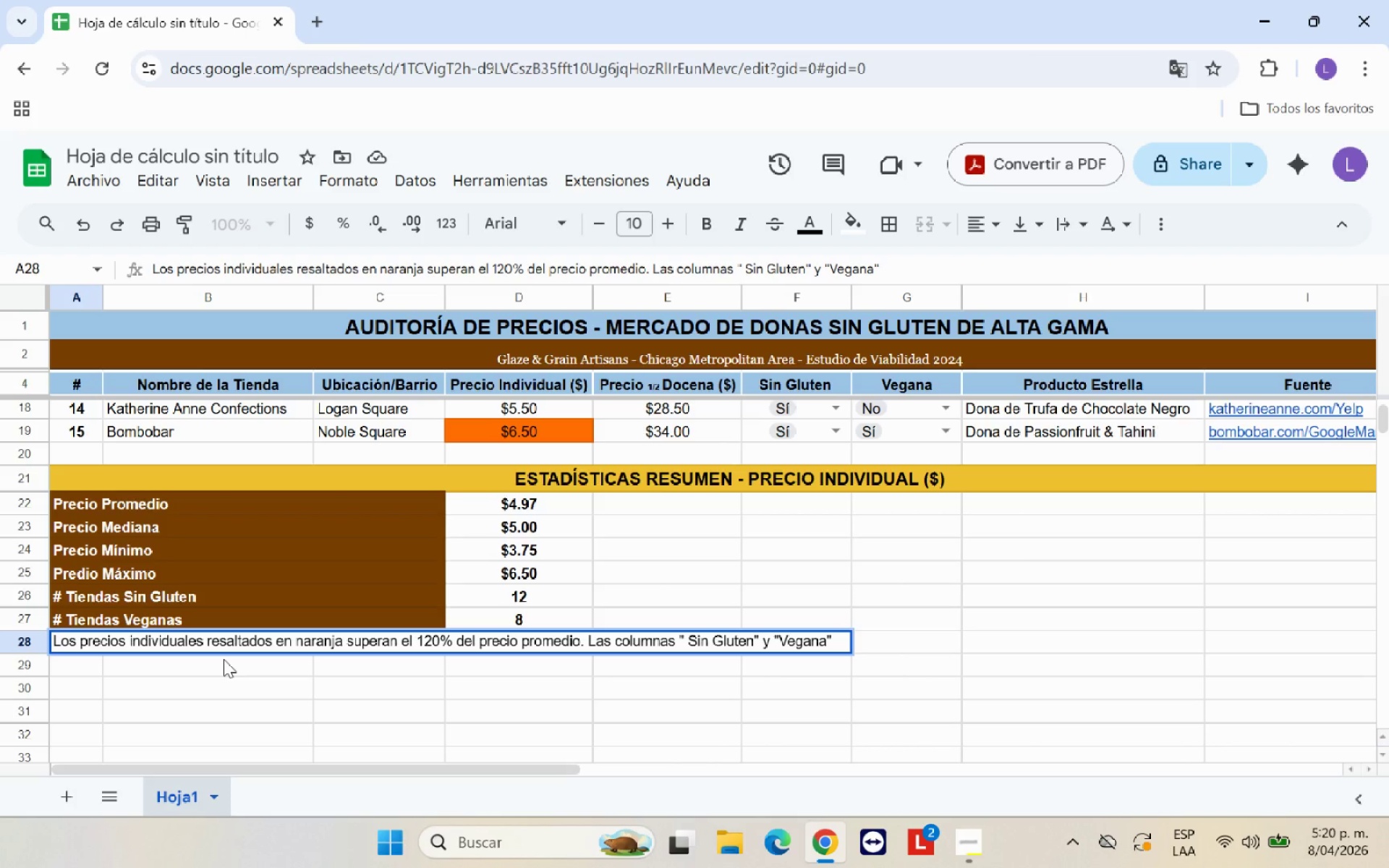 
type(tienen validaci;n de datos *lista Si*)
key(Backspace)
type(&No()
 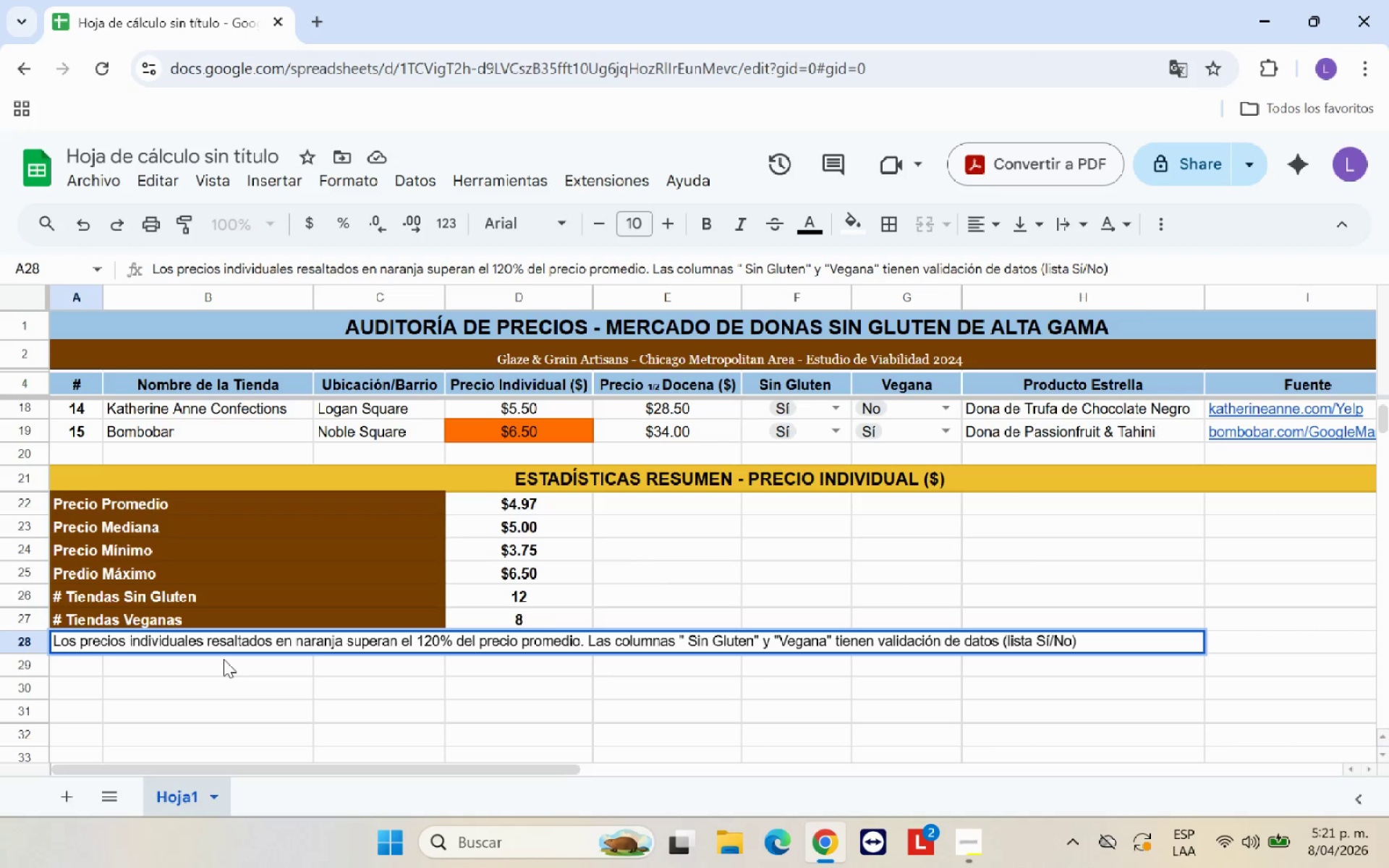 
wait(16.0)
 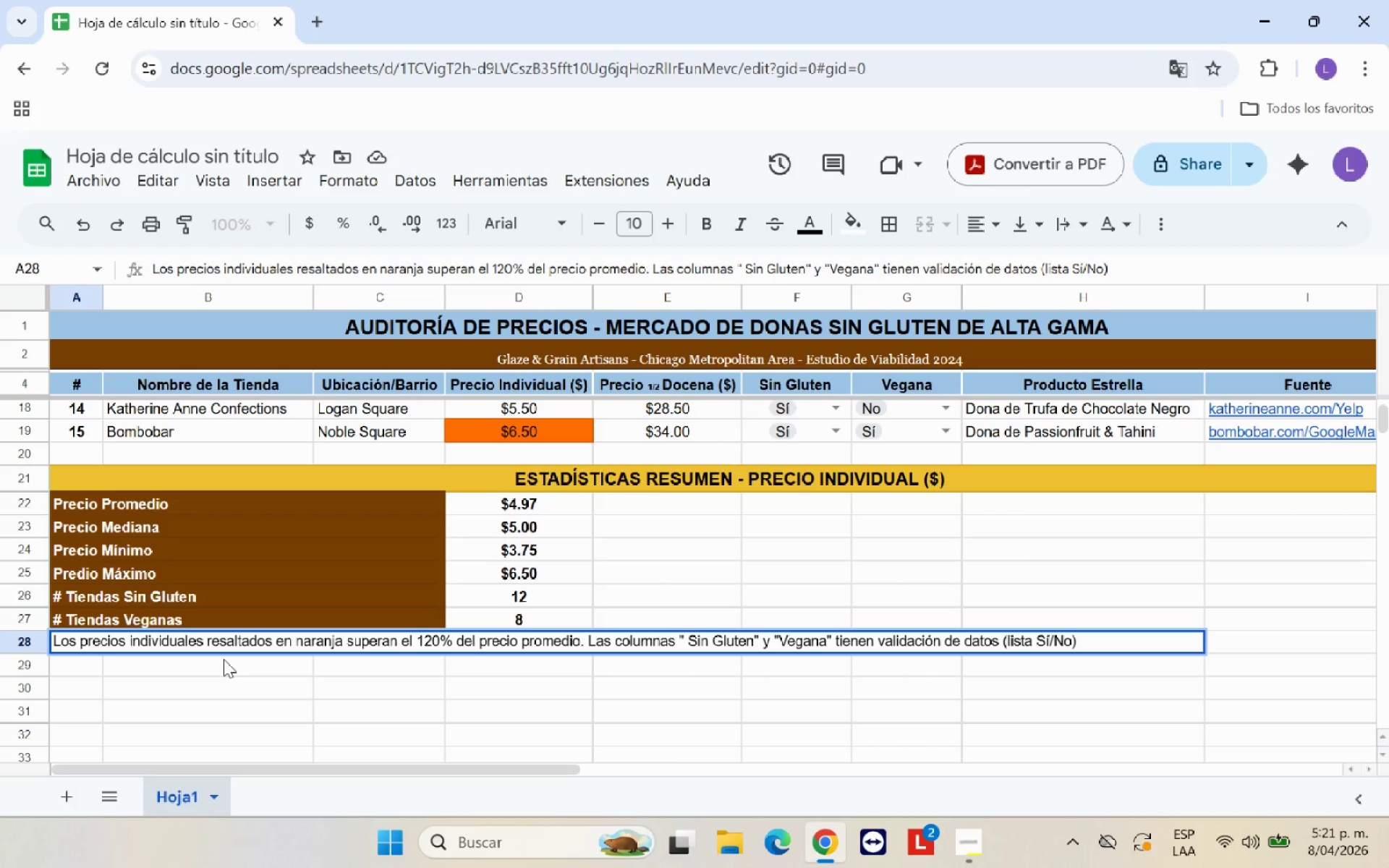 
key(Period)
 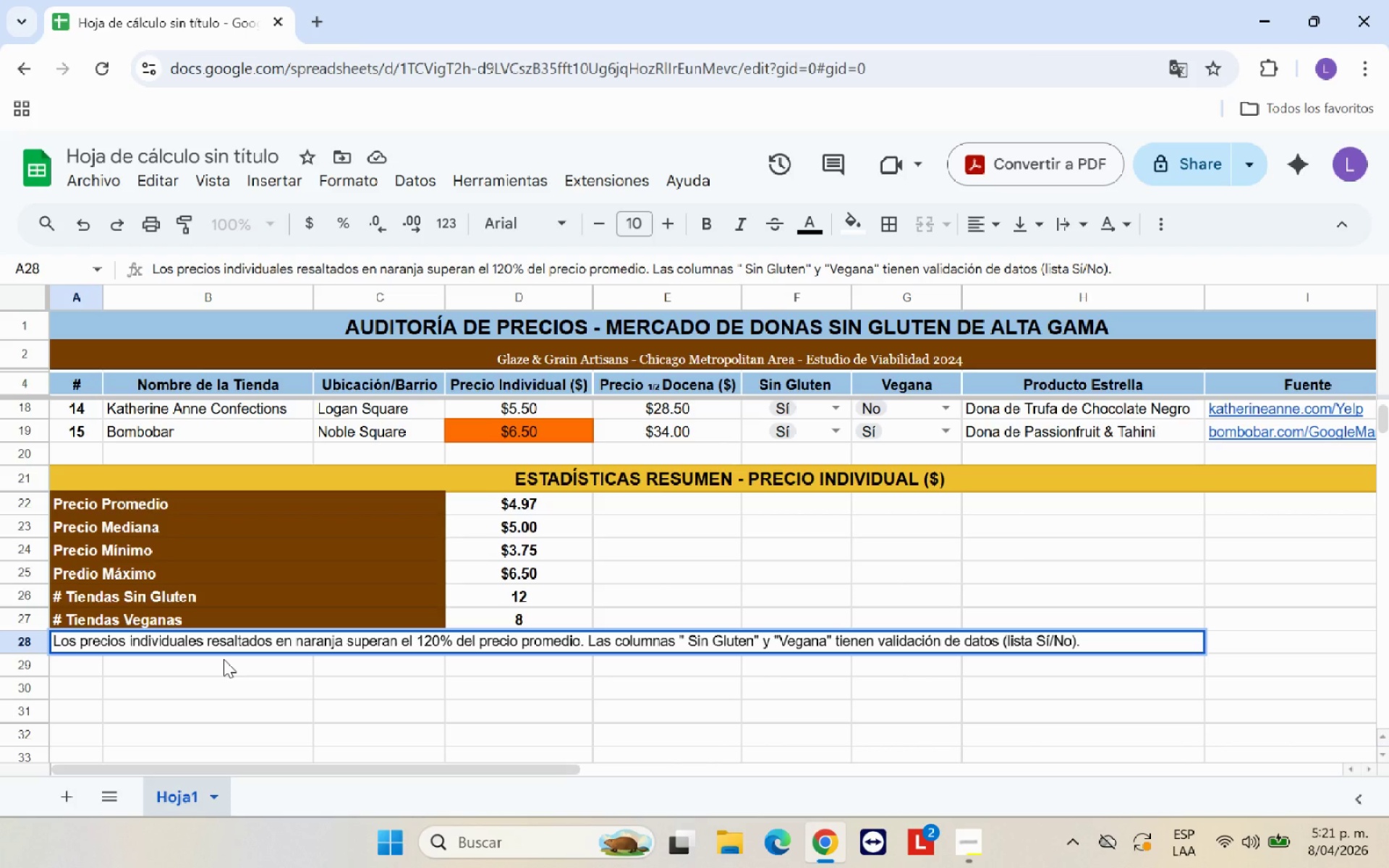 
key(Enter)
 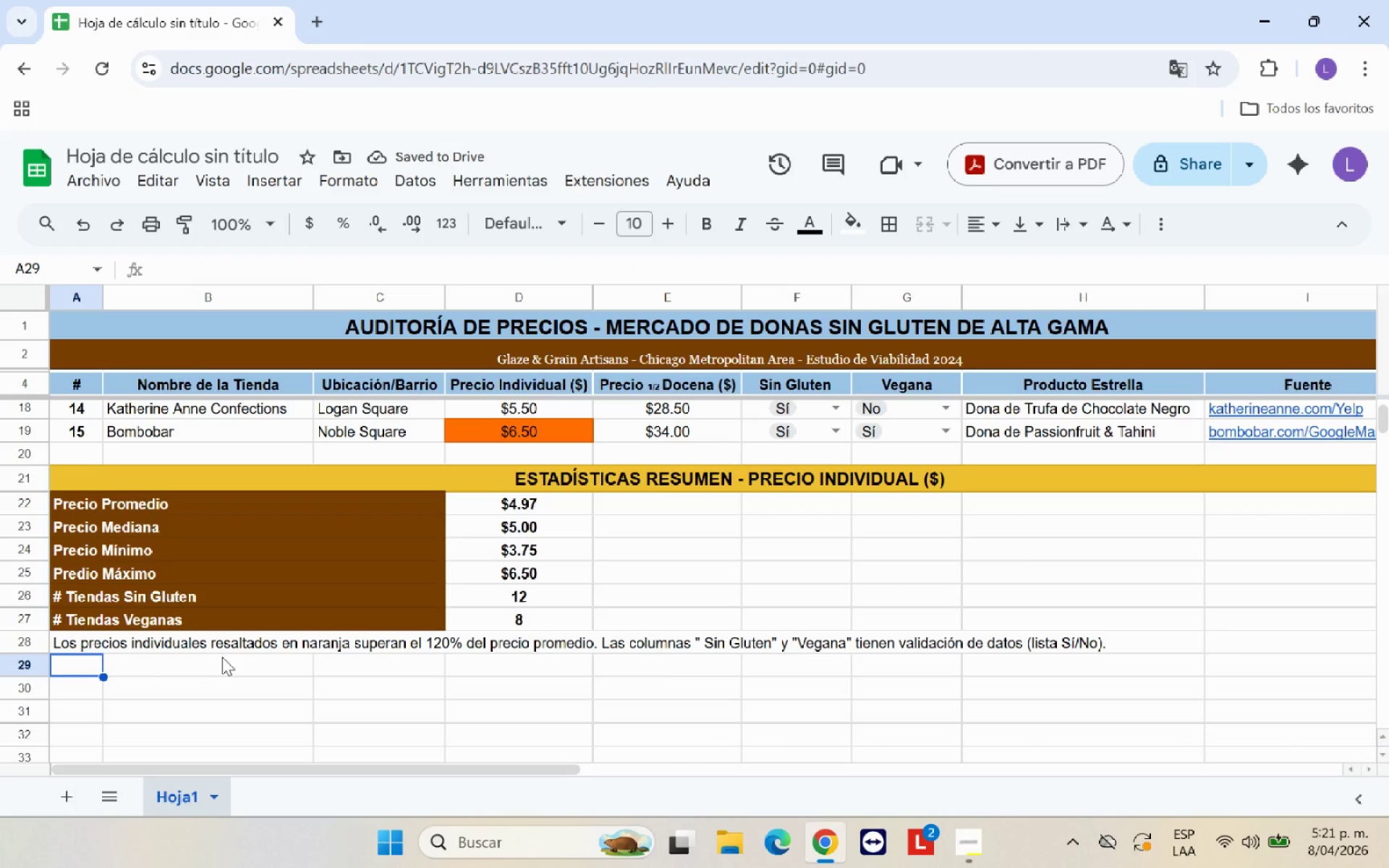 
left_click([80, 637])
 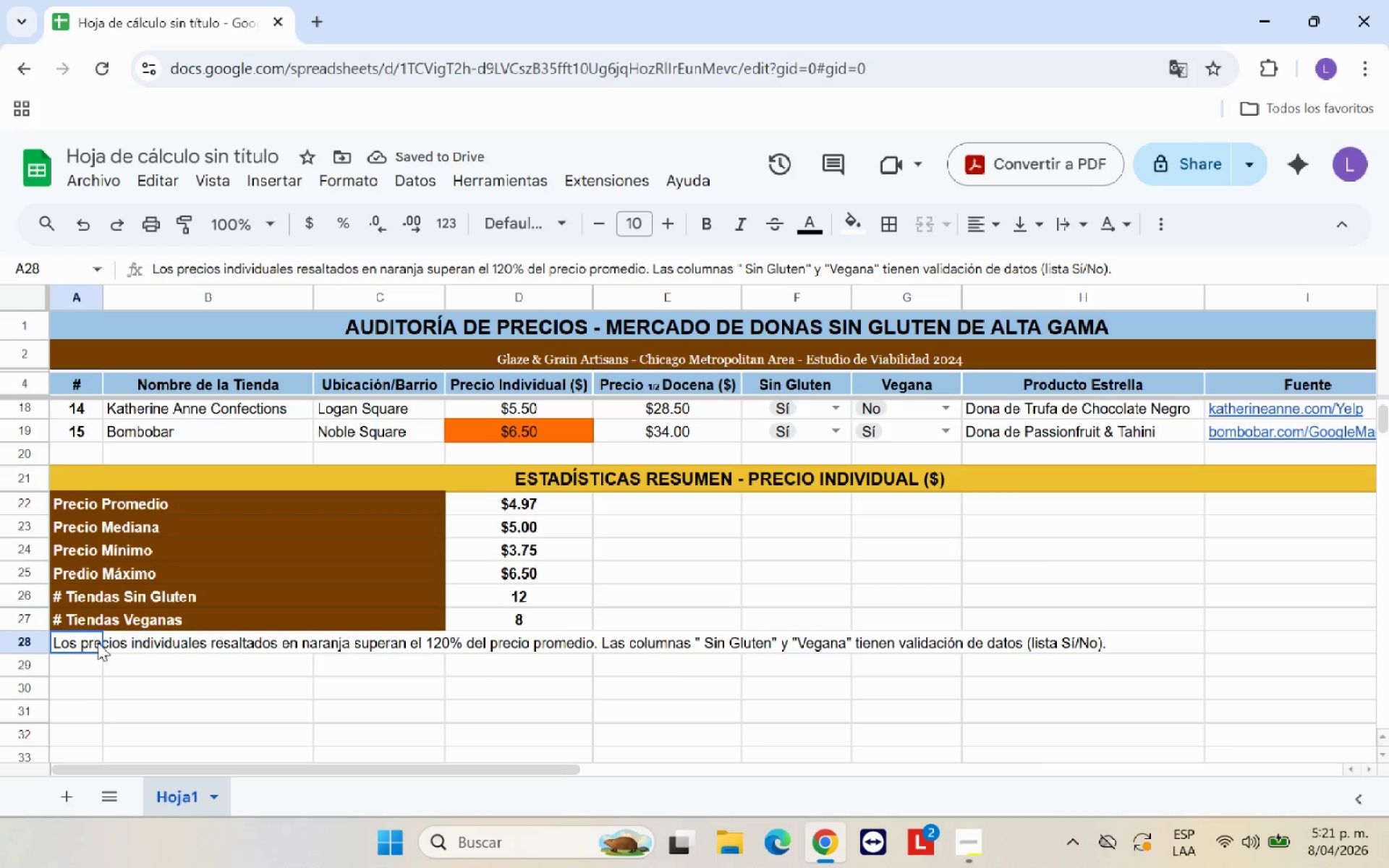 
left_click_drag(start_coordinate=[96, 642], to_coordinate=[1261, 639])
 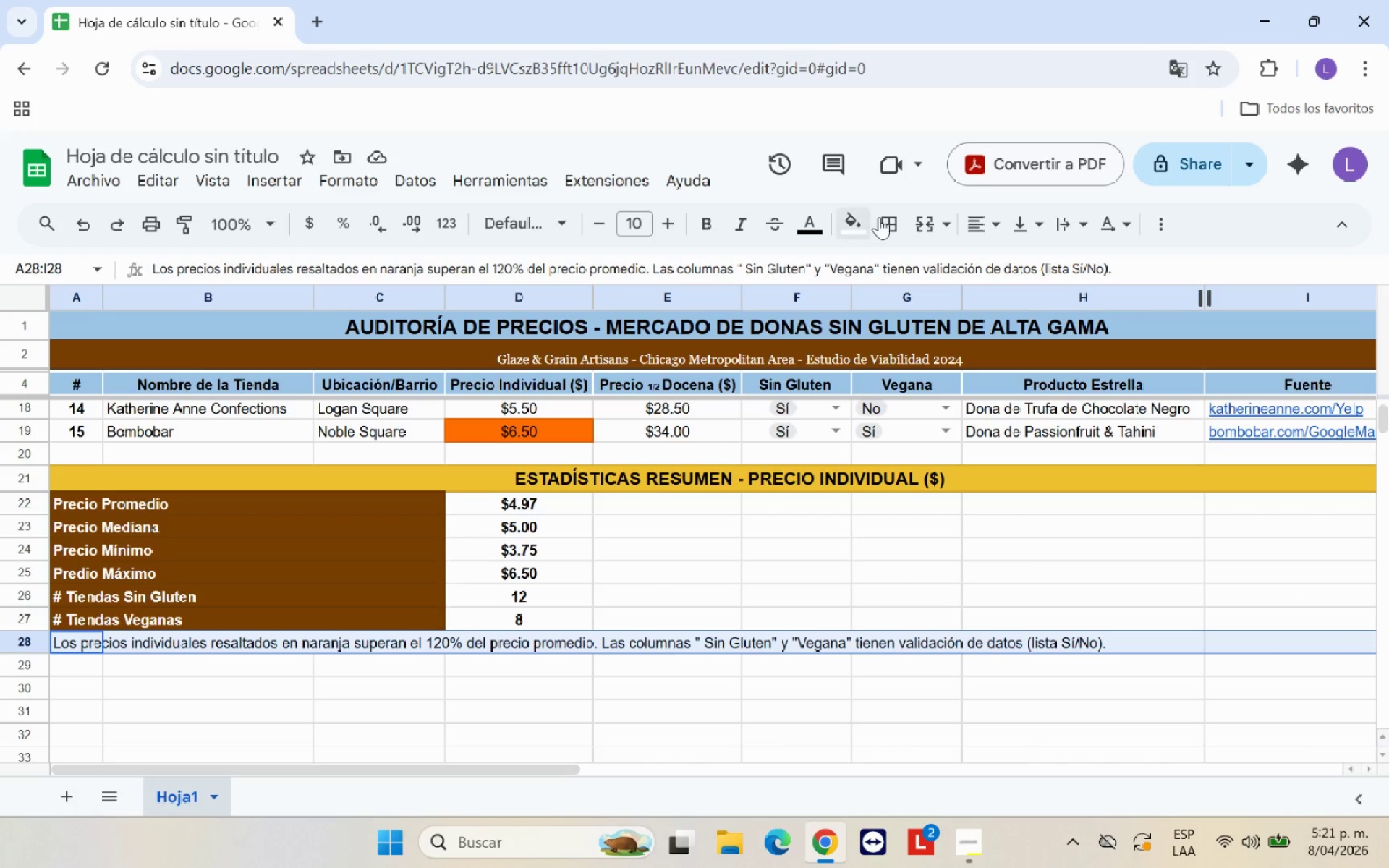 
left_click([926, 224])
 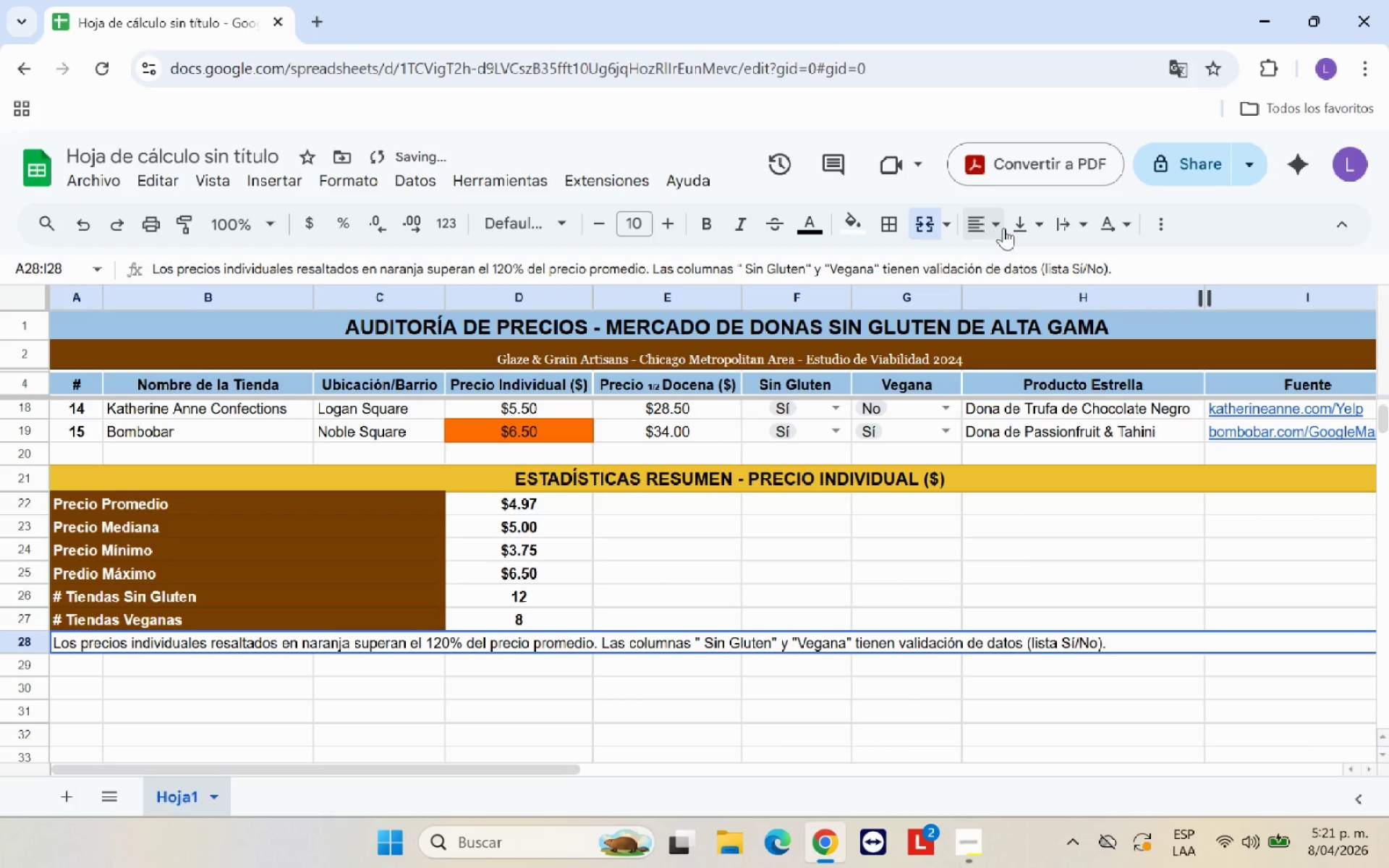 
left_click([998, 228])
 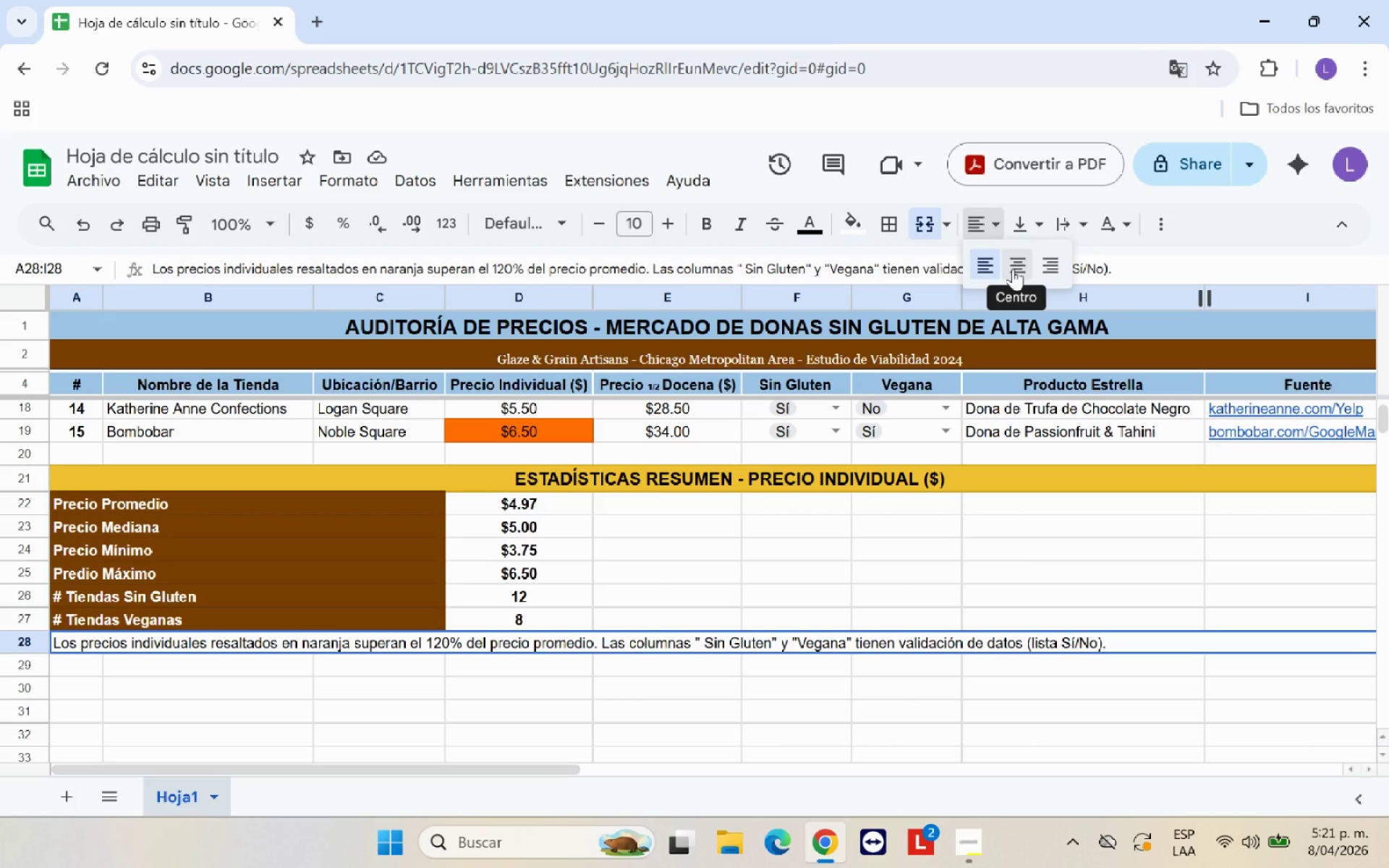 
wait(7.84)
 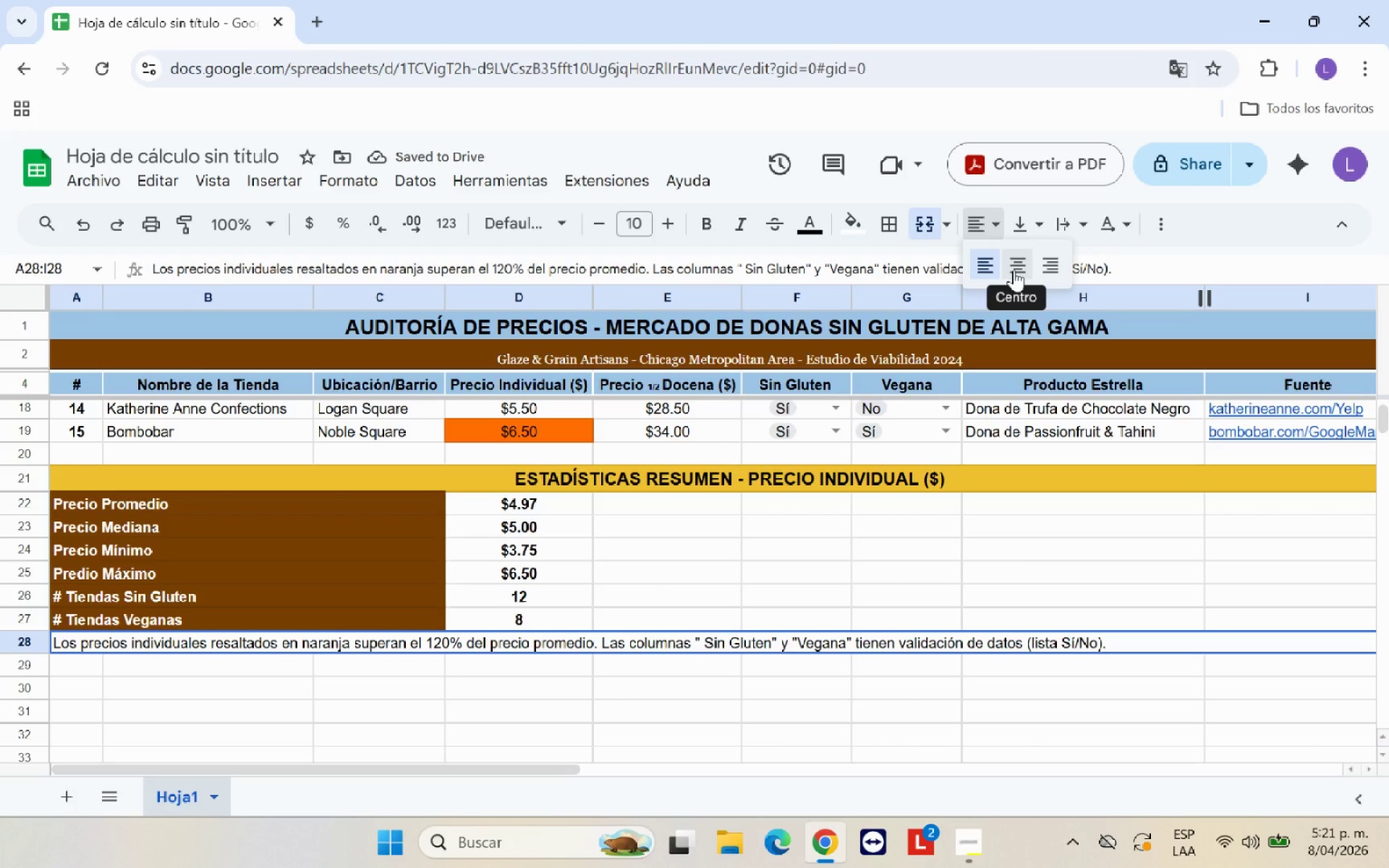 
left_click([710, 222])
 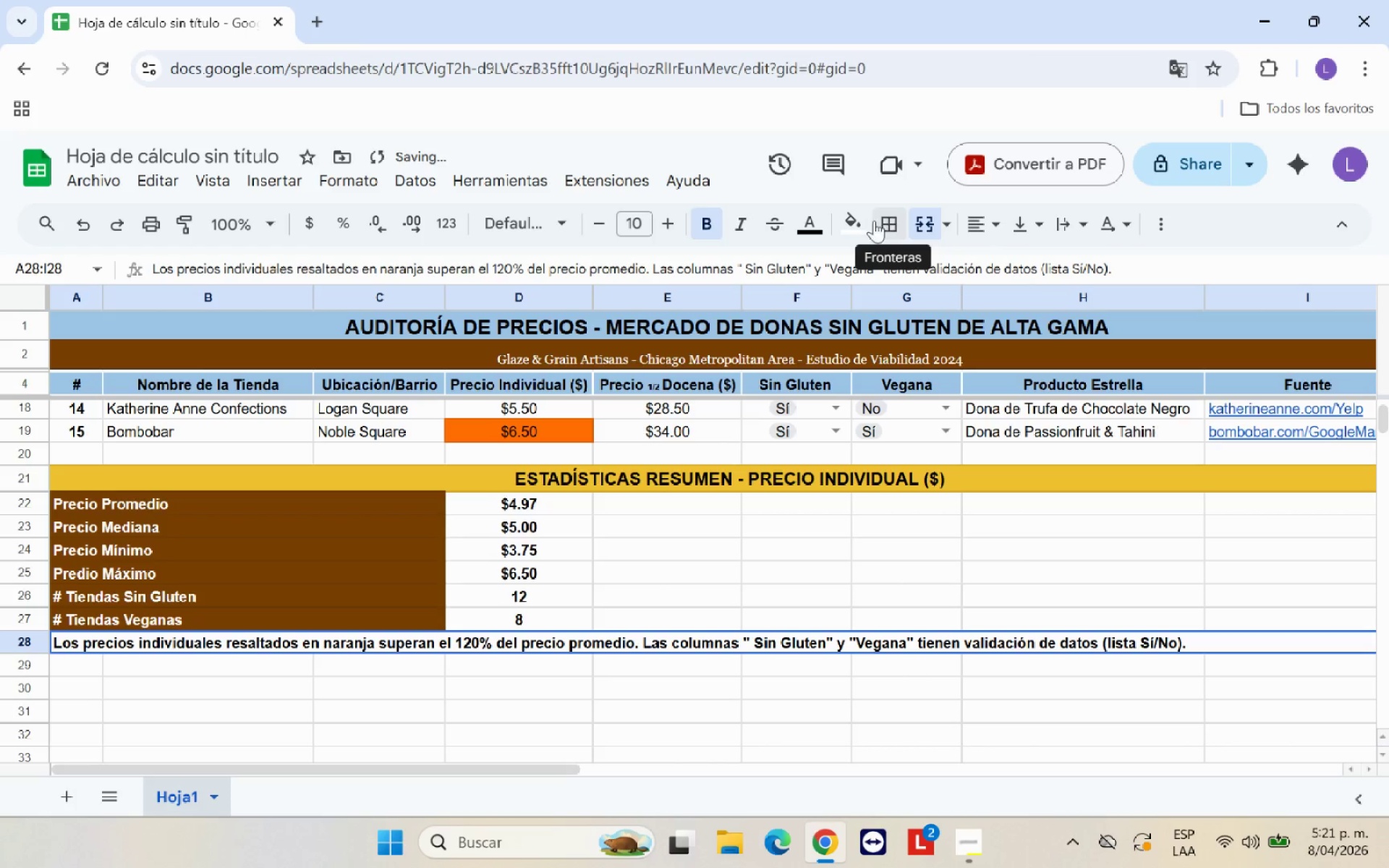 
left_click([812, 237])
 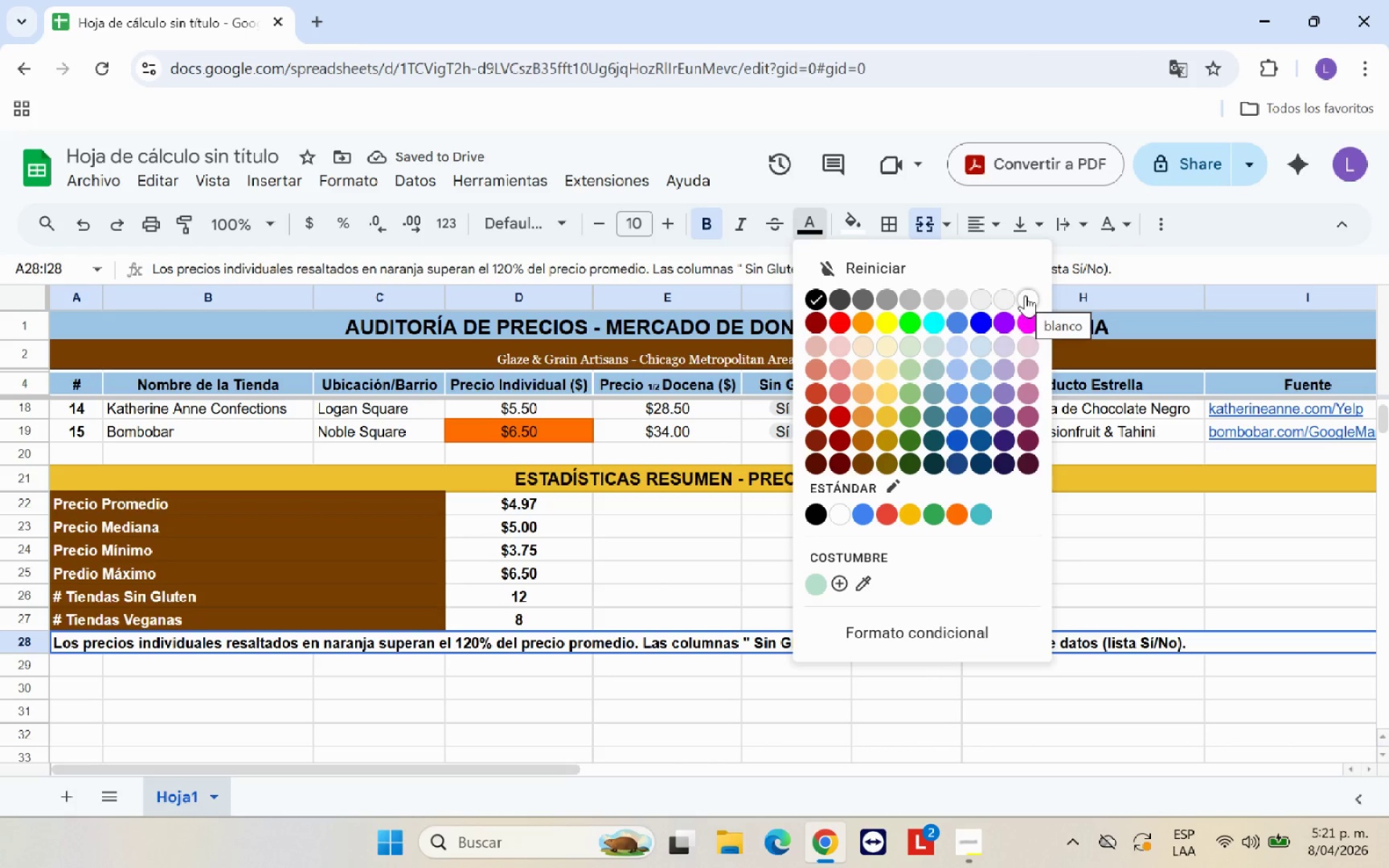 
left_click([1025, 295])
 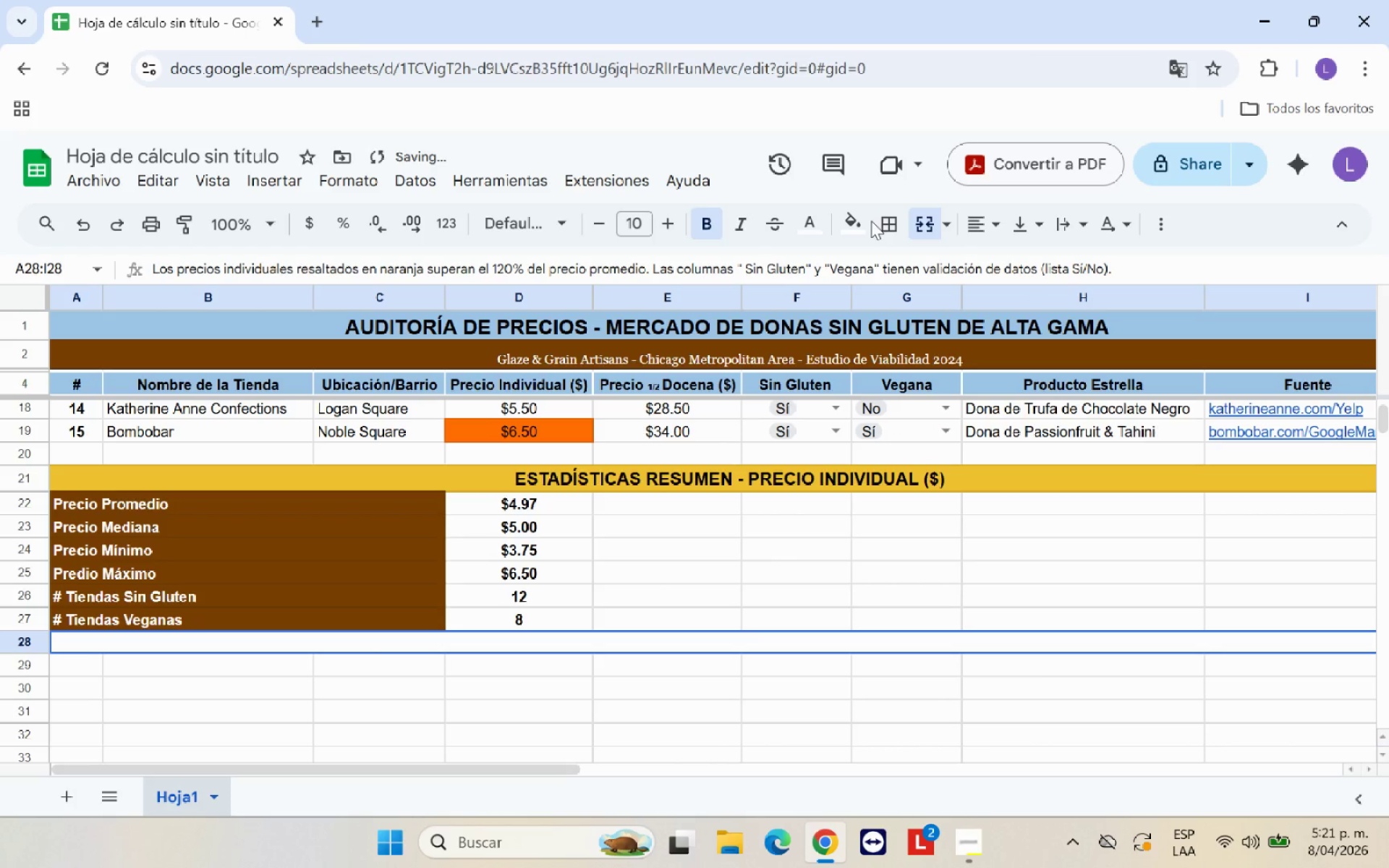 
double_click([865, 223])
 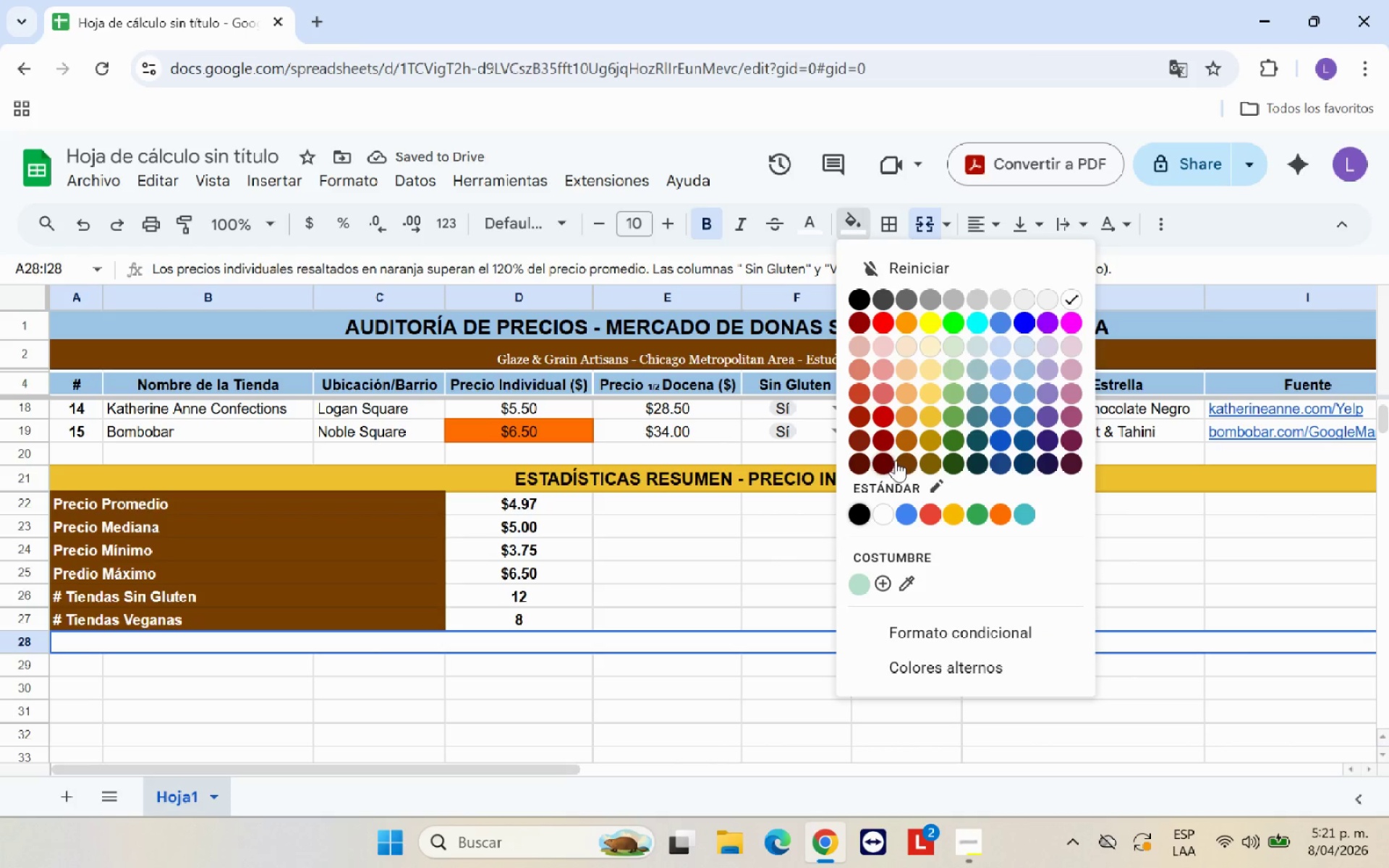 
left_click([890, 463])
 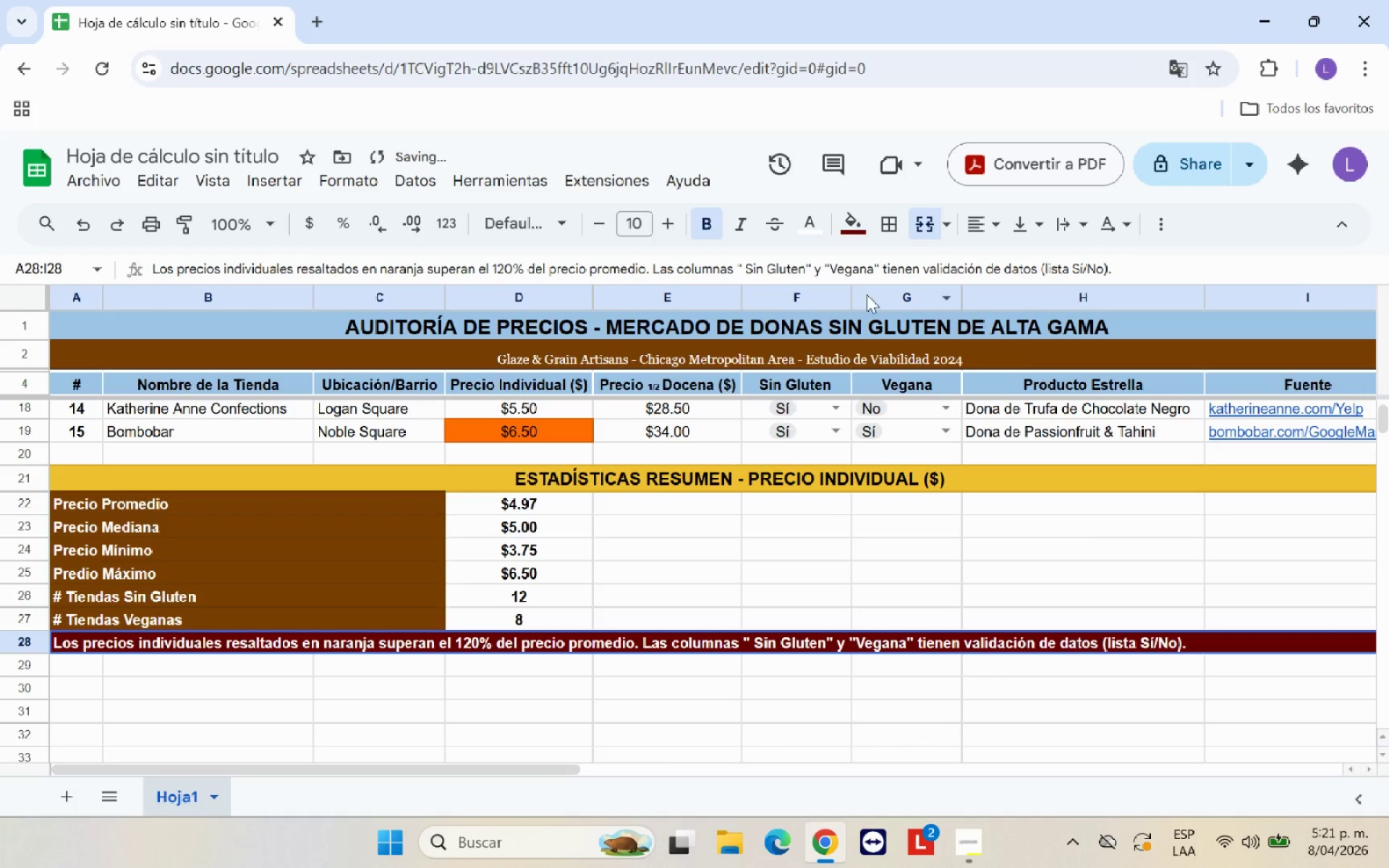 
left_click([859, 229])
 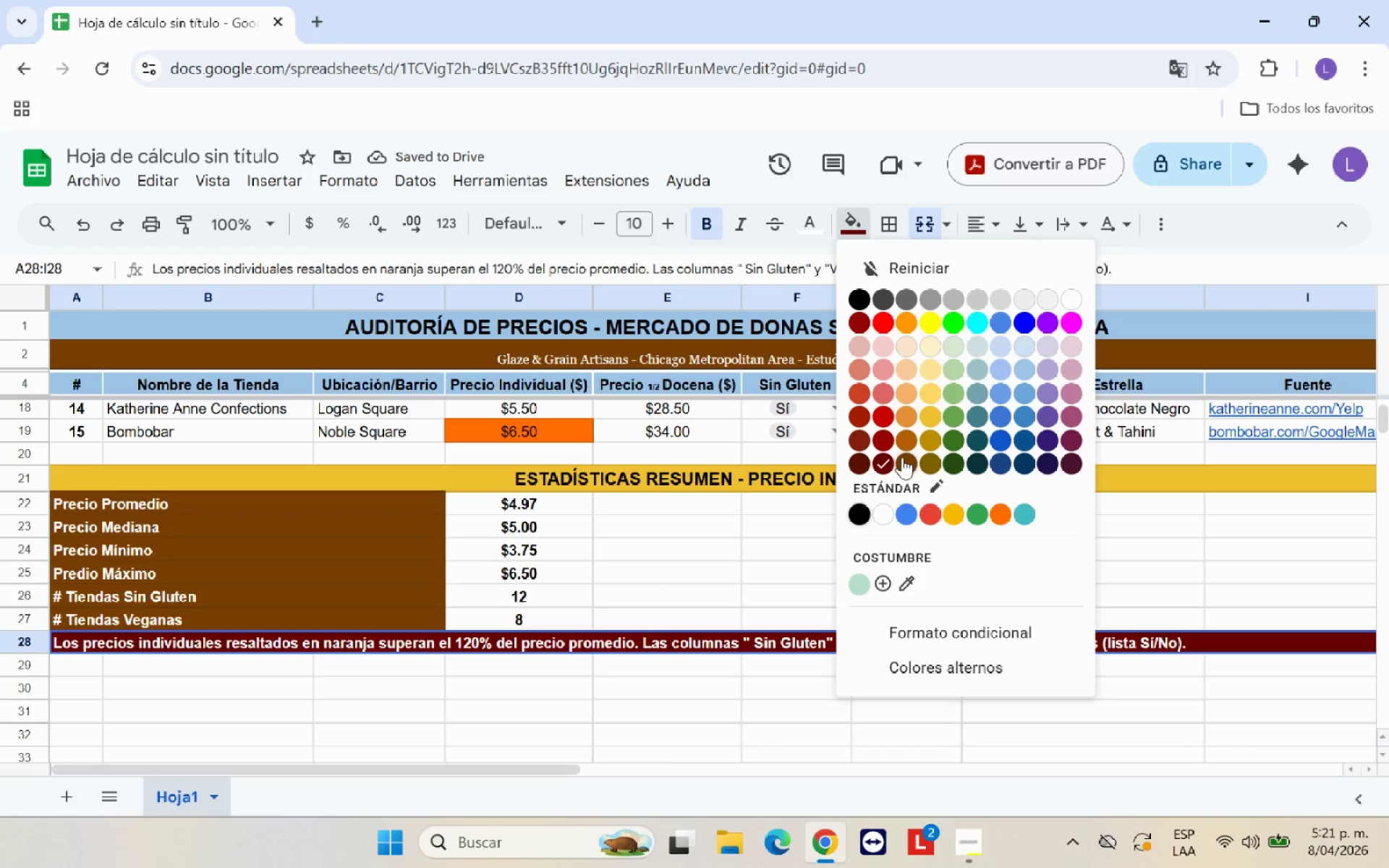 
left_click([906, 464])
 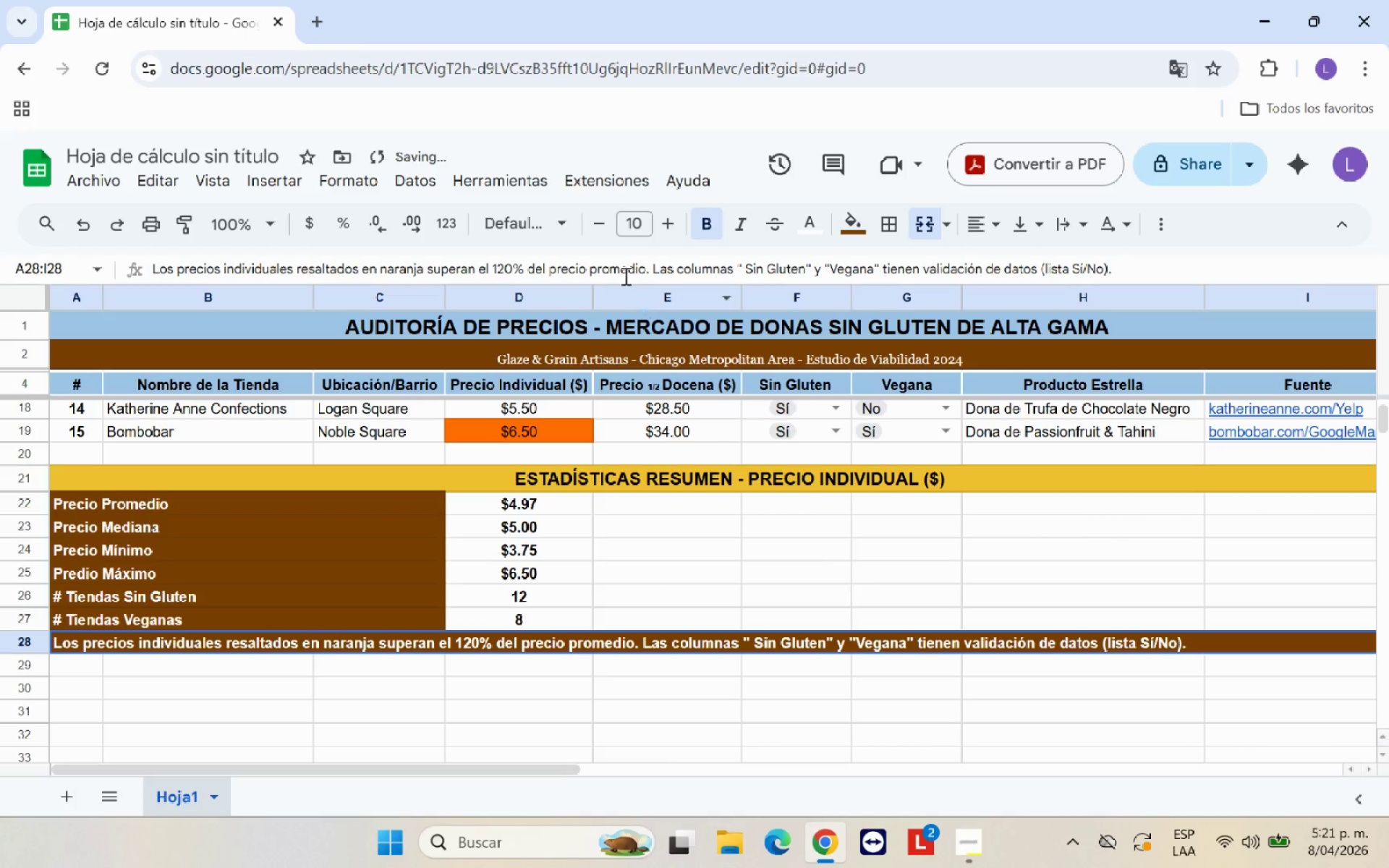 
left_click([560, 230])
 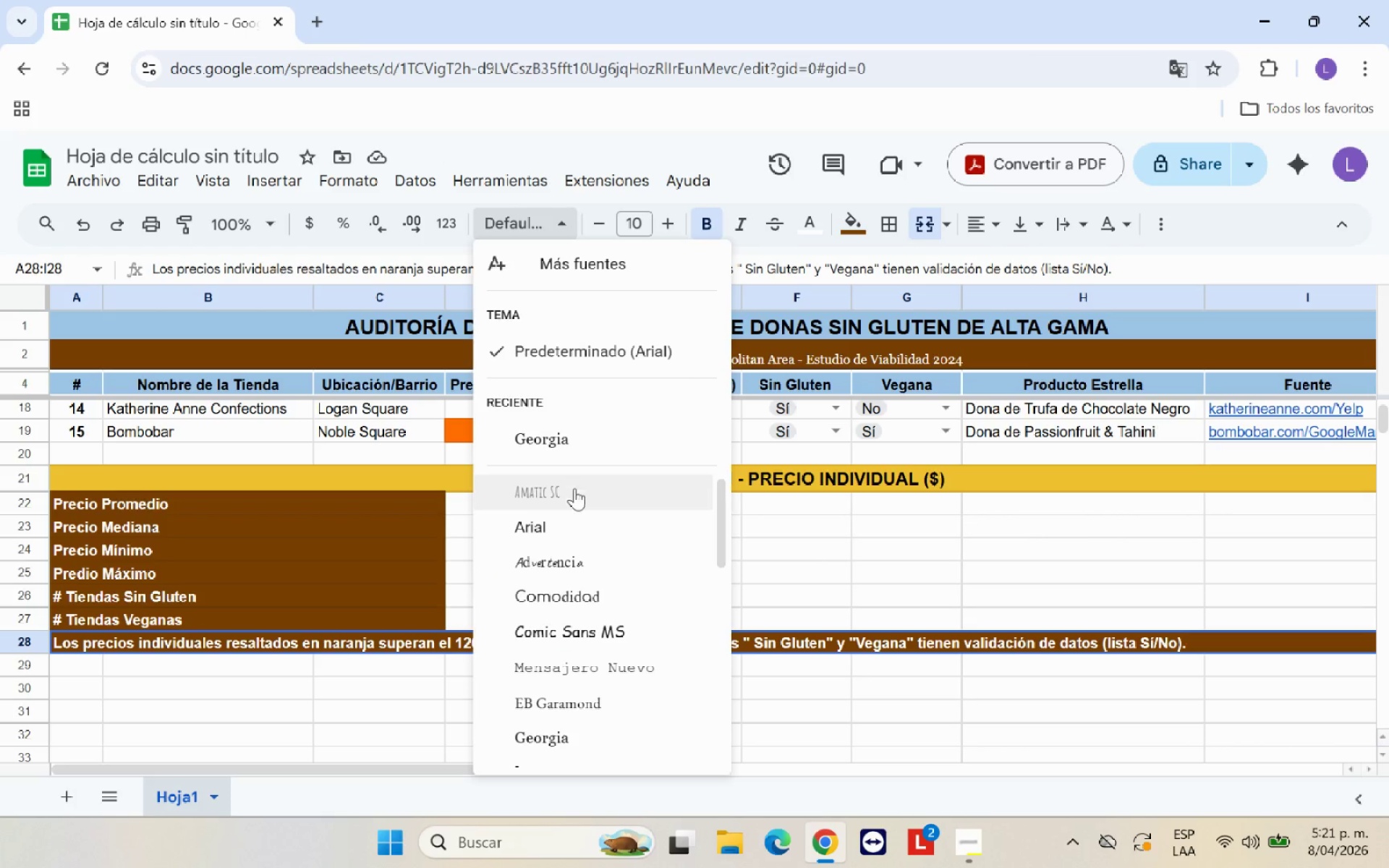 
wait(5.08)
 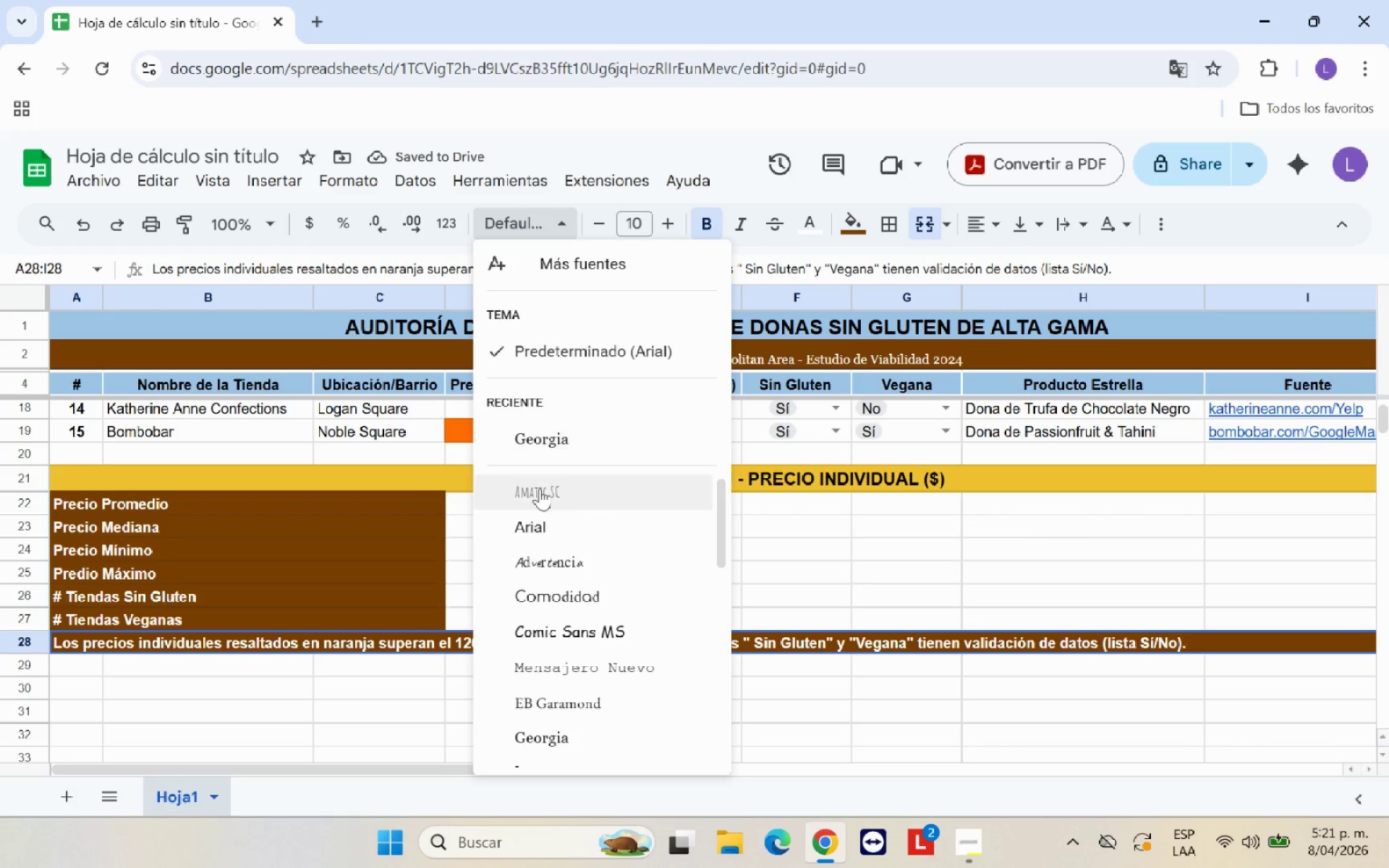 
left_click([563, 432])
 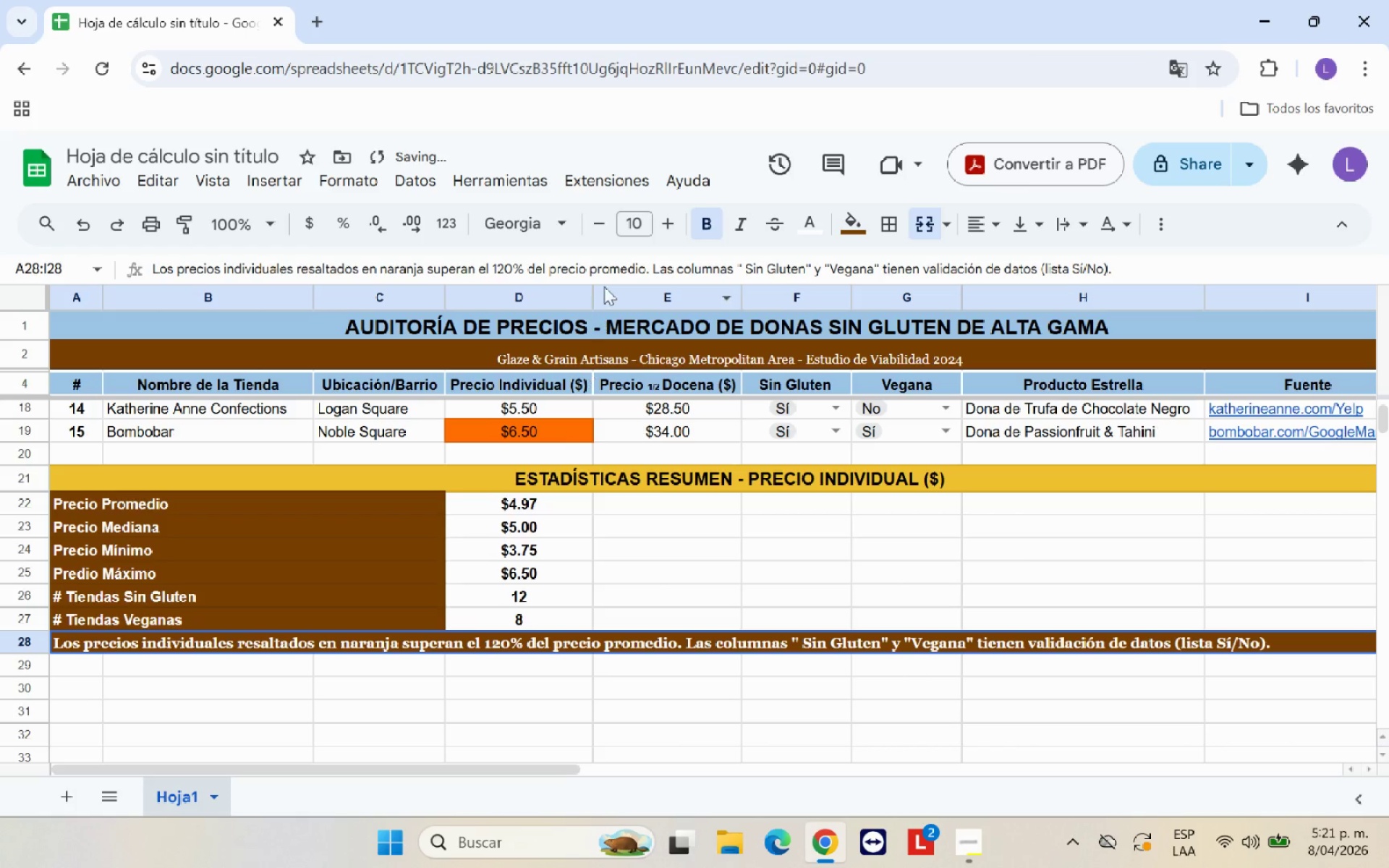 
left_click([569, 229])
 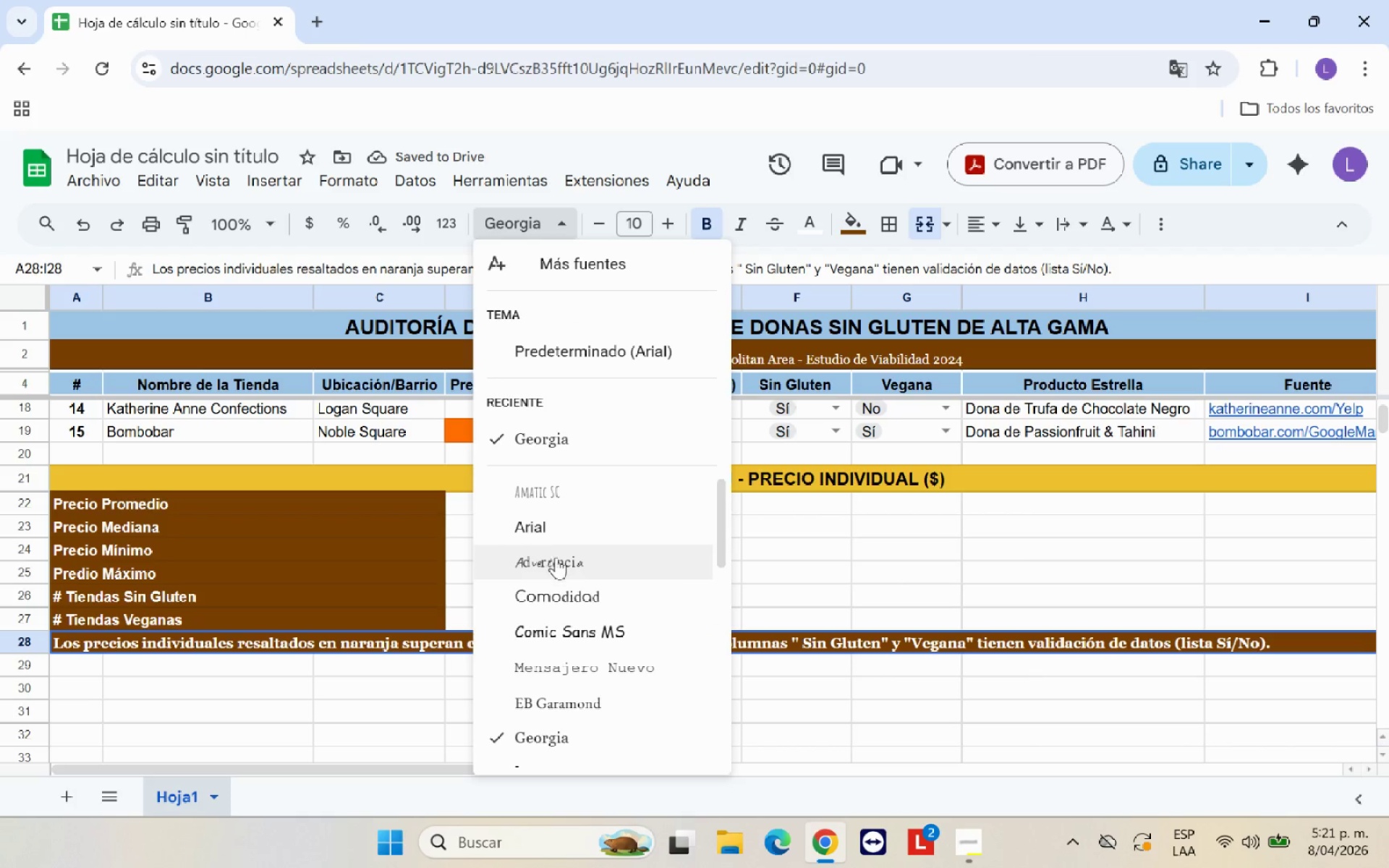 
scroll: coordinate [574, 583], scroll_direction: down, amount: 6.0
 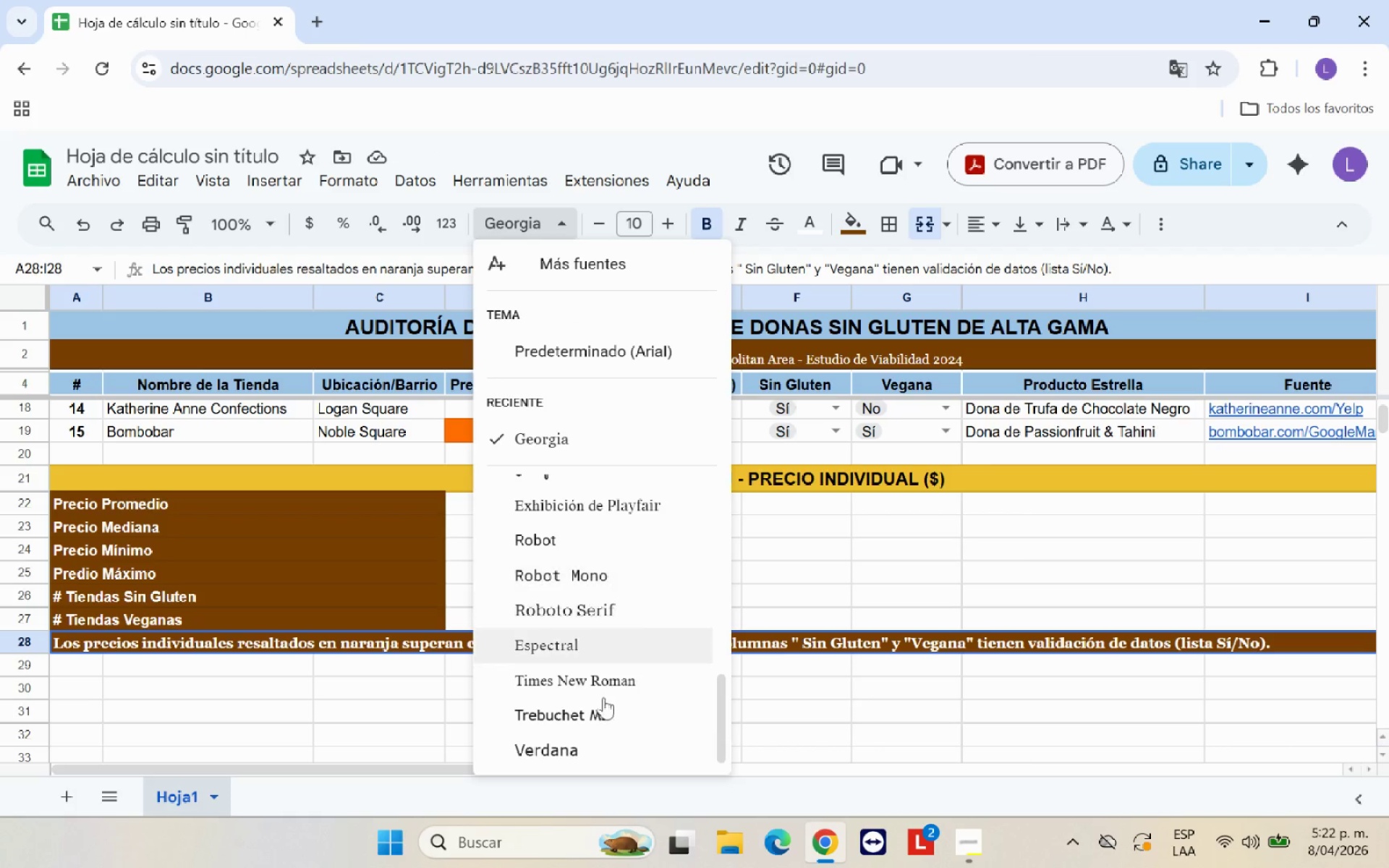 
scroll: coordinate [606, 708], scroll_direction: up, amount: 5.0
 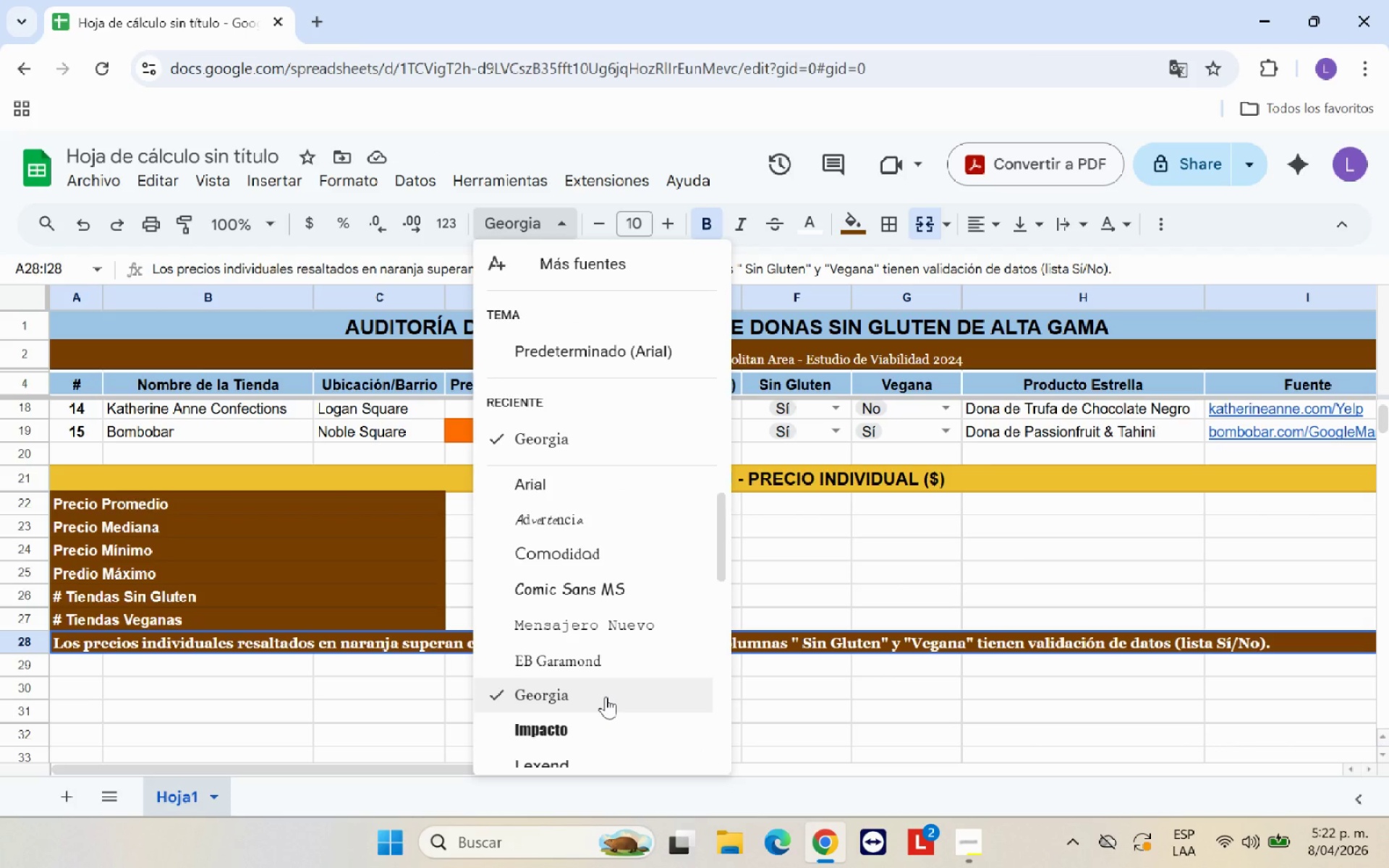 
scroll: coordinate [606, 695], scroll_direction: down, amount: 2.0
 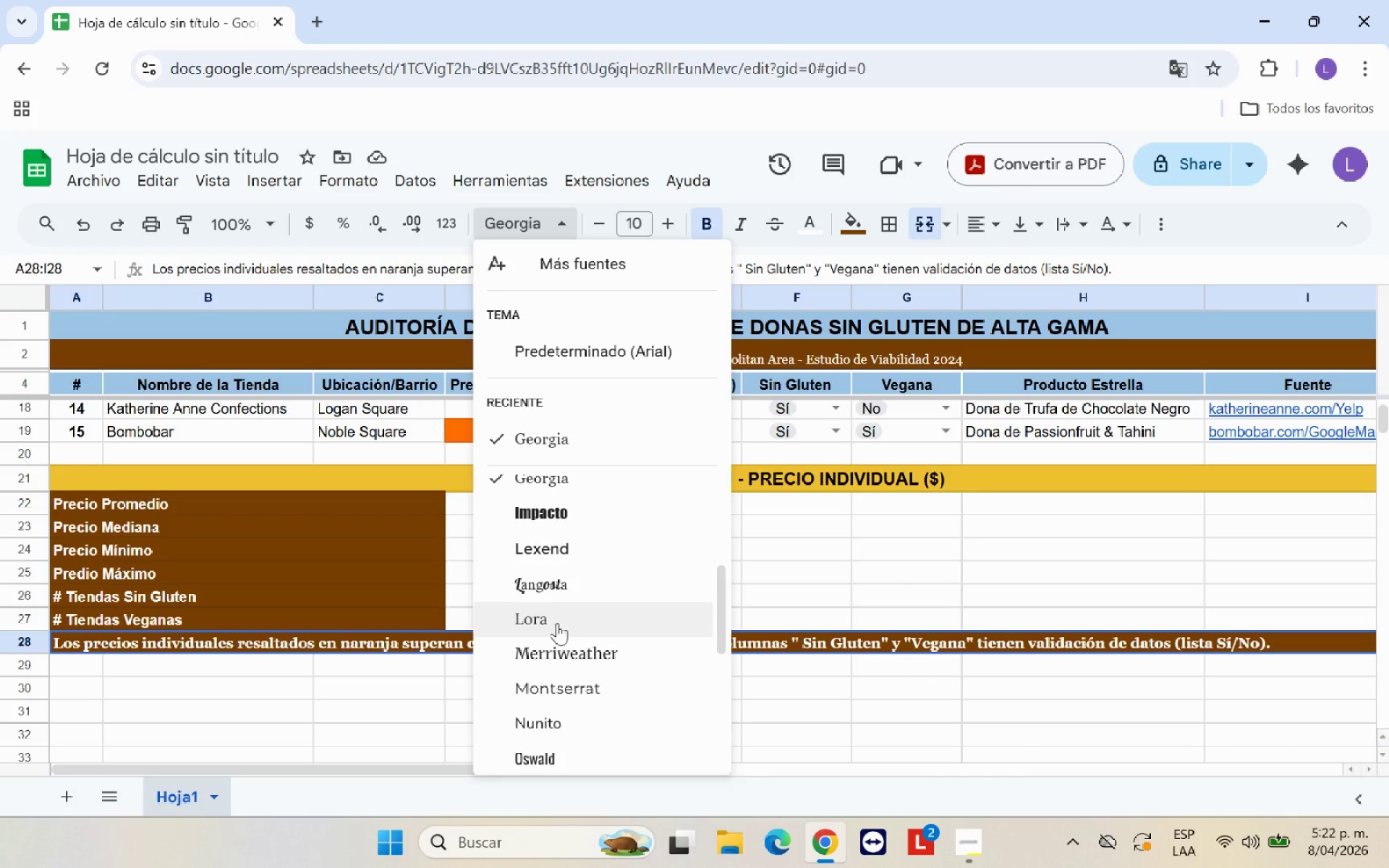 
left_click([557, 623])
 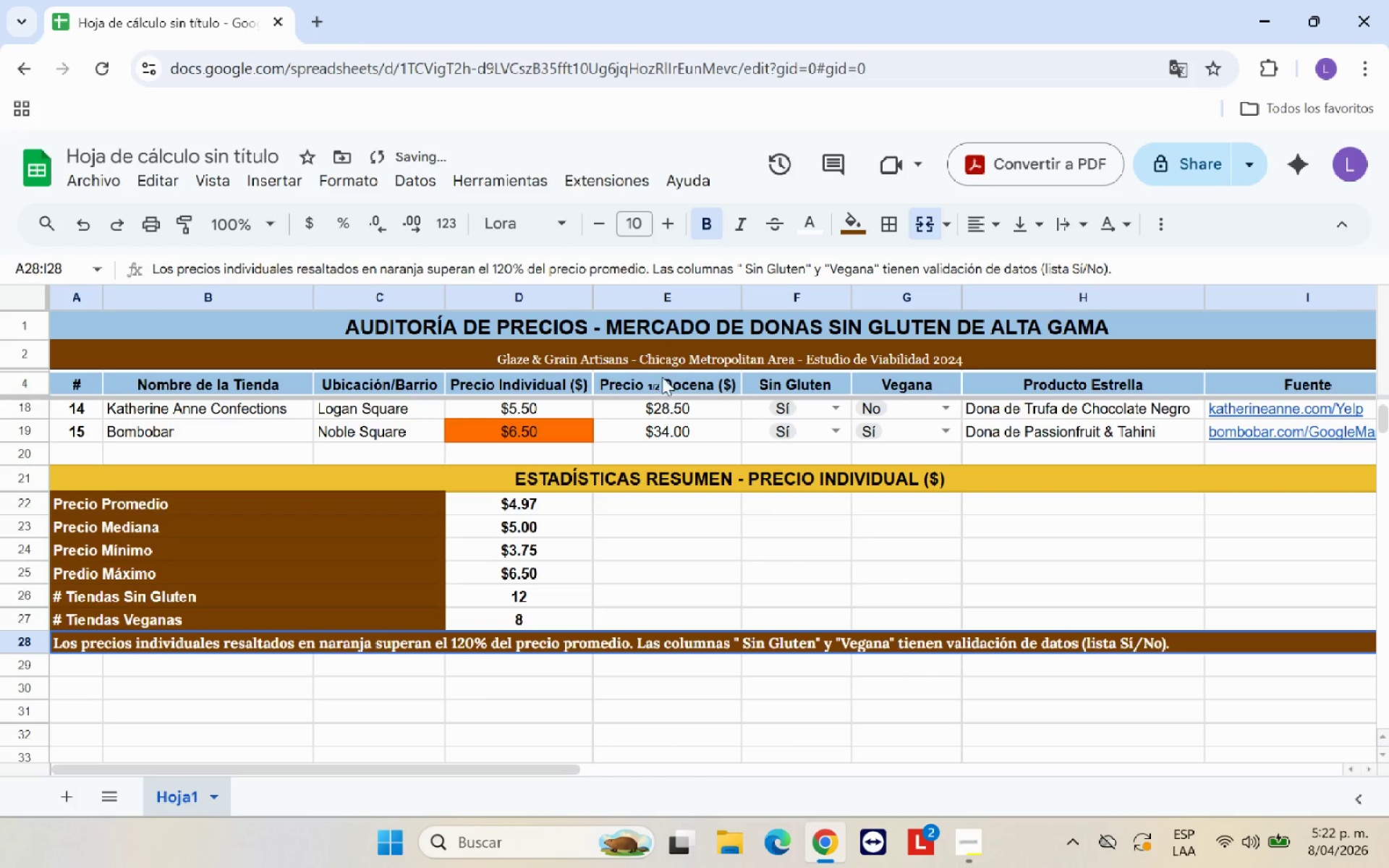 
left_click([665, 356])
 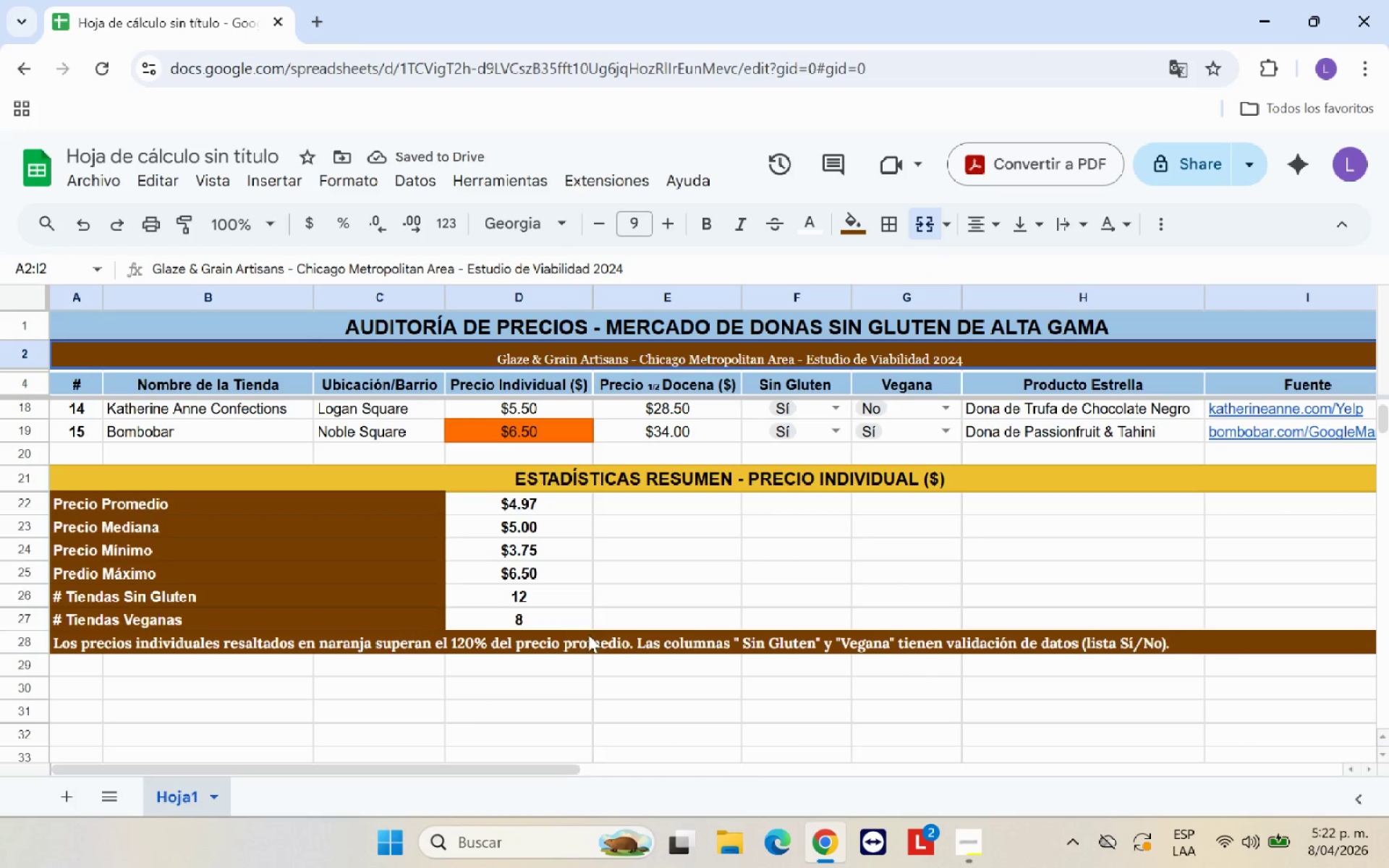 
left_click([588, 637])
 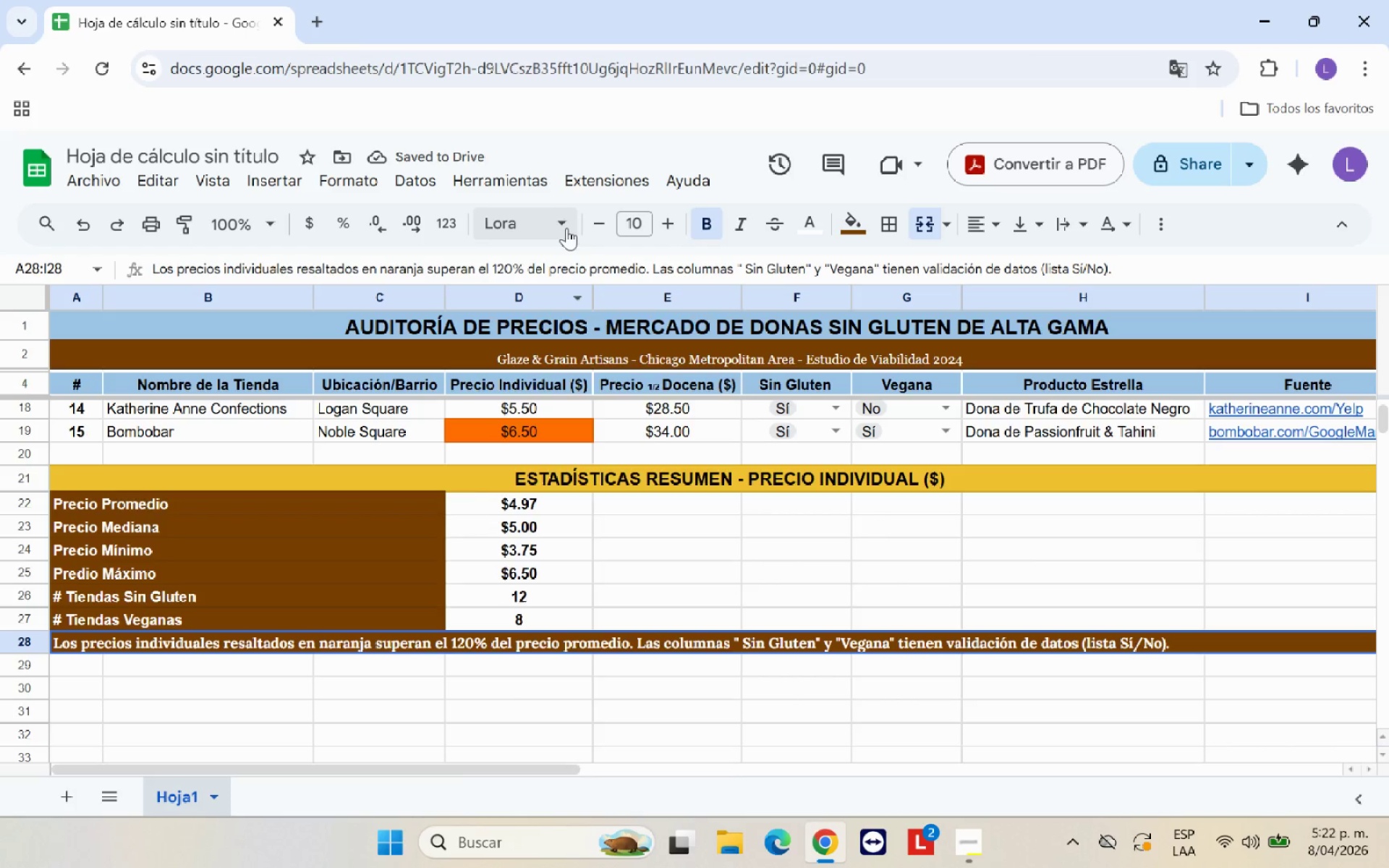 
left_click([564, 226])
 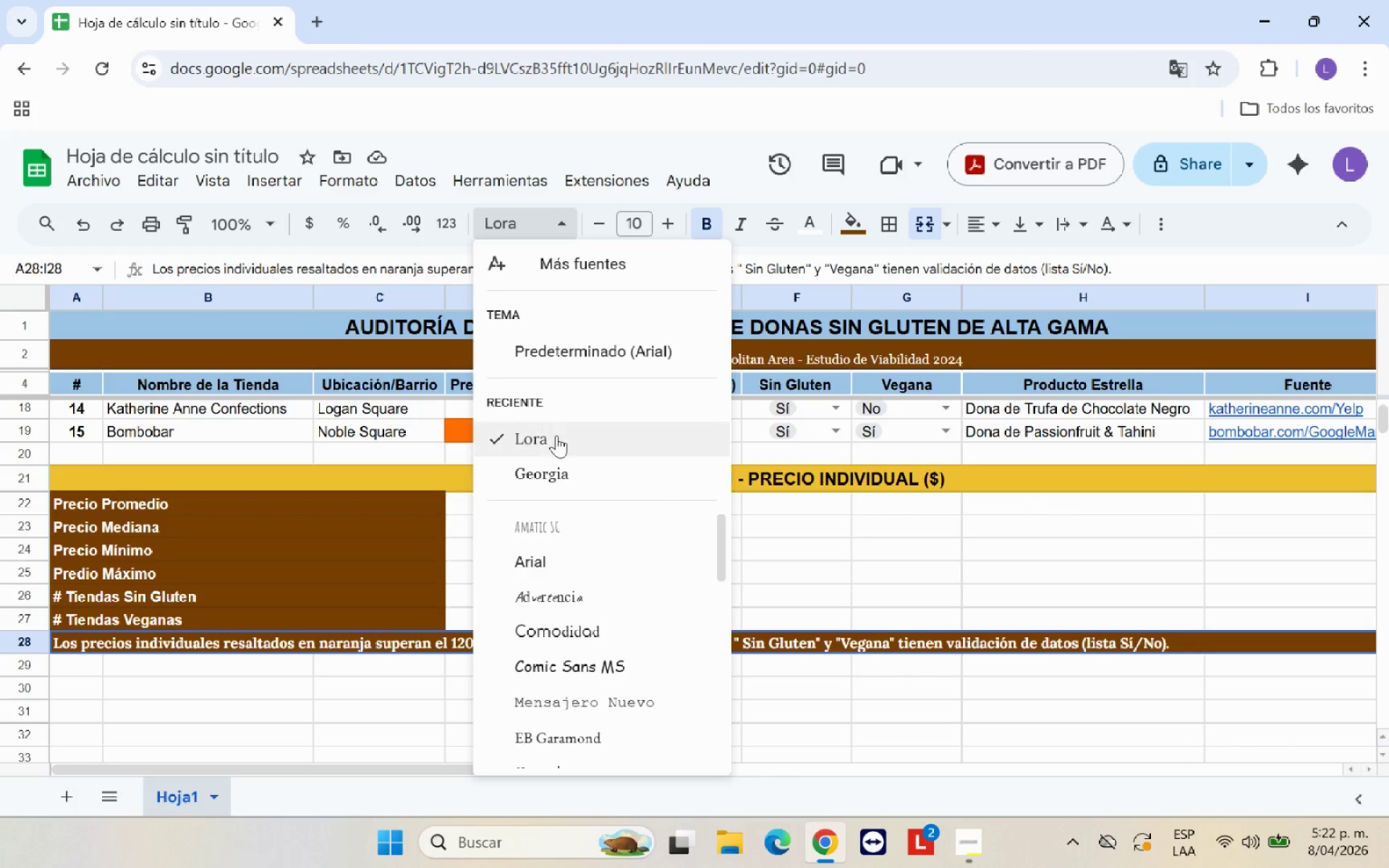 
left_click([566, 467])
 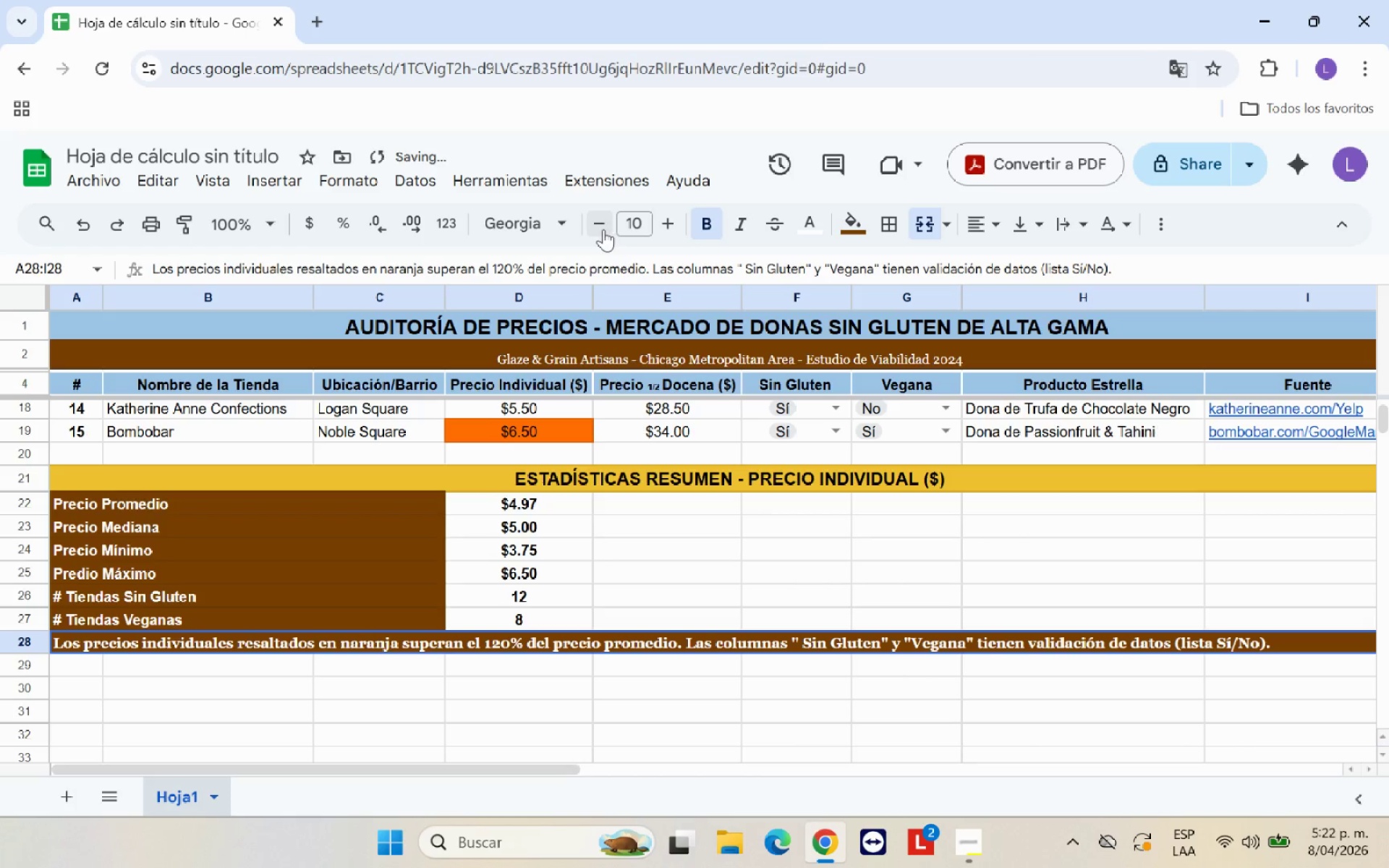 
double_click([603, 229])
 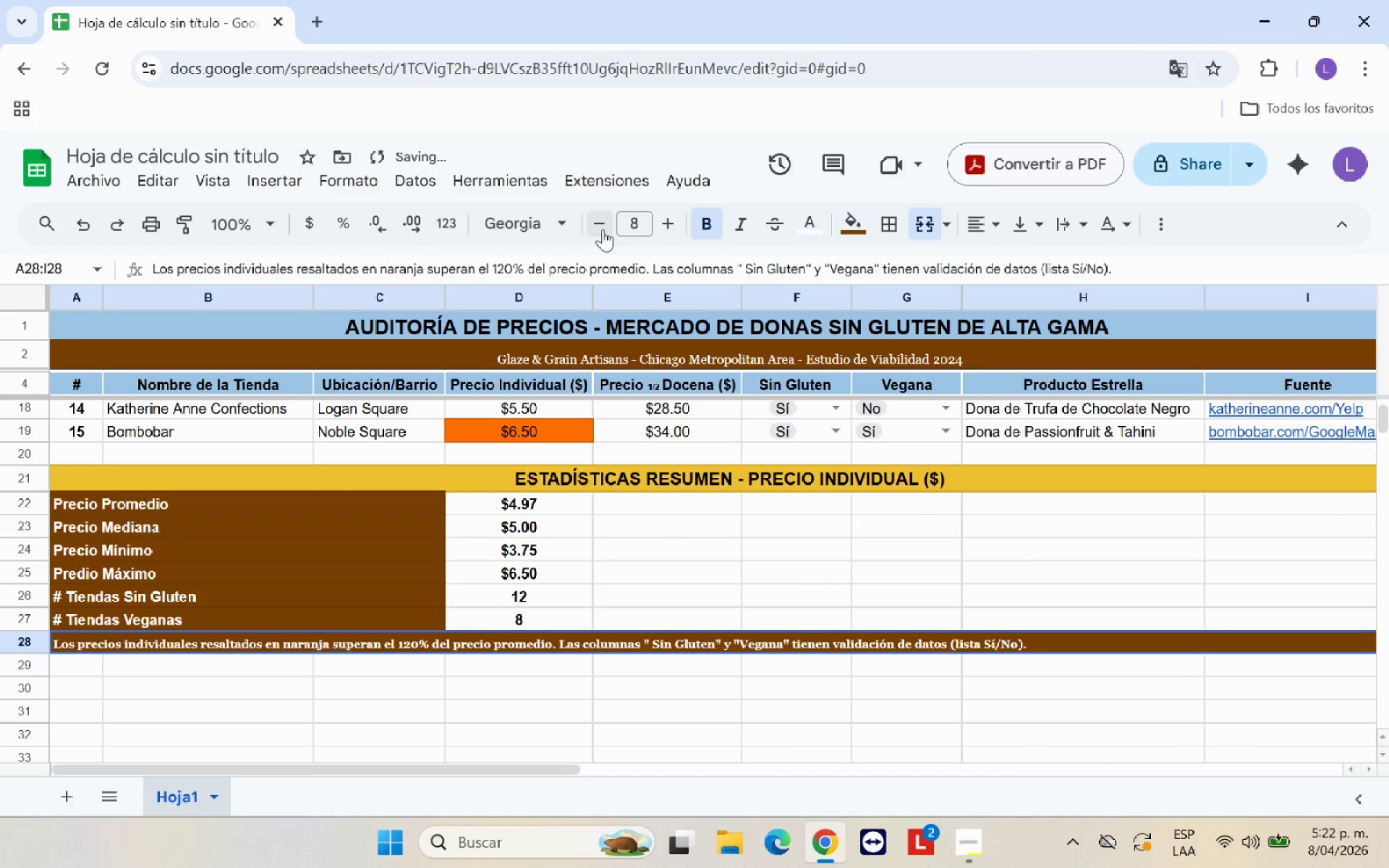 
left_click([603, 229])
 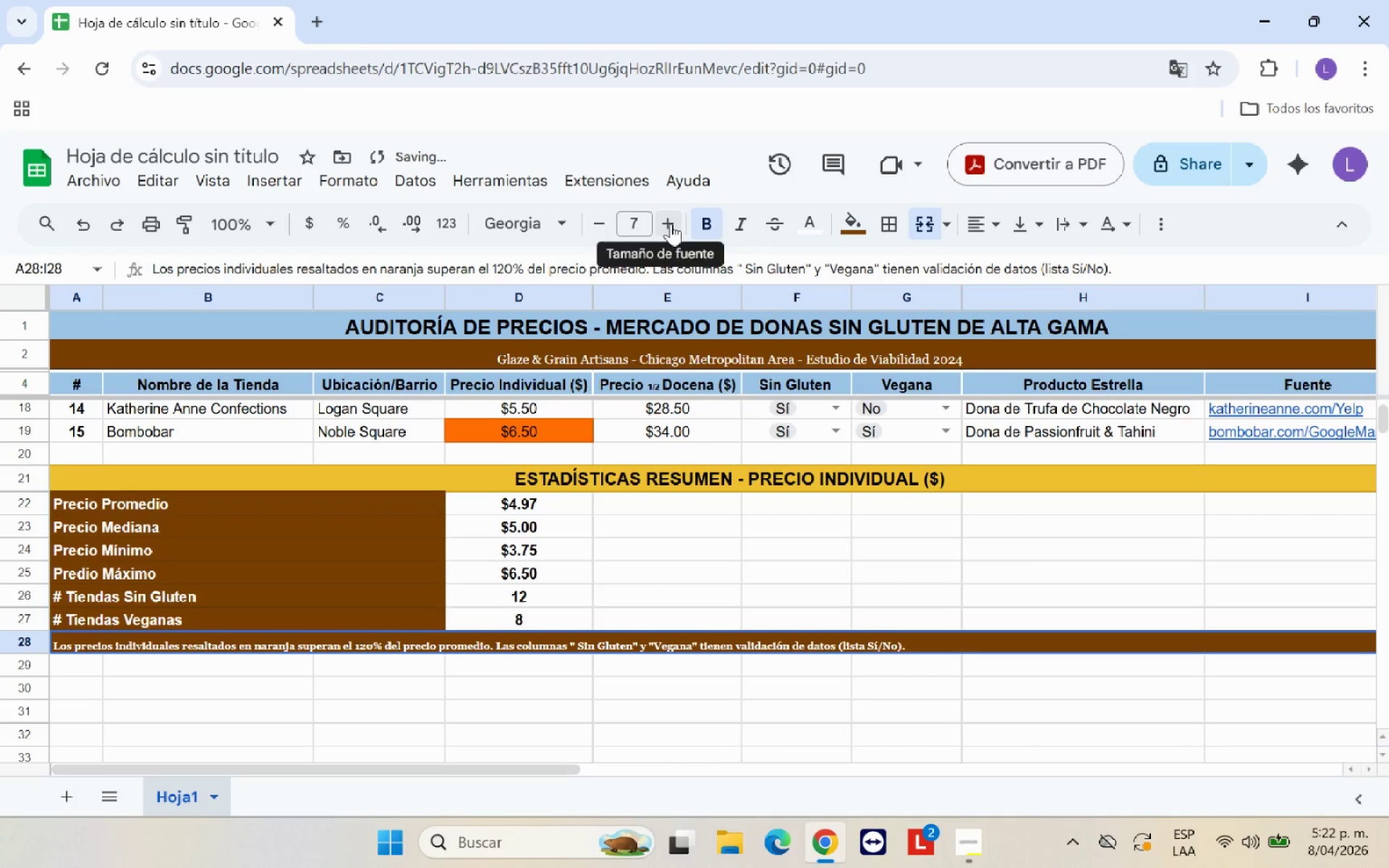 
left_click([668, 224])
 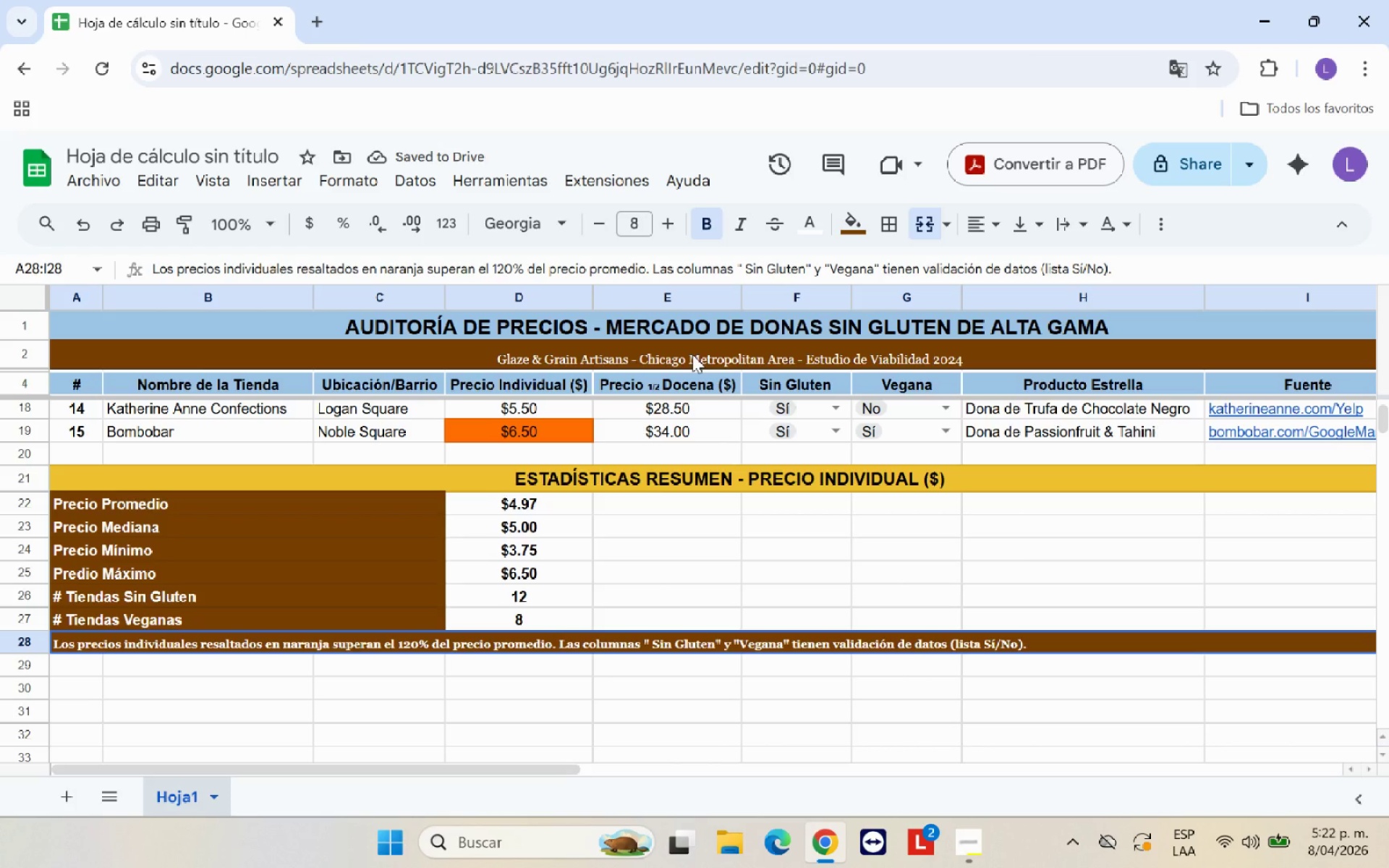 
wait(5.31)
 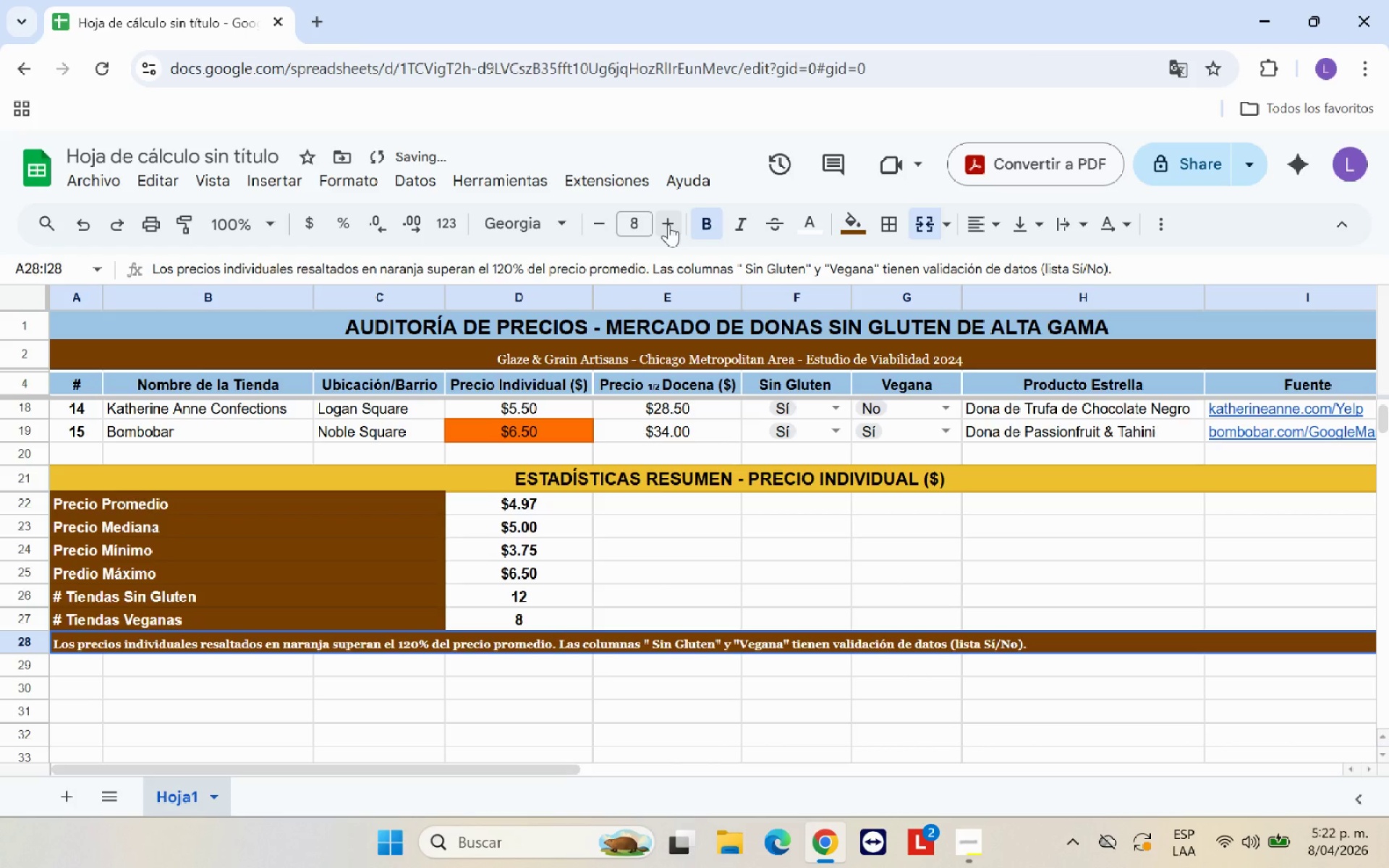 
left_click([708, 229])
 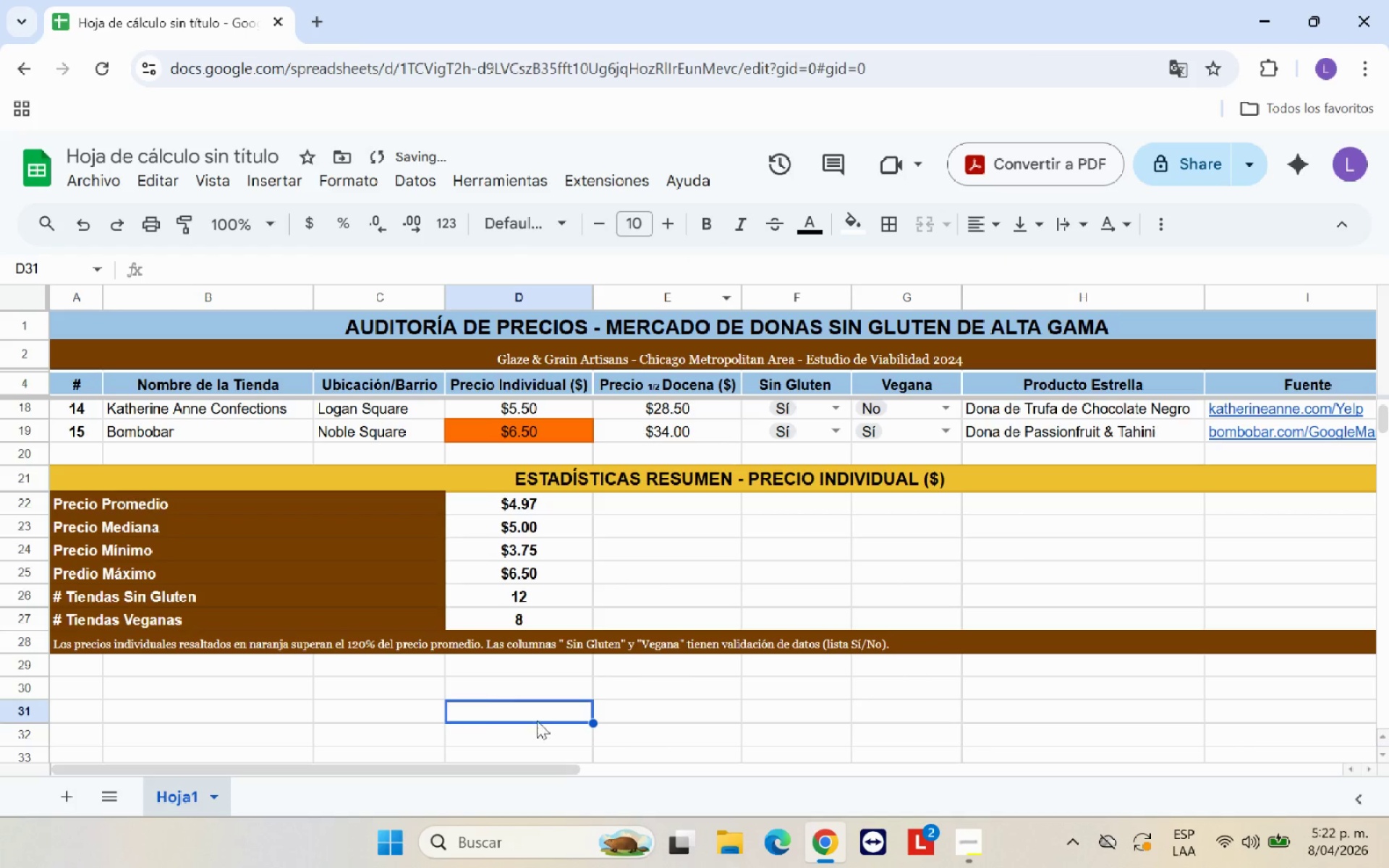 
left_click([684, 644])
 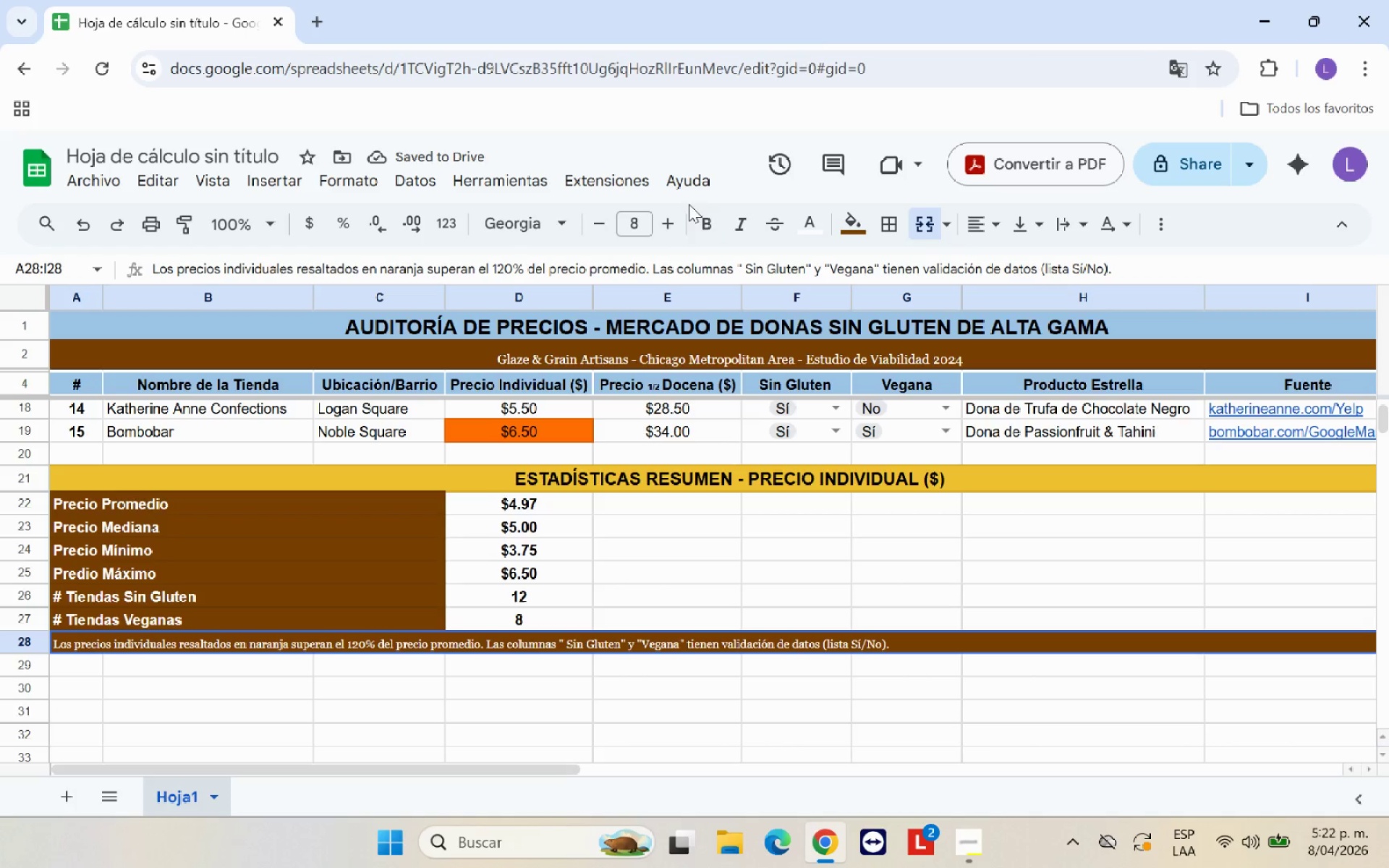 
left_click([666, 221])
 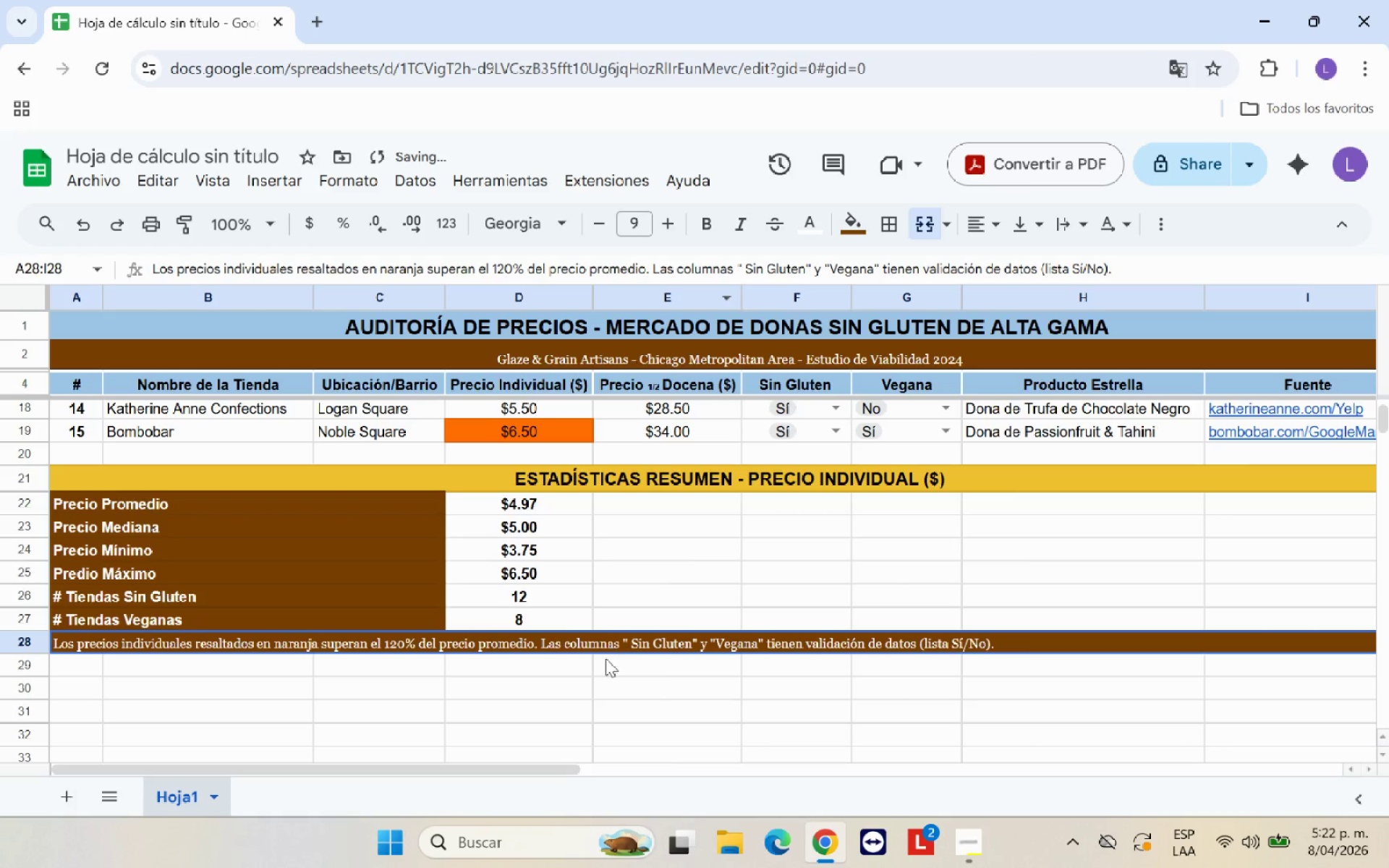 
left_click([590, 699])
 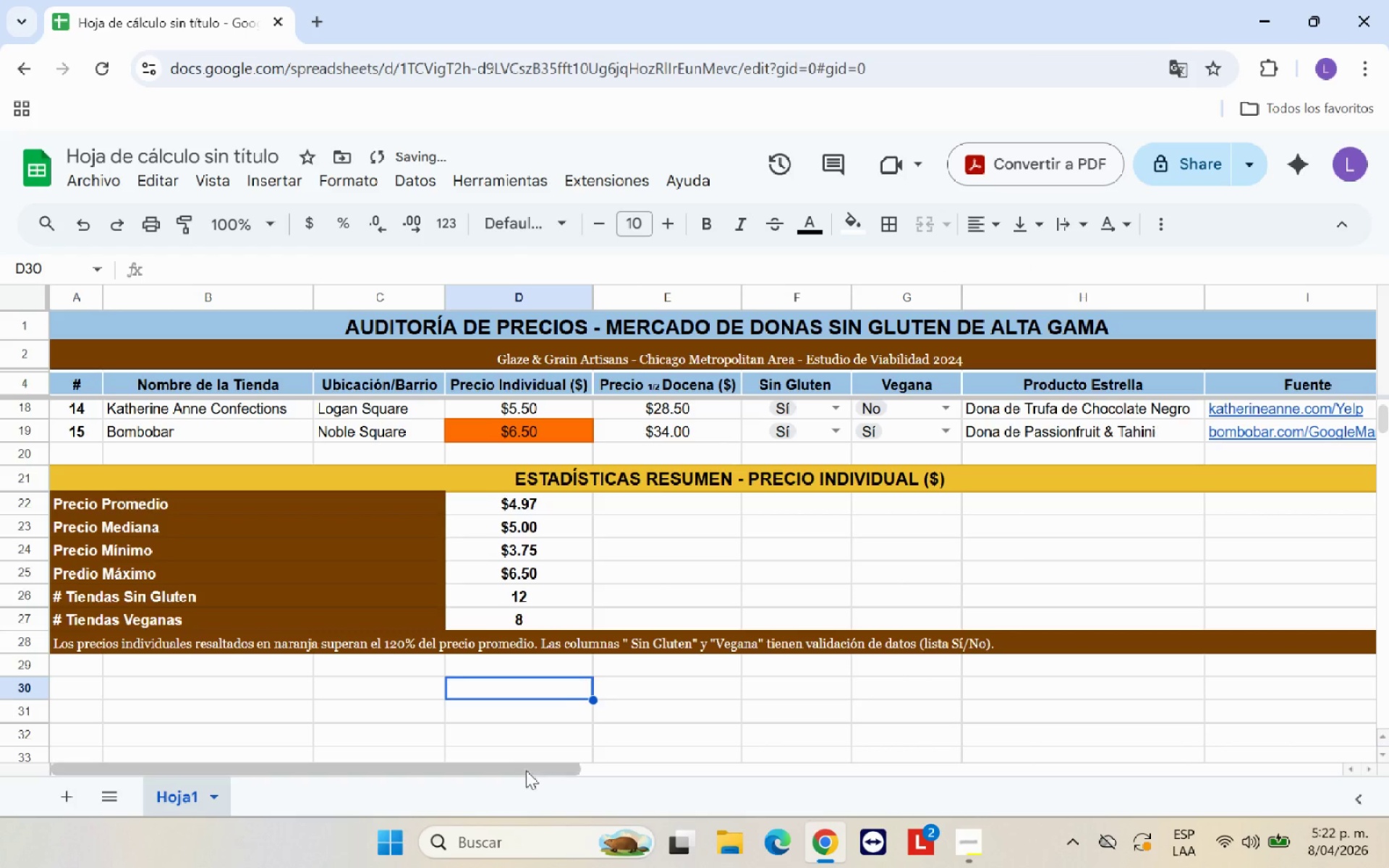 
left_click_drag(start_coordinate=[526, 770], to_coordinate=[441, 768])
 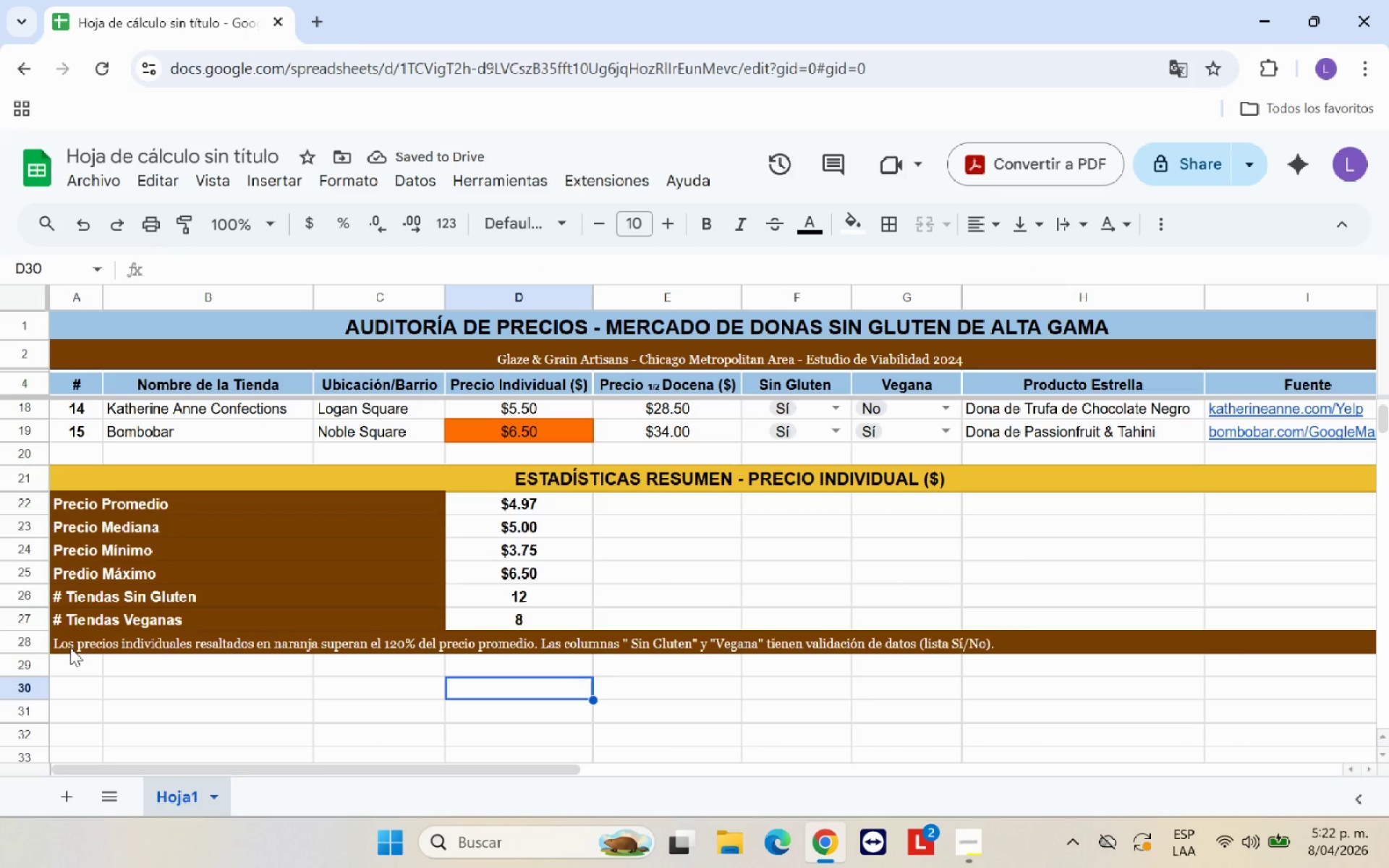 
left_click([70, 647])
 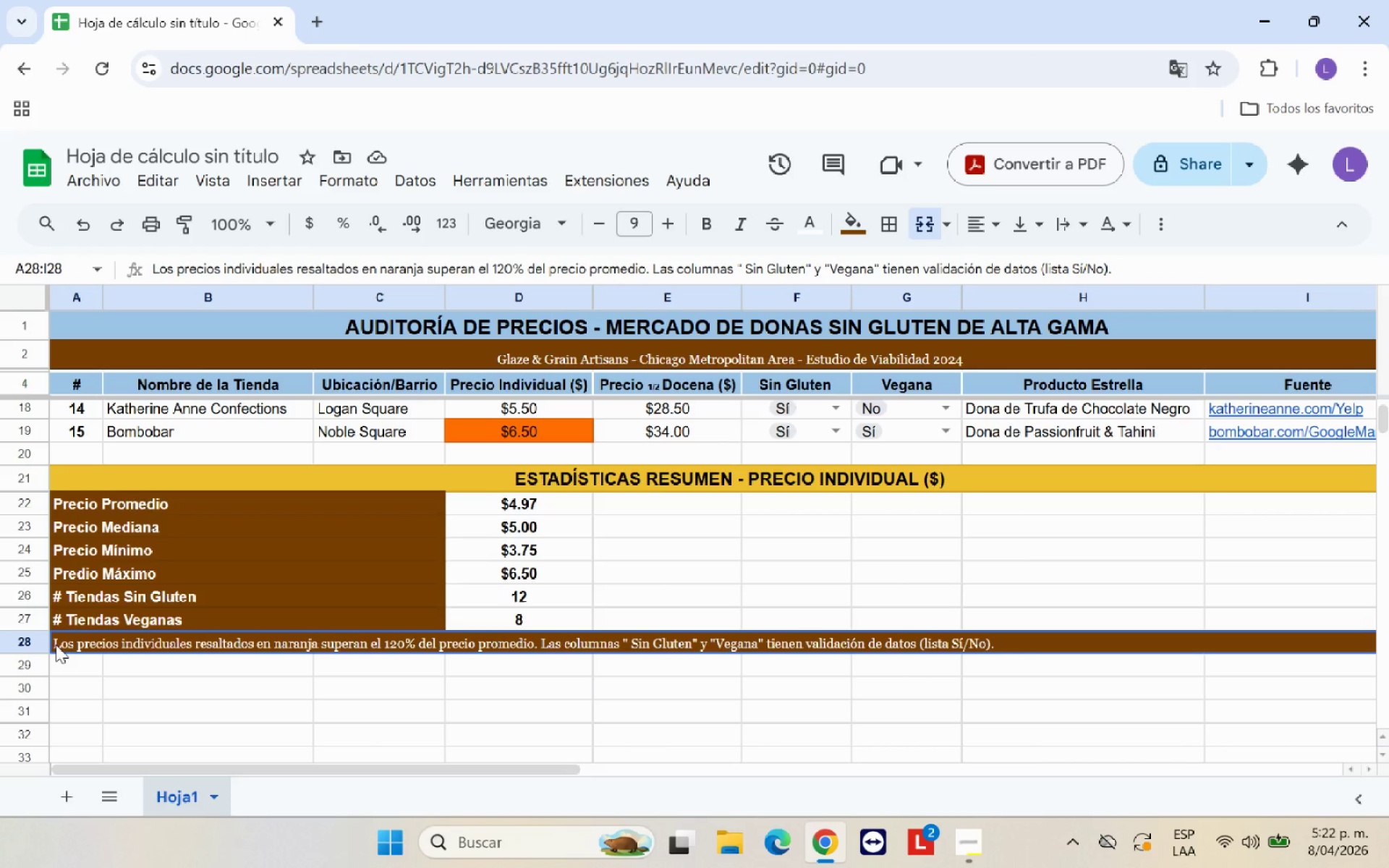 
wait(5.86)
 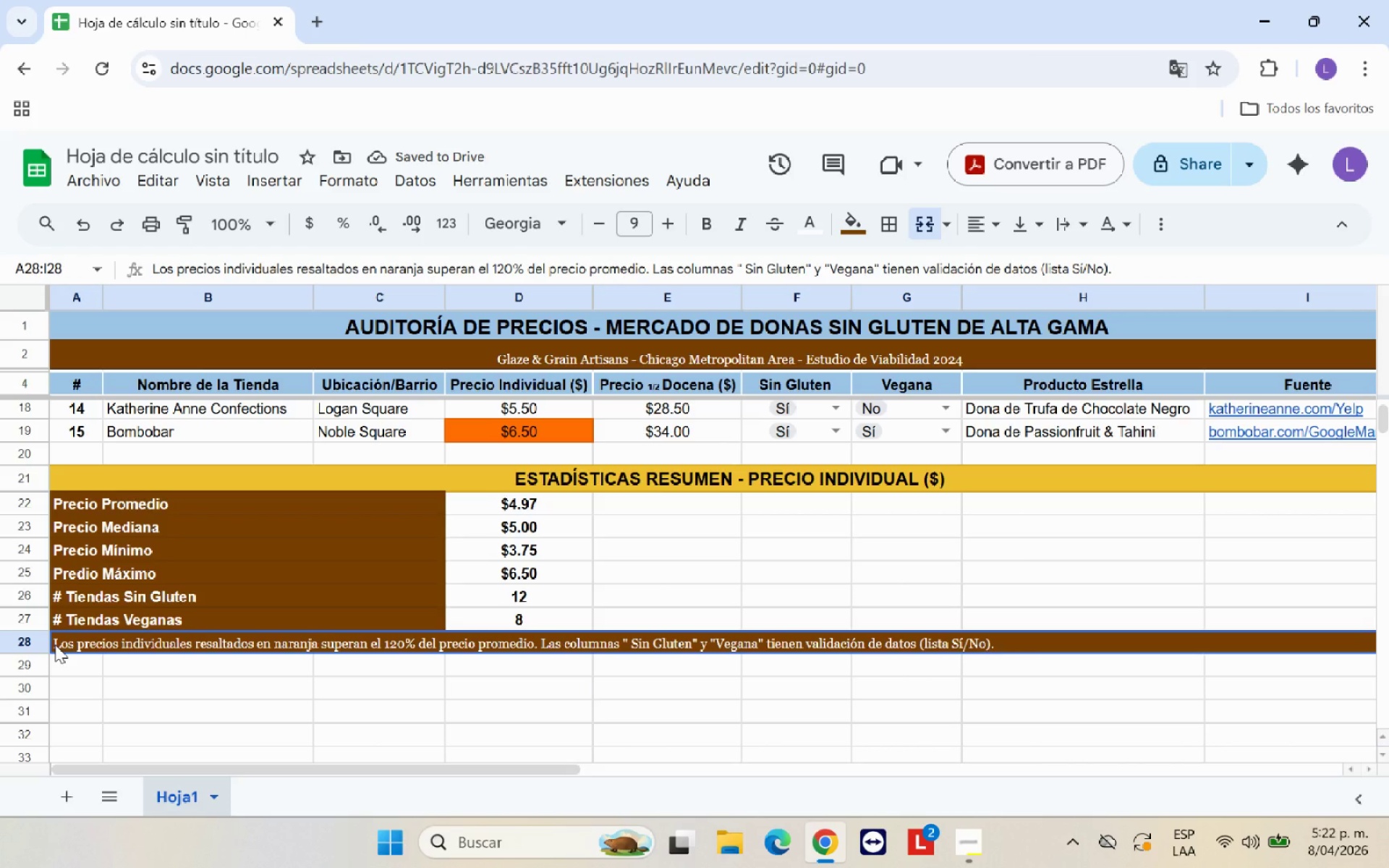 
left_click([56, 644])
 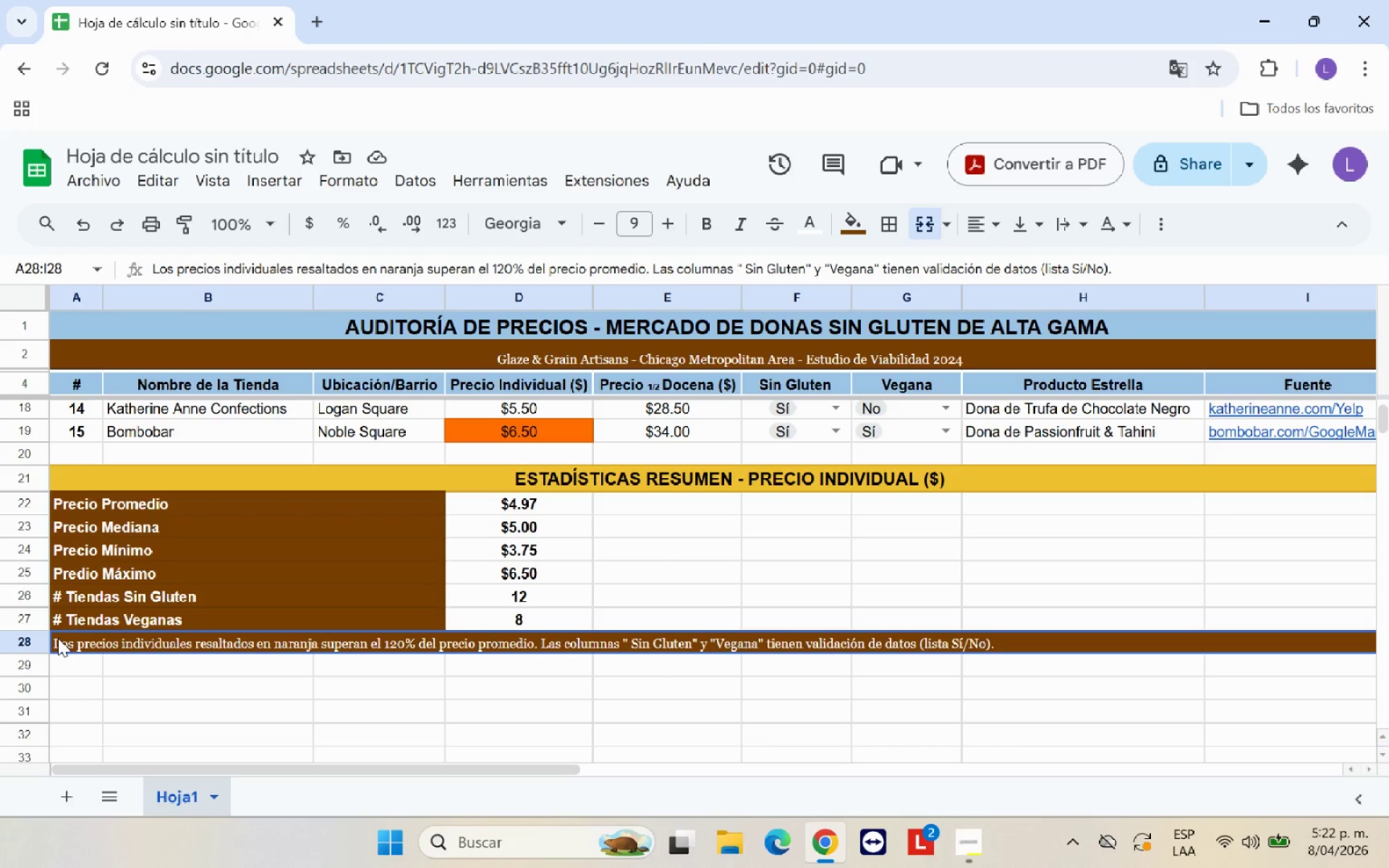 
wait(5.84)
 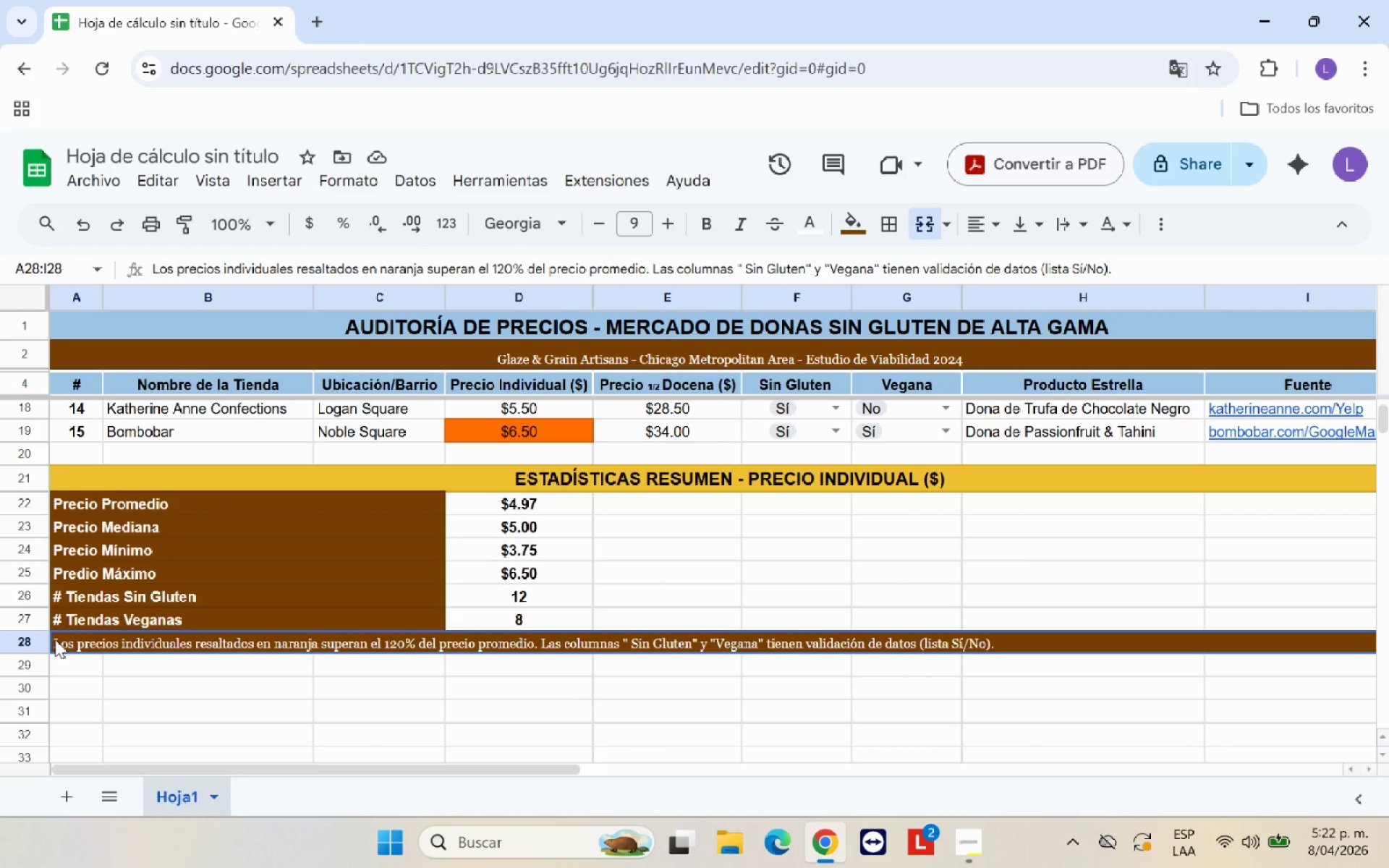 
scroll: coordinate [422, 660], scroll_direction: up, amount: 5.0
 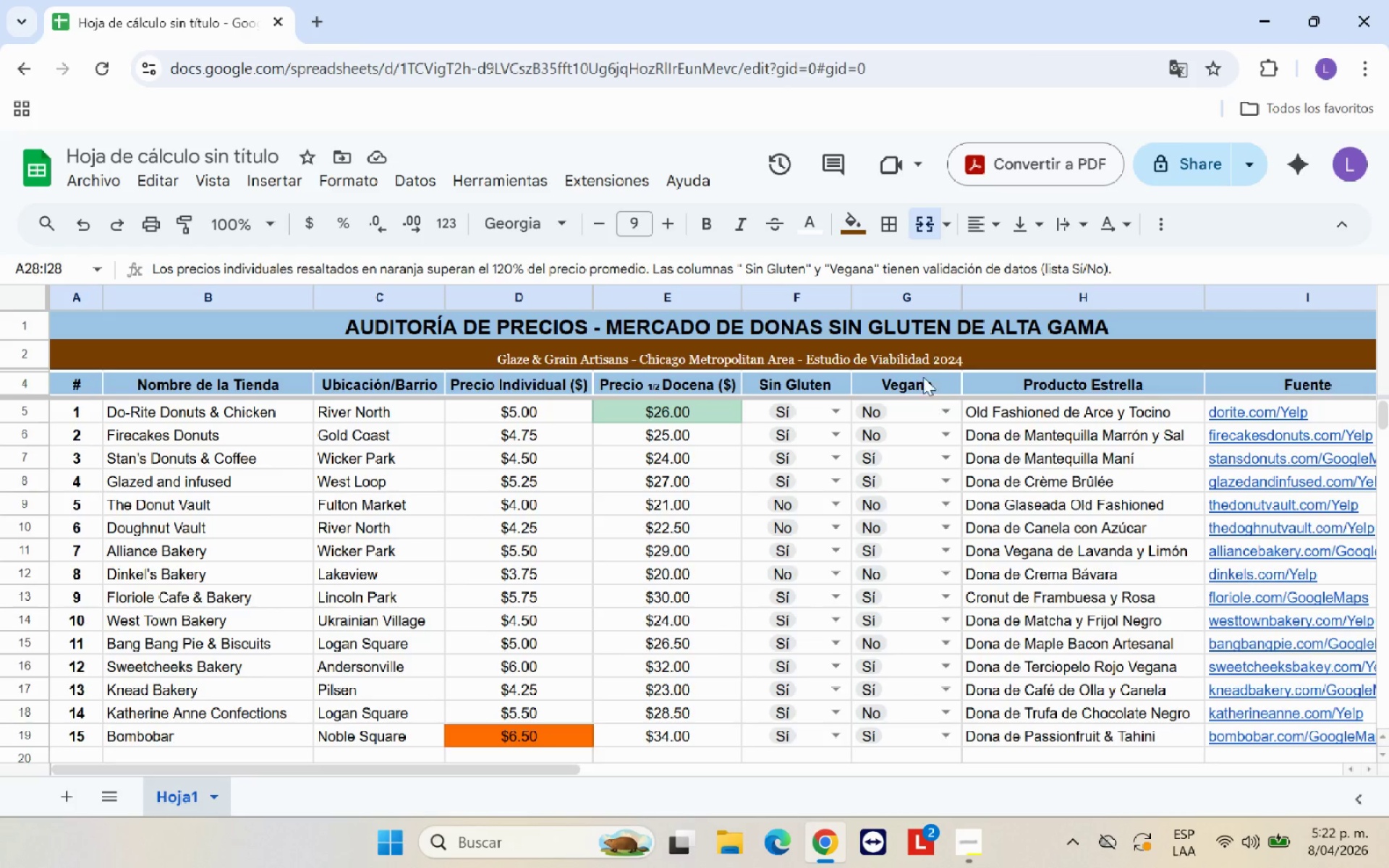 
left_click([702, 409])
 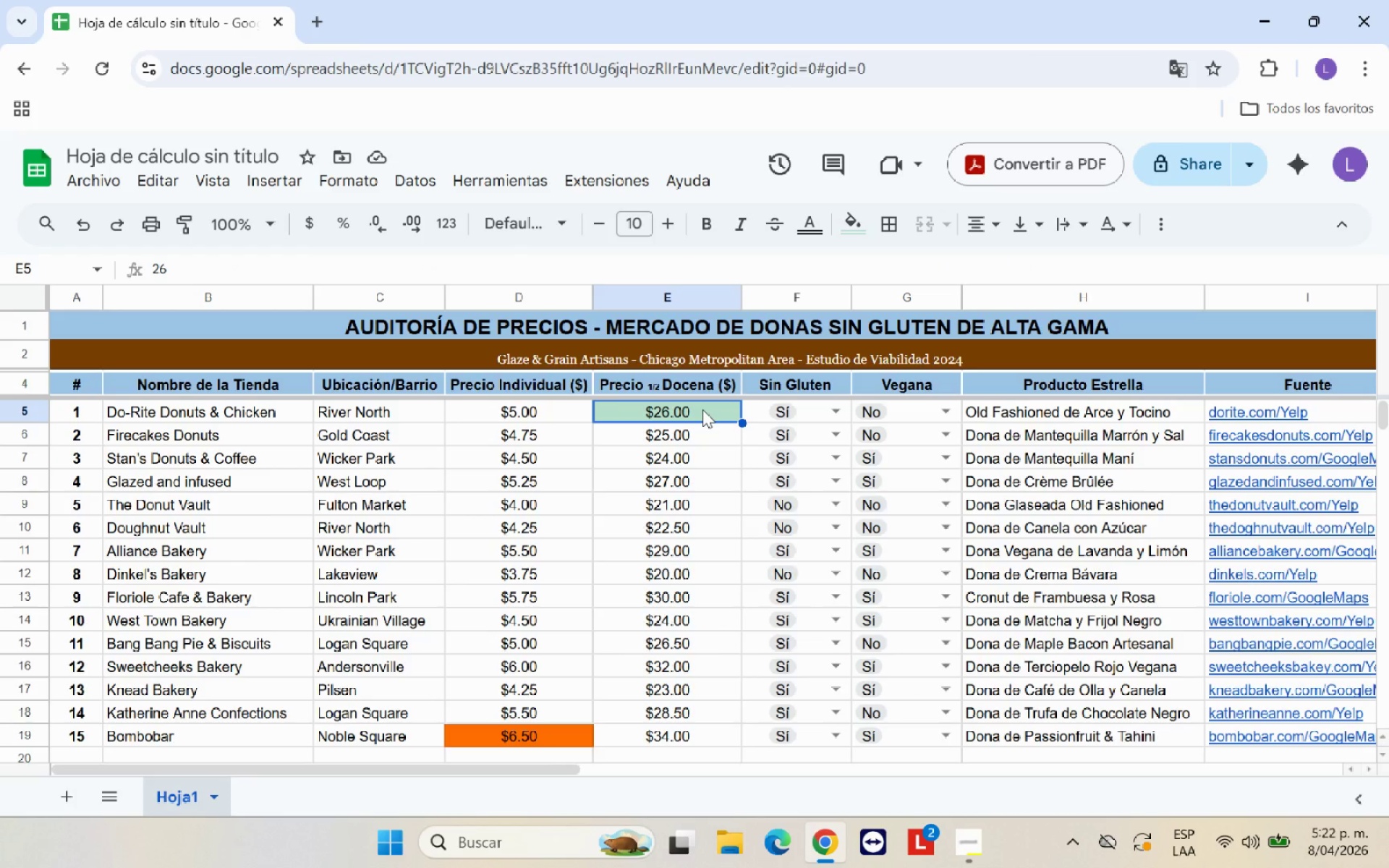 
right_click([702, 409])
 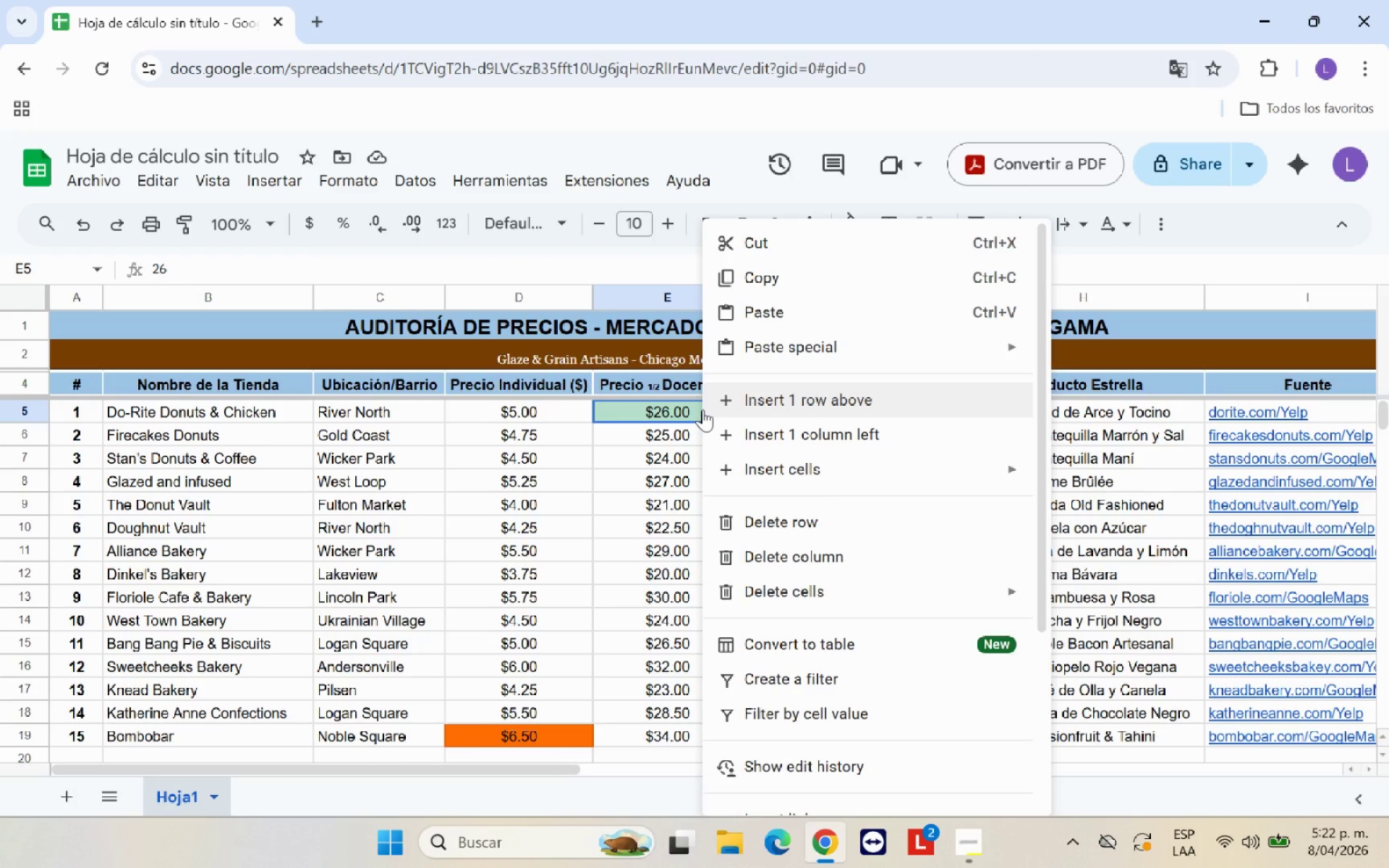 
scroll: coordinate [813, 569], scroll_direction: down, amount: 4.0
 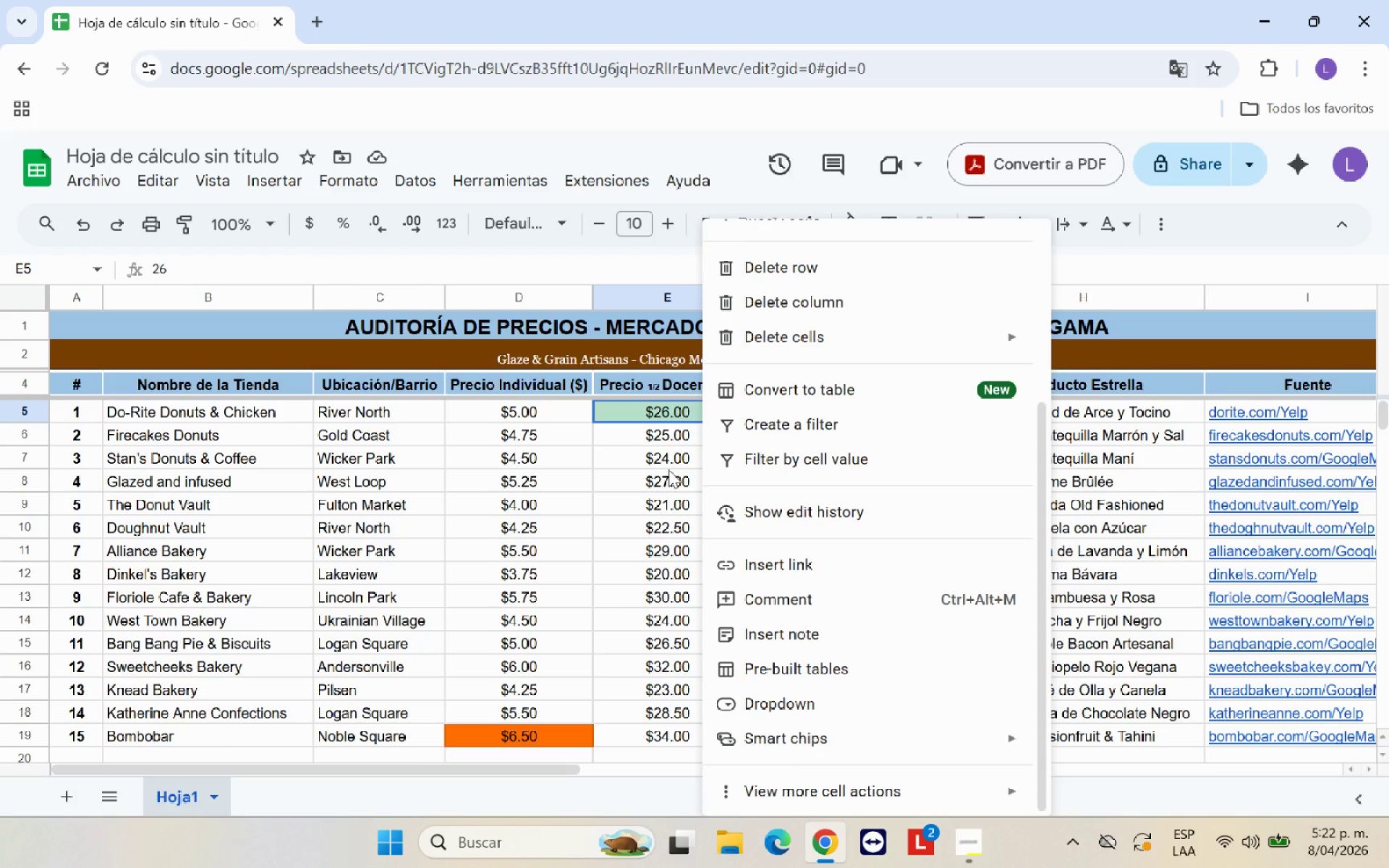 
mouse_move([910, 781])
 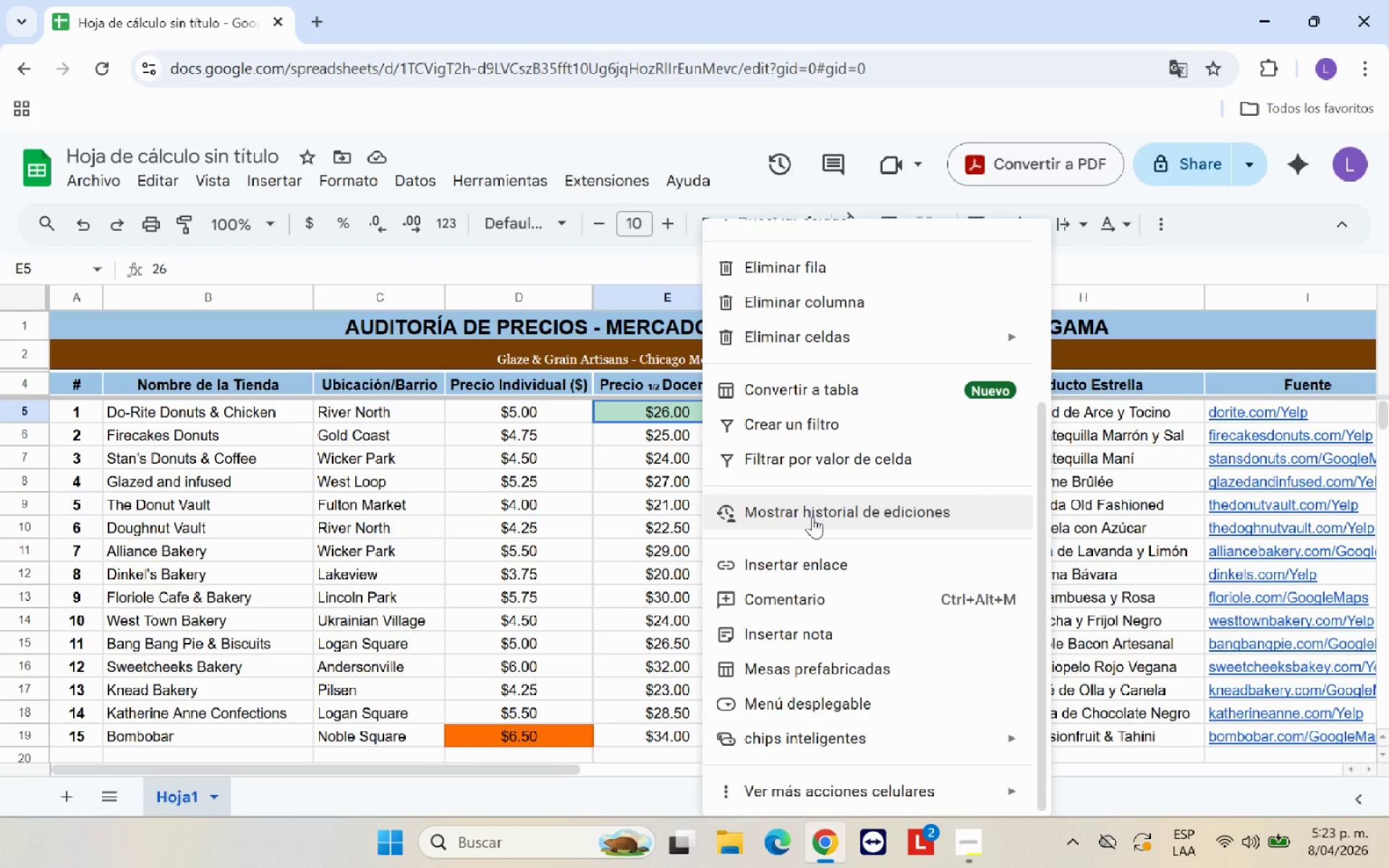 
scroll: coordinate [833, 427], scroll_direction: up, amount: 5.0
 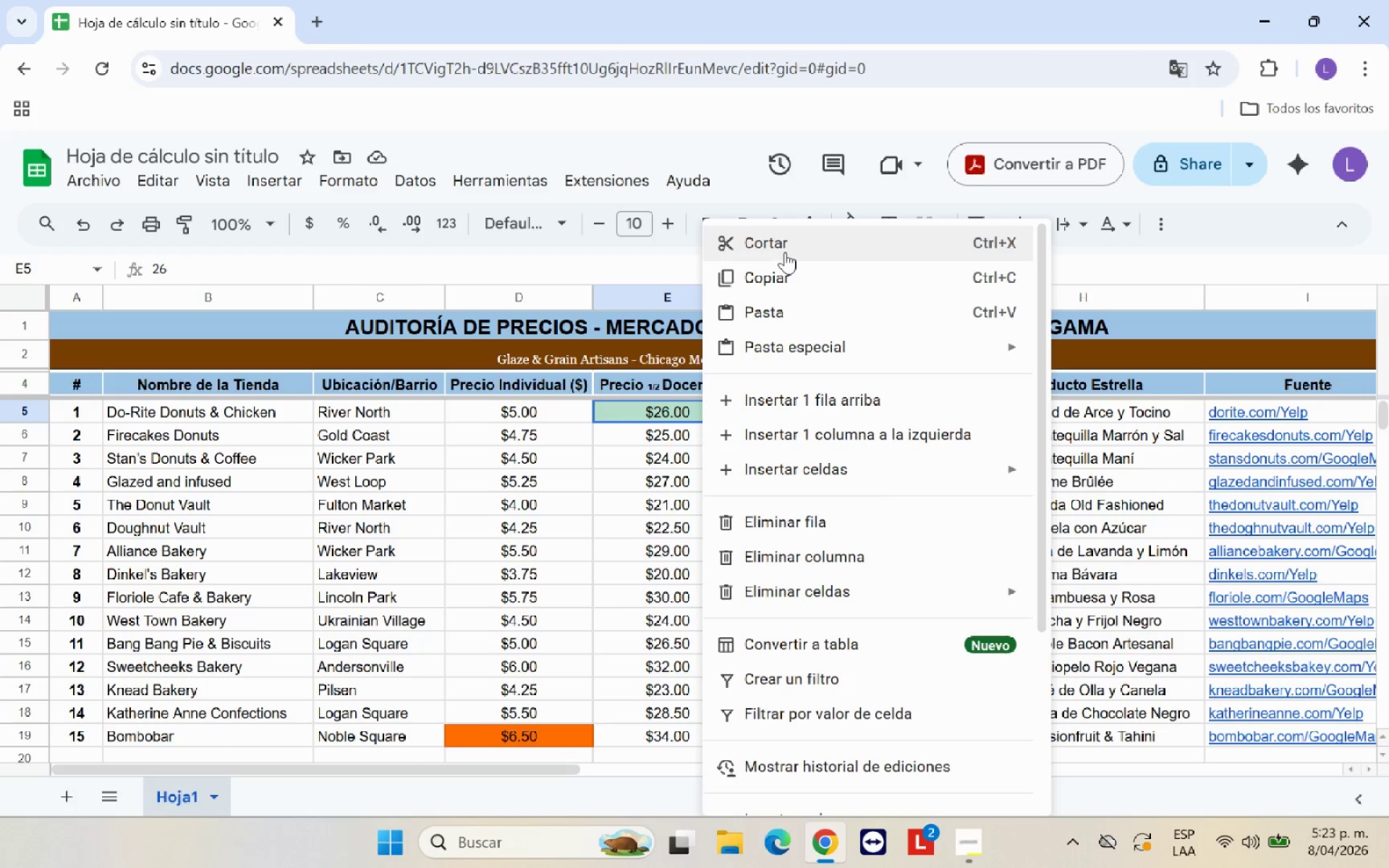 
wait(5.64)
 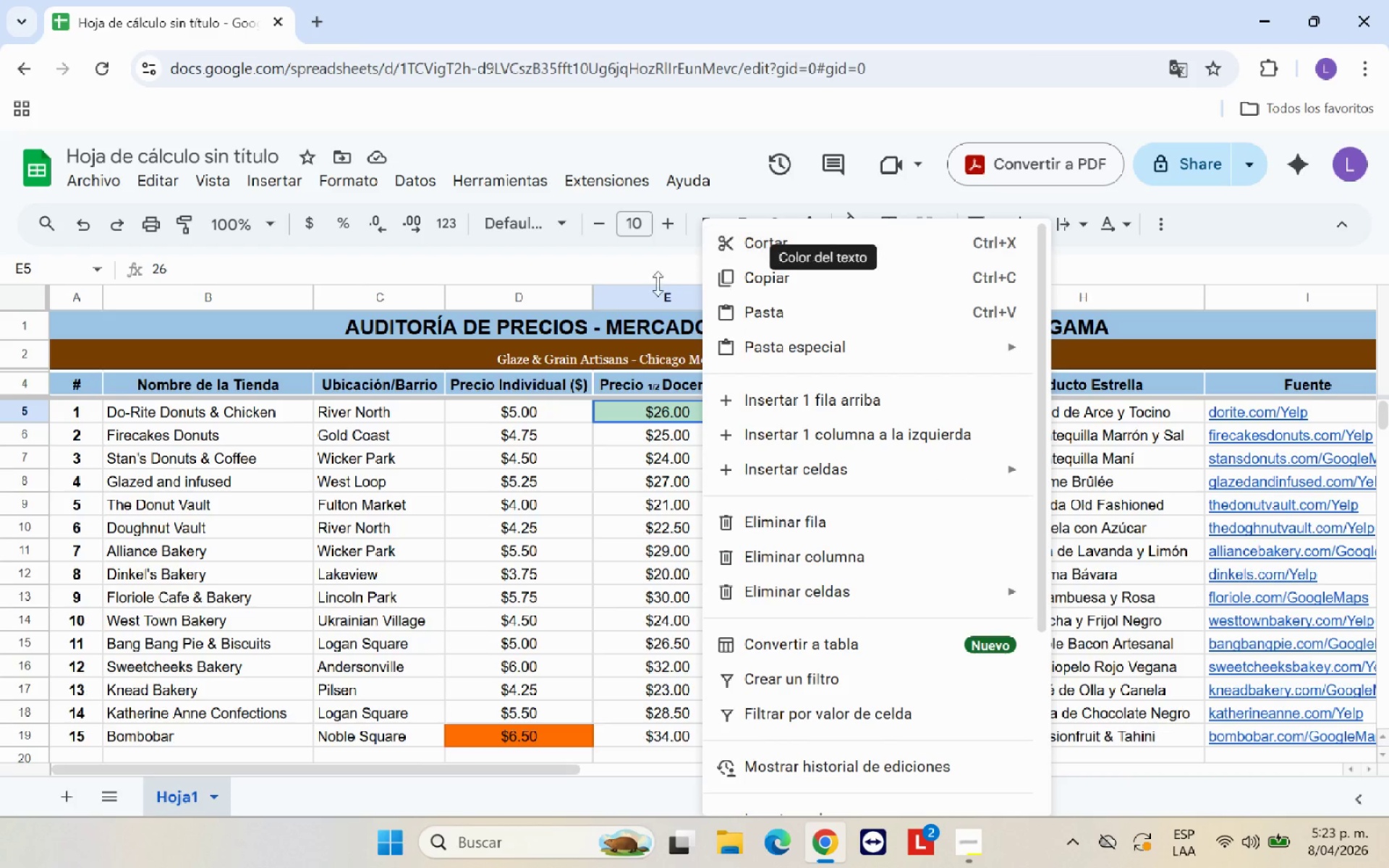 
left_click([665, 469])
 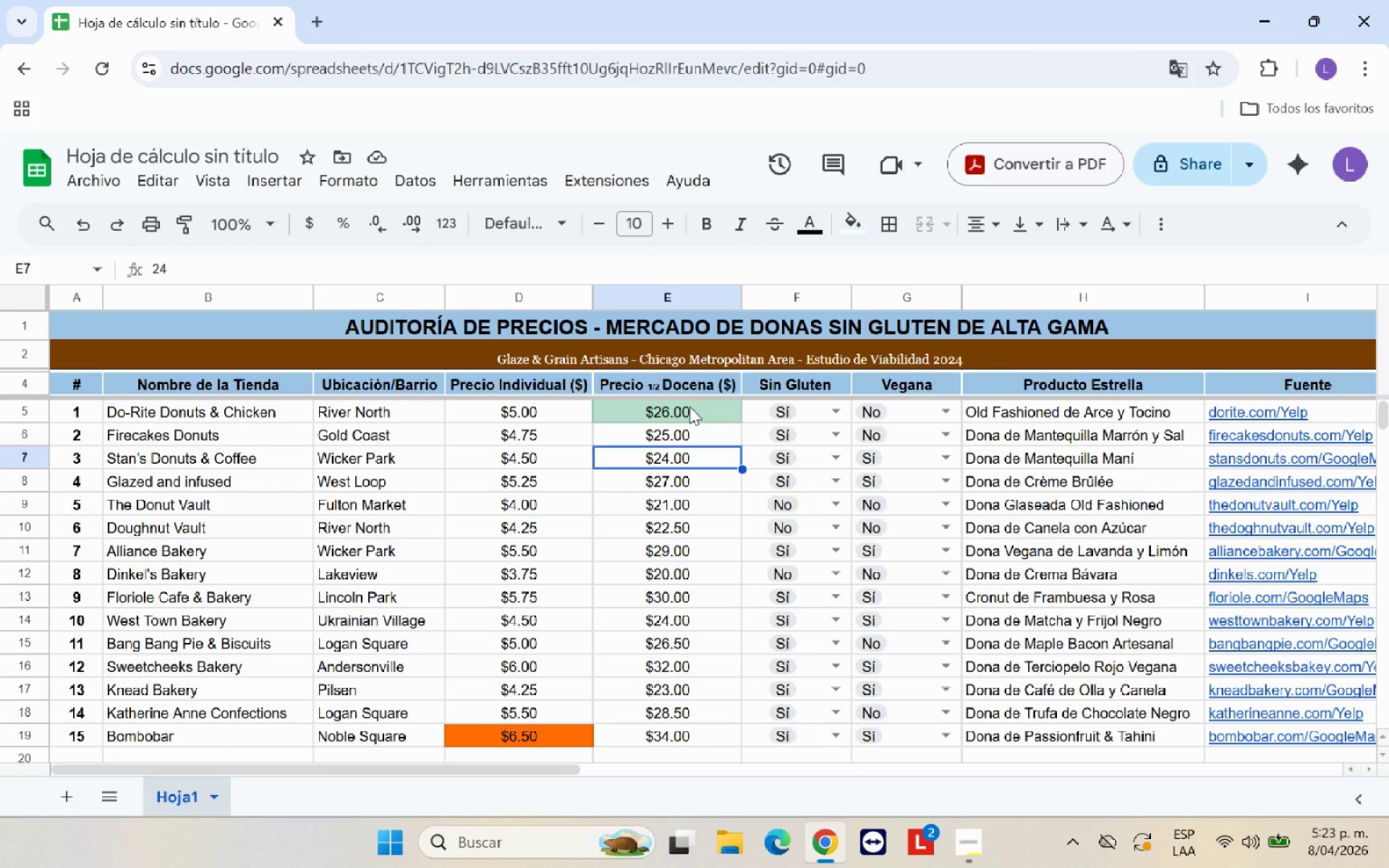 
left_click([689, 407])
 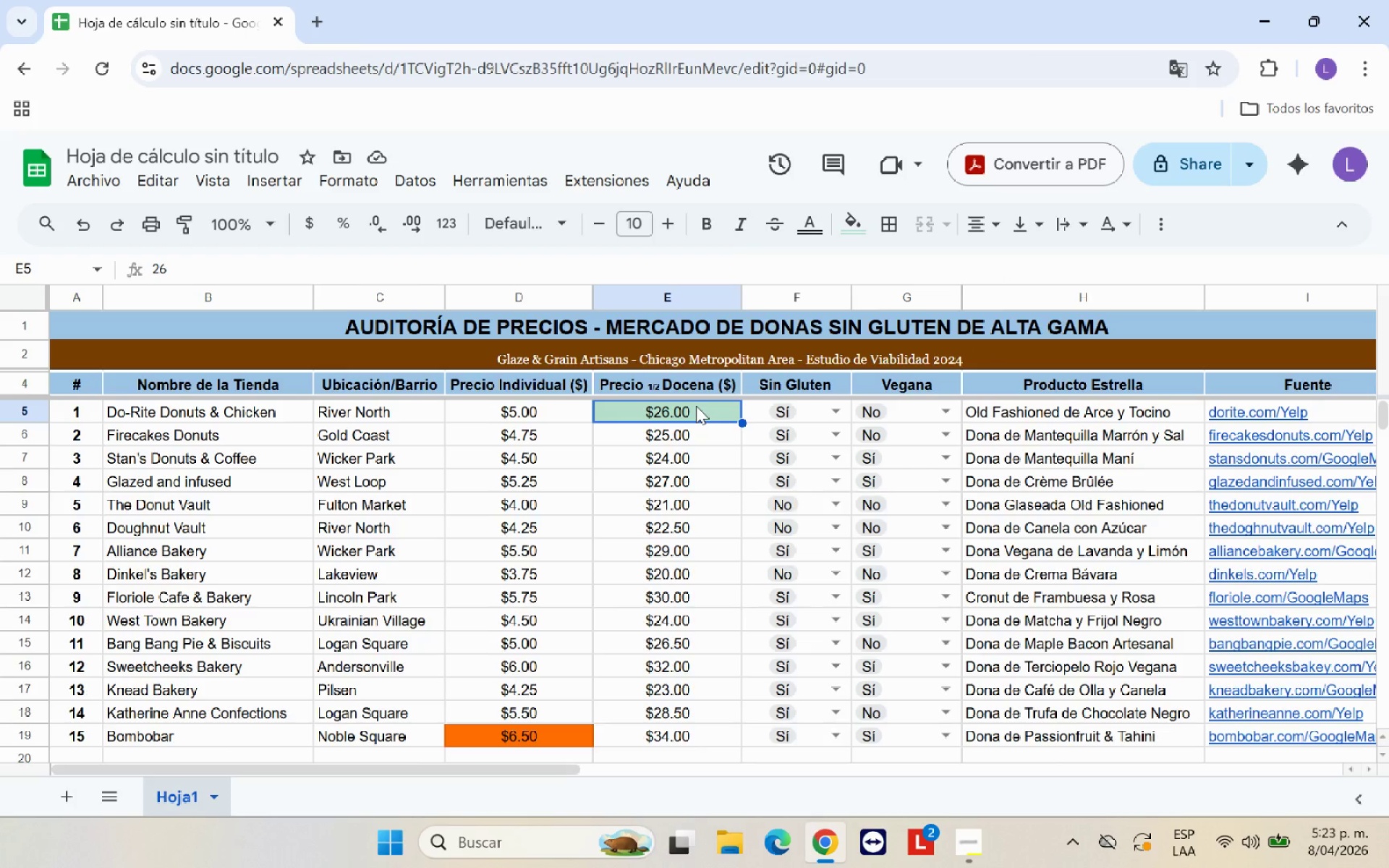 
left_click([697, 442])
 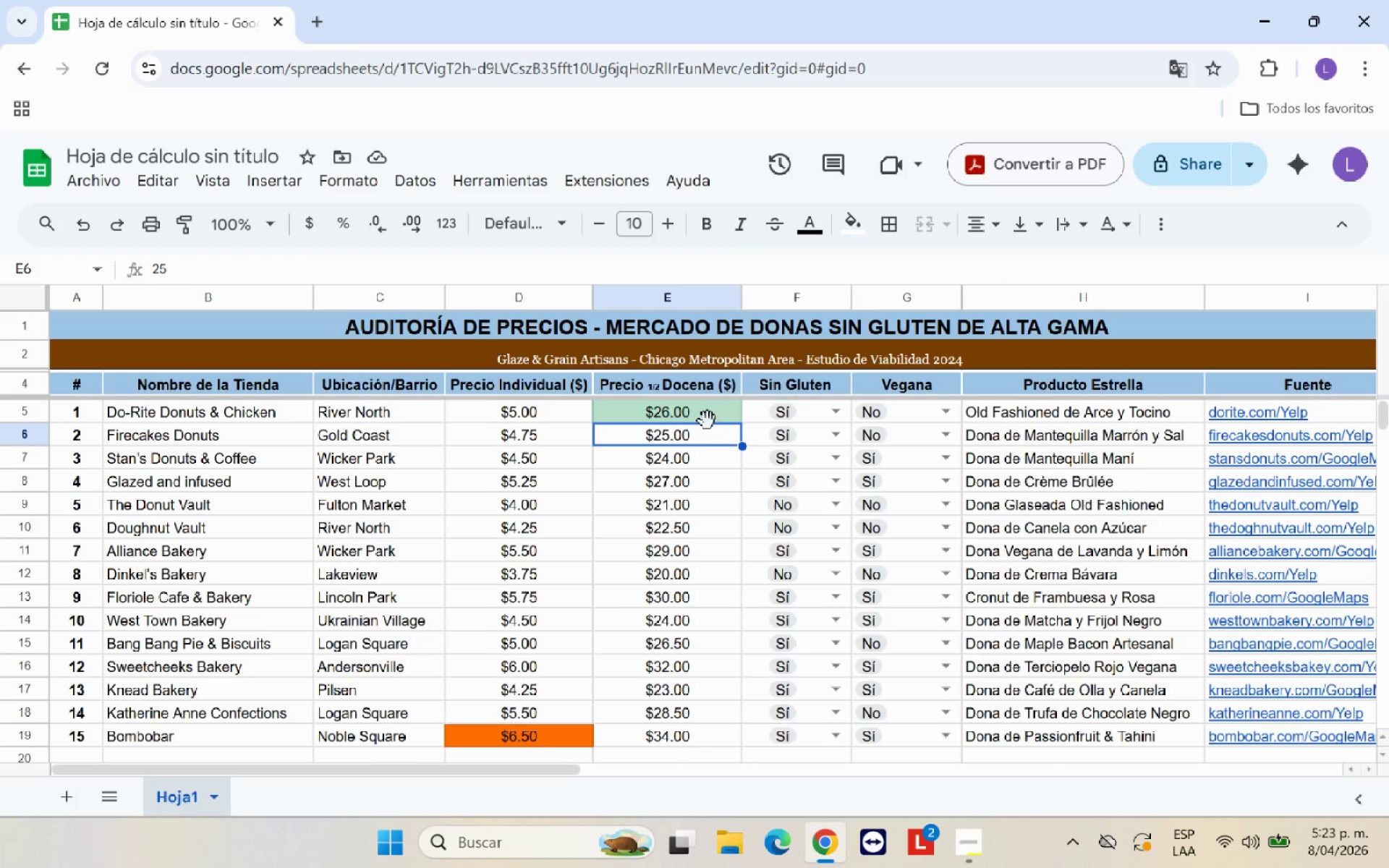 
left_click([708, 421])
 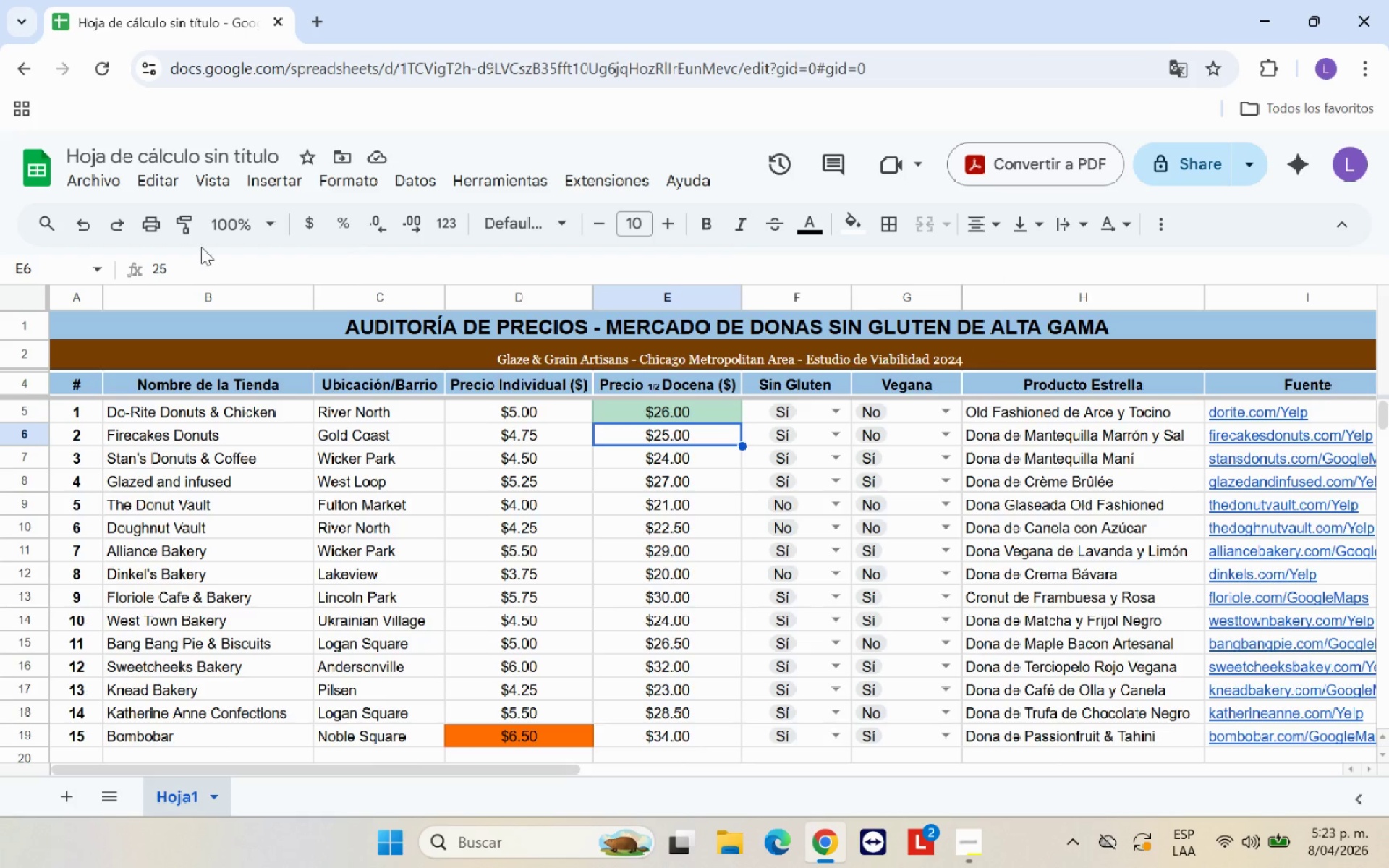 
left_click([182, 230])
 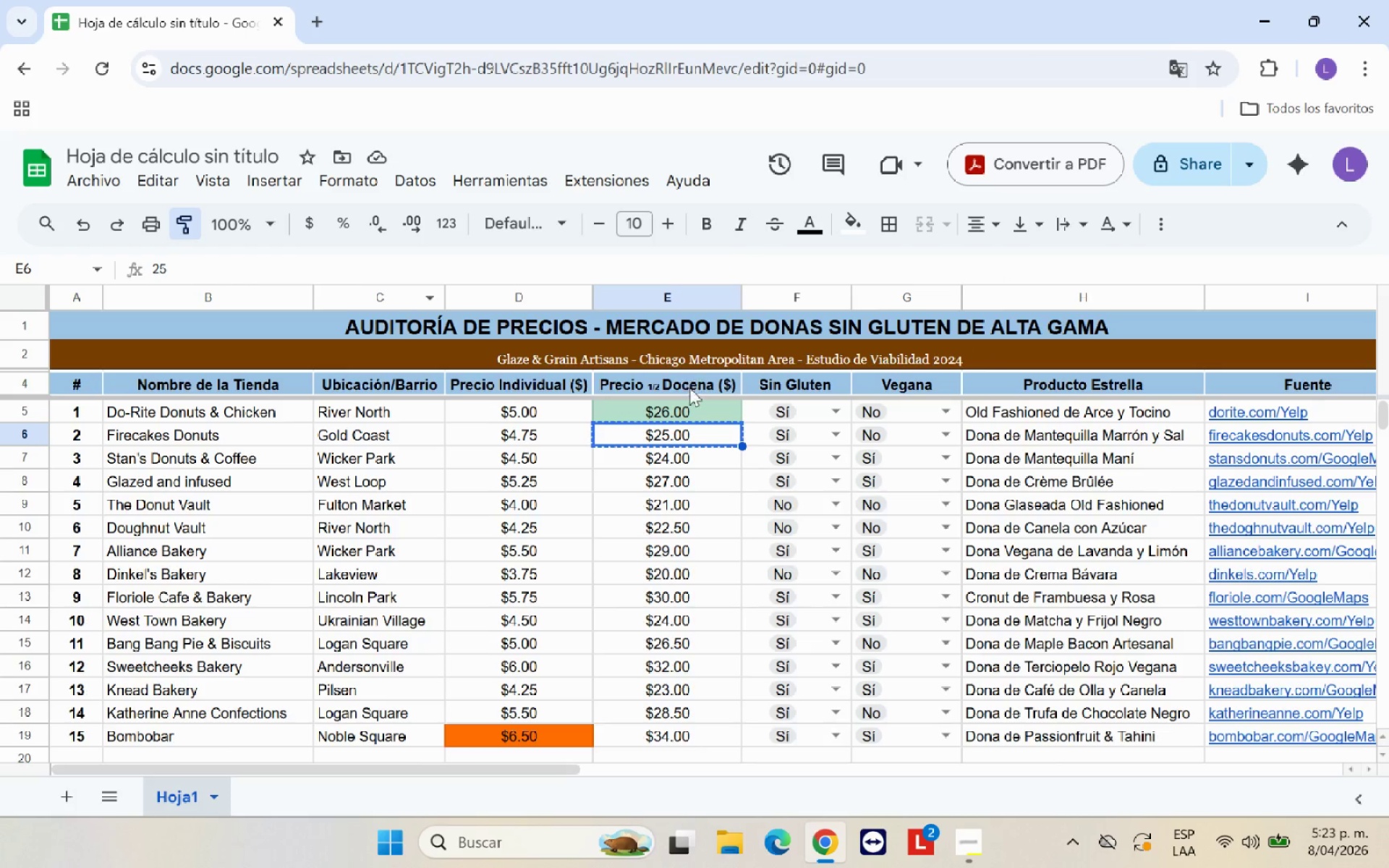 
left_click([689, 406])
 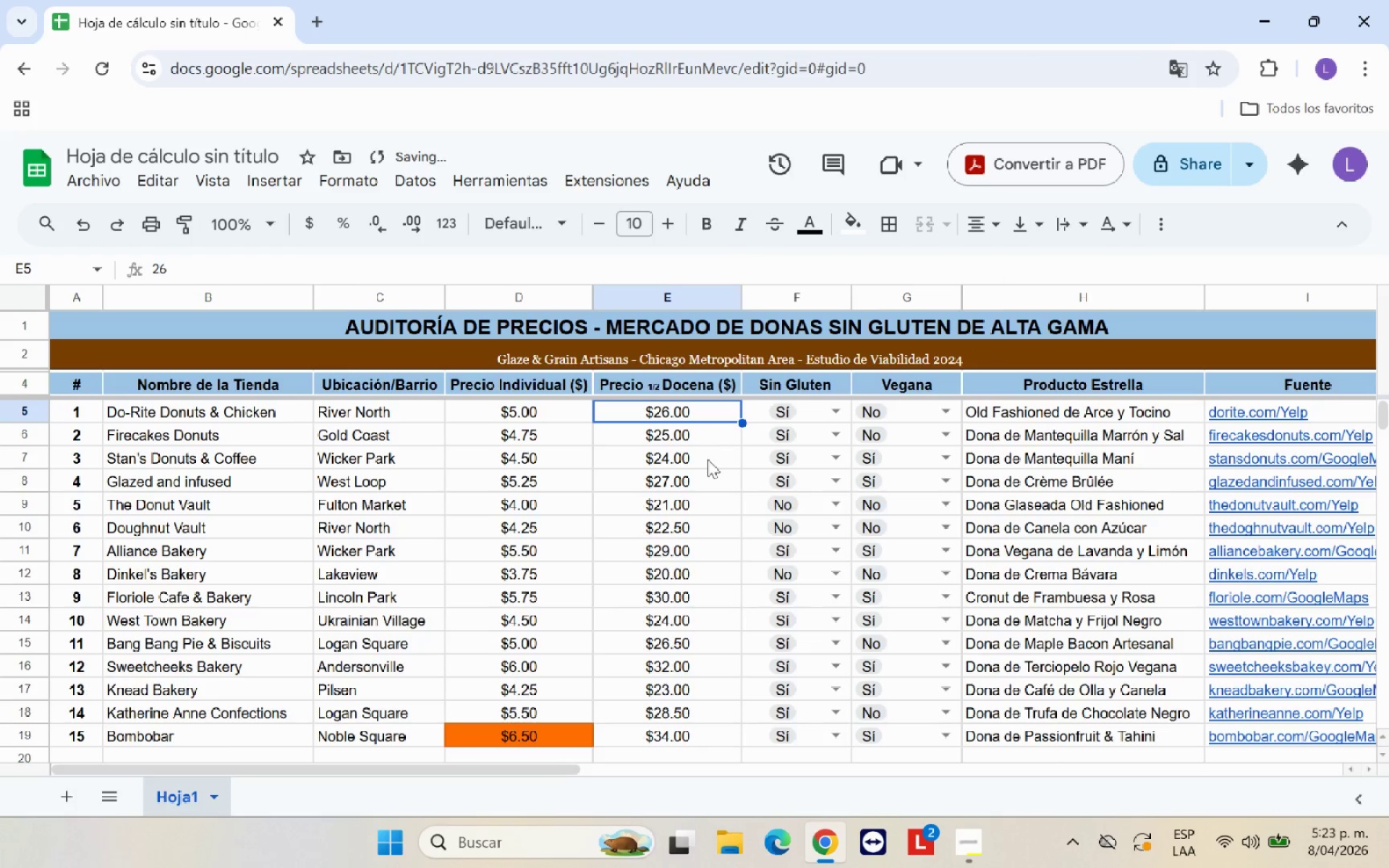 
left_click([712, 469])
 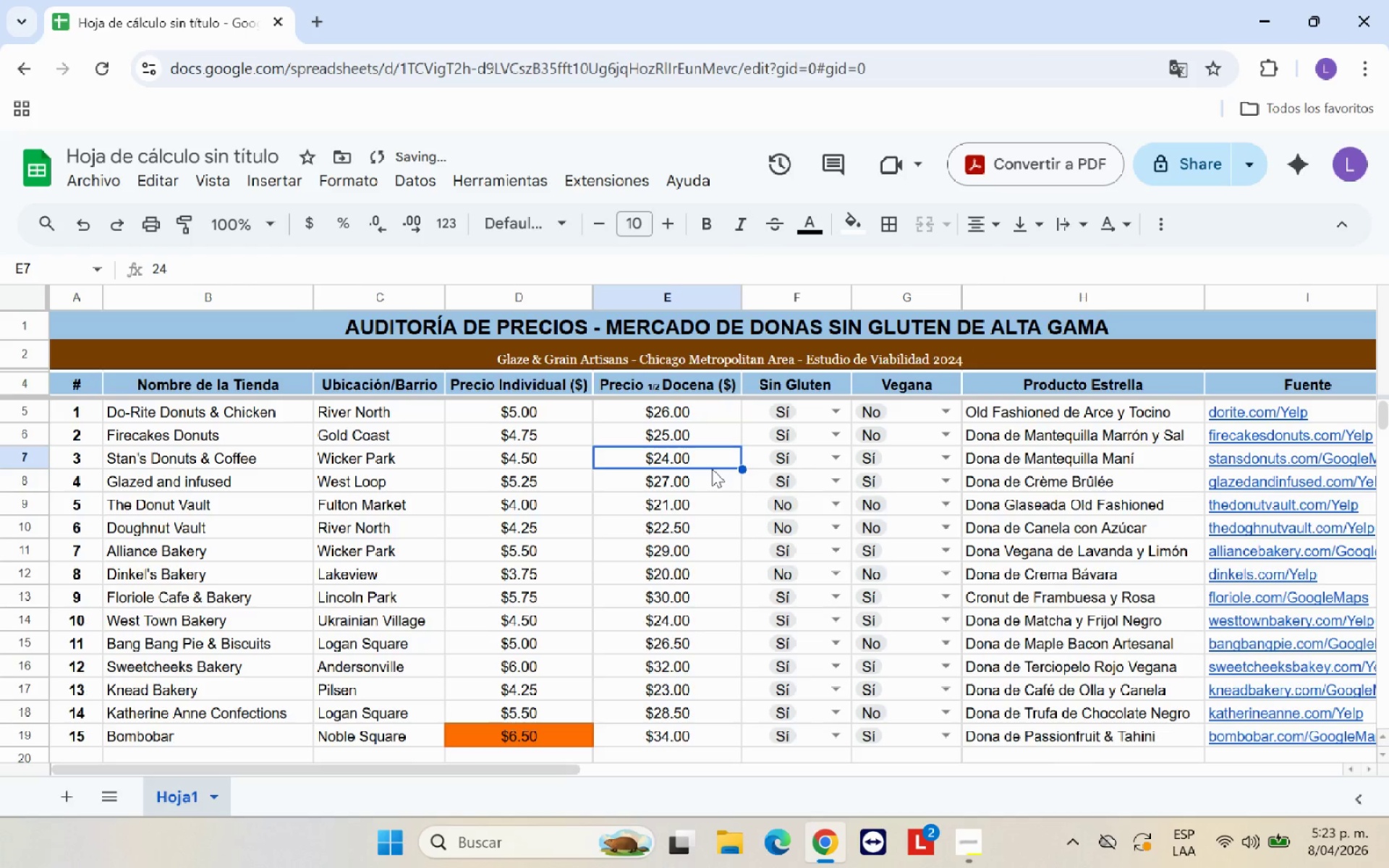 
scroll: coordinate [712, 469], scroll_direction: down, amount: 3.0
 